 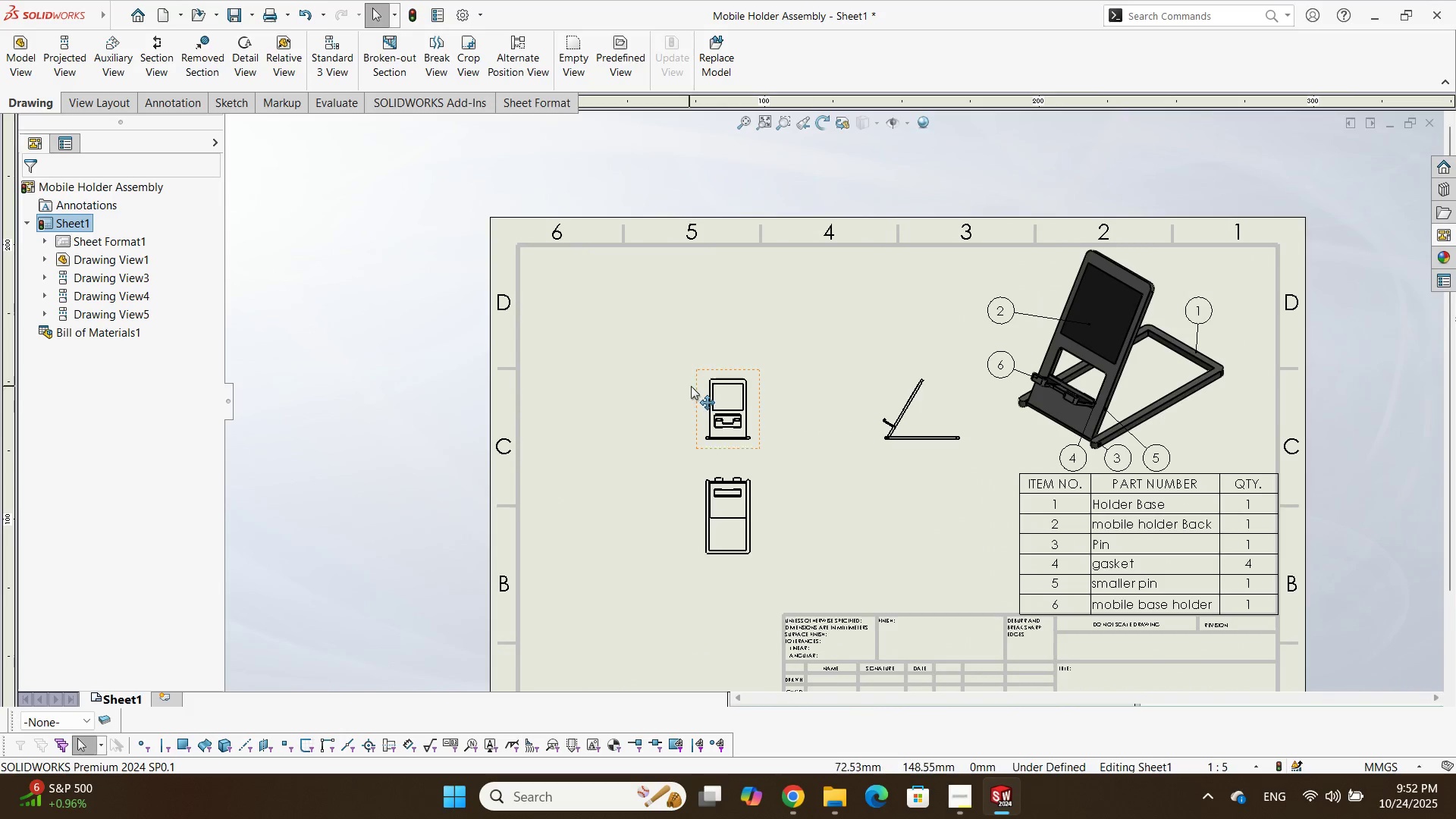 
left_click_drag(start_coordinate=[711, 371], to_coordinate=[617, 321])
 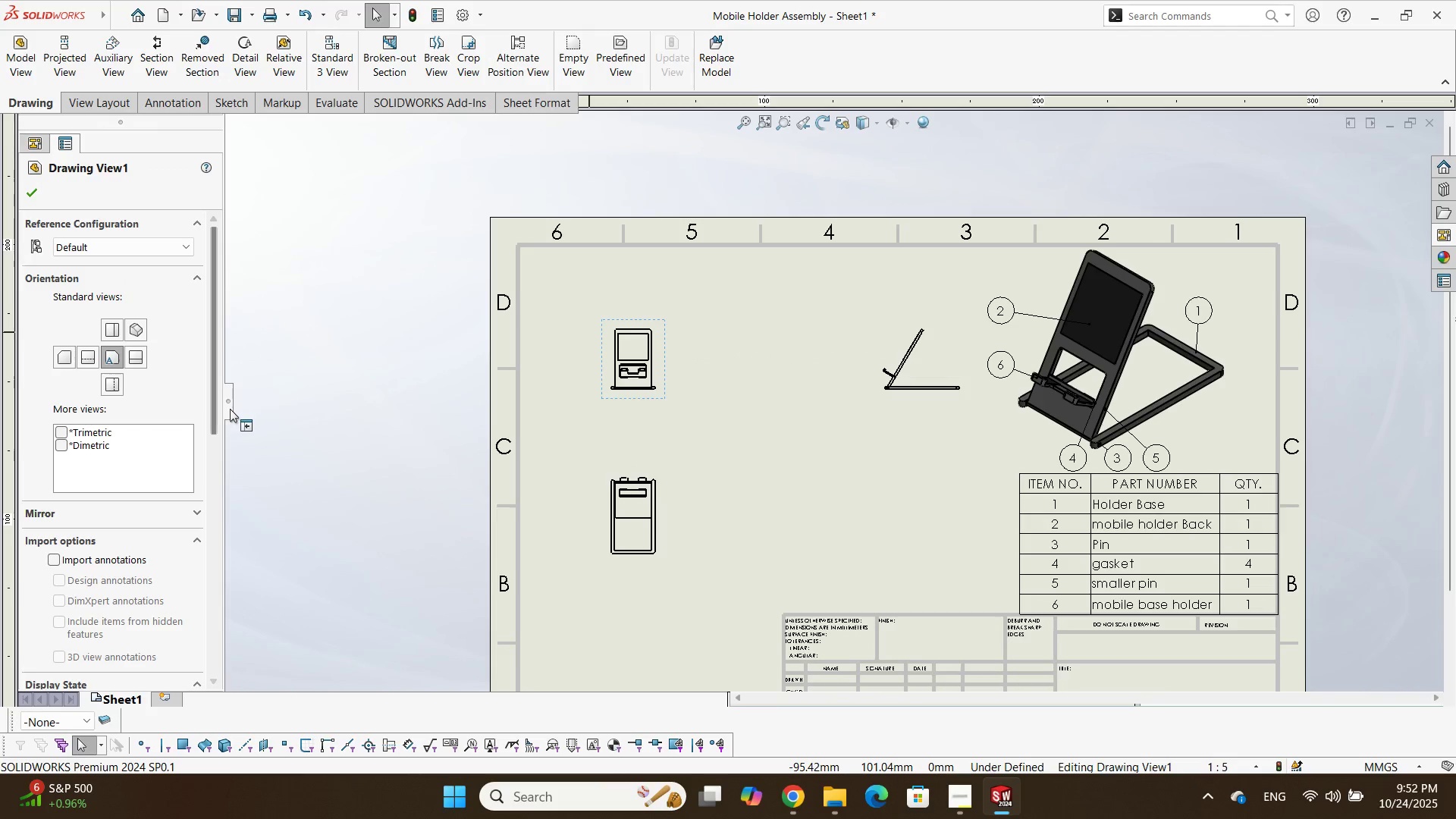 
left_click_drag(start_coordinate=[218, 408], to_coordinate=[227, 524])
 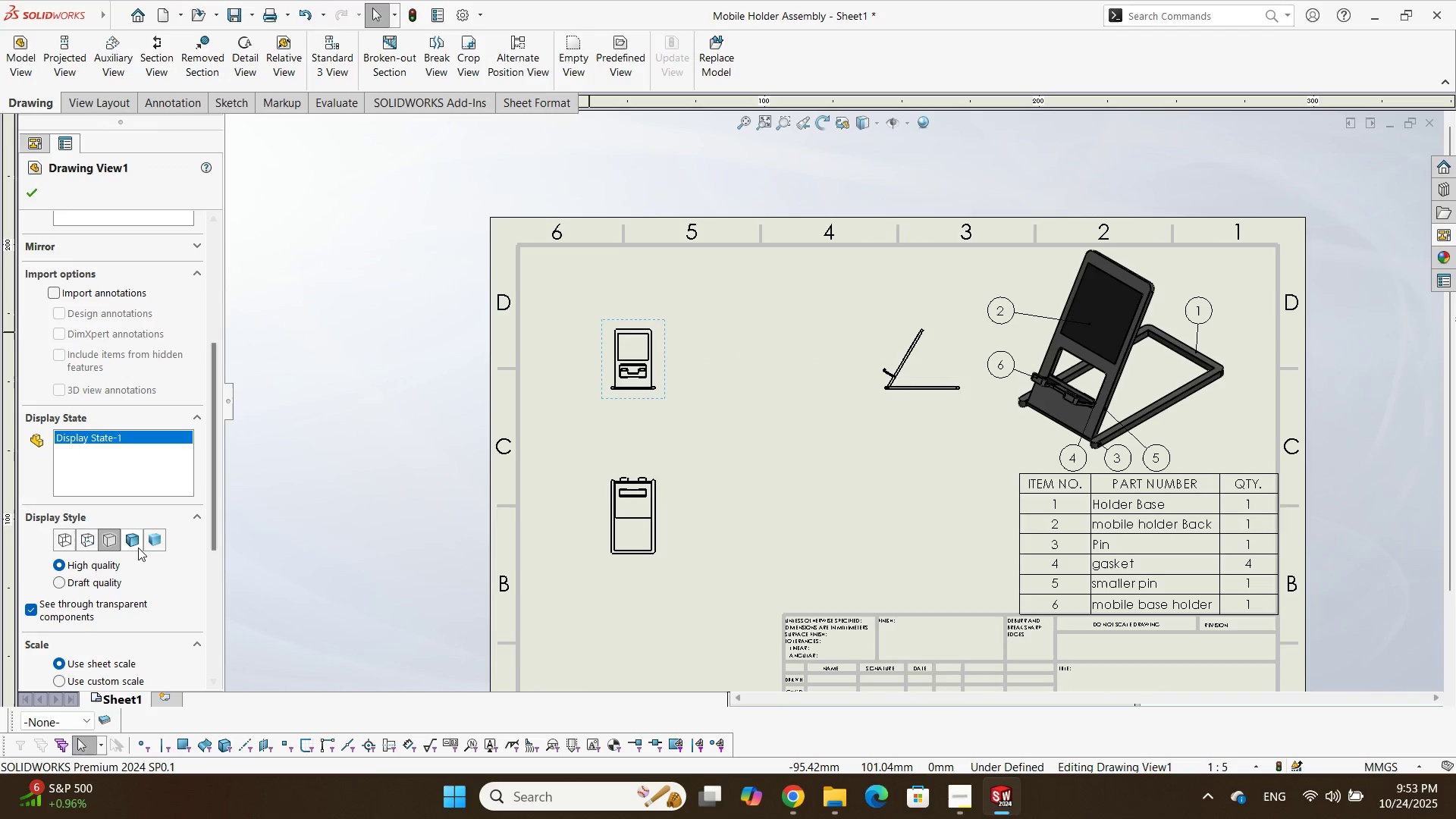 
left_click([136, 546])
 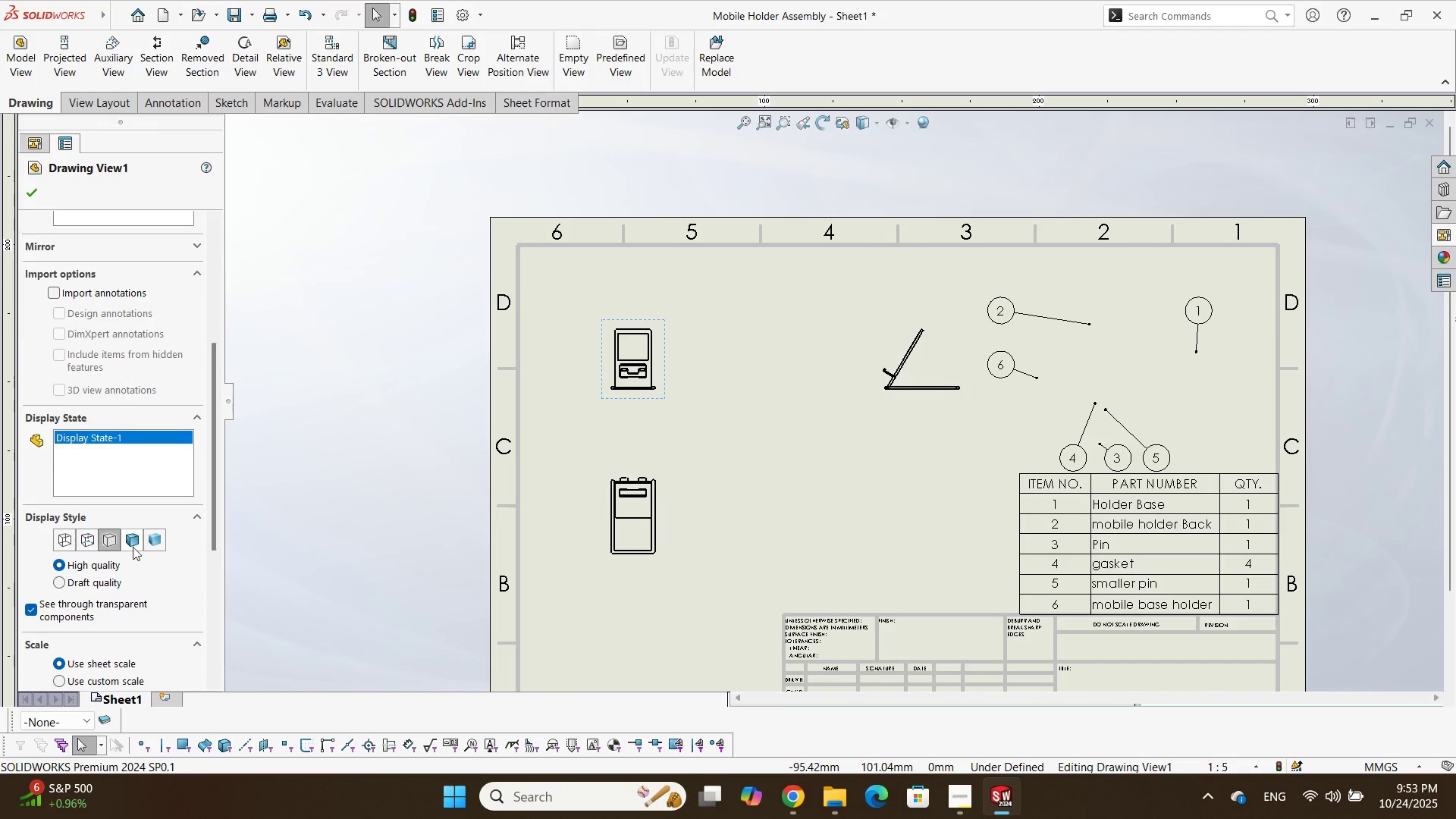 
left_click([732, 482])
 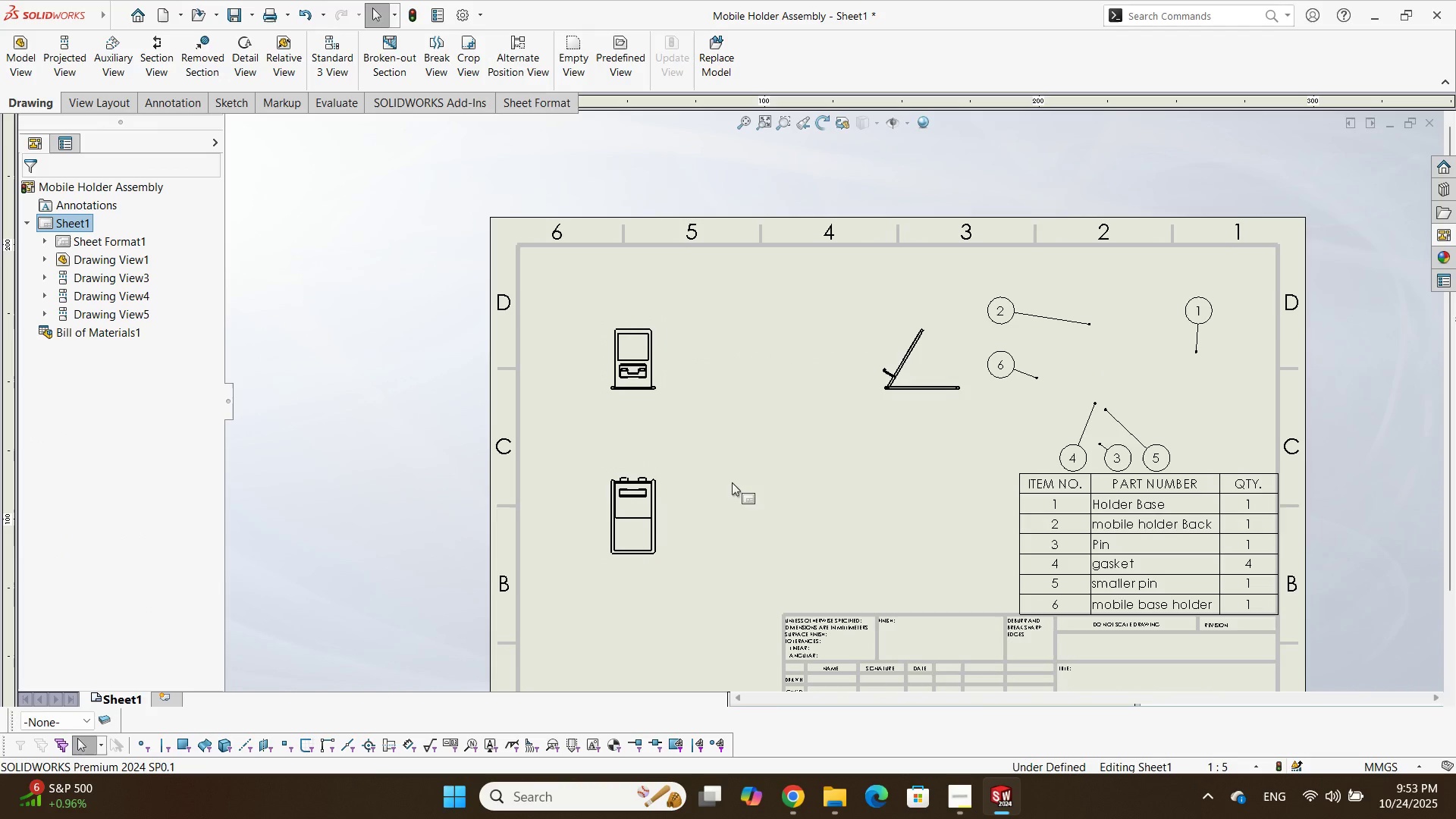 
key(Control+Z)
 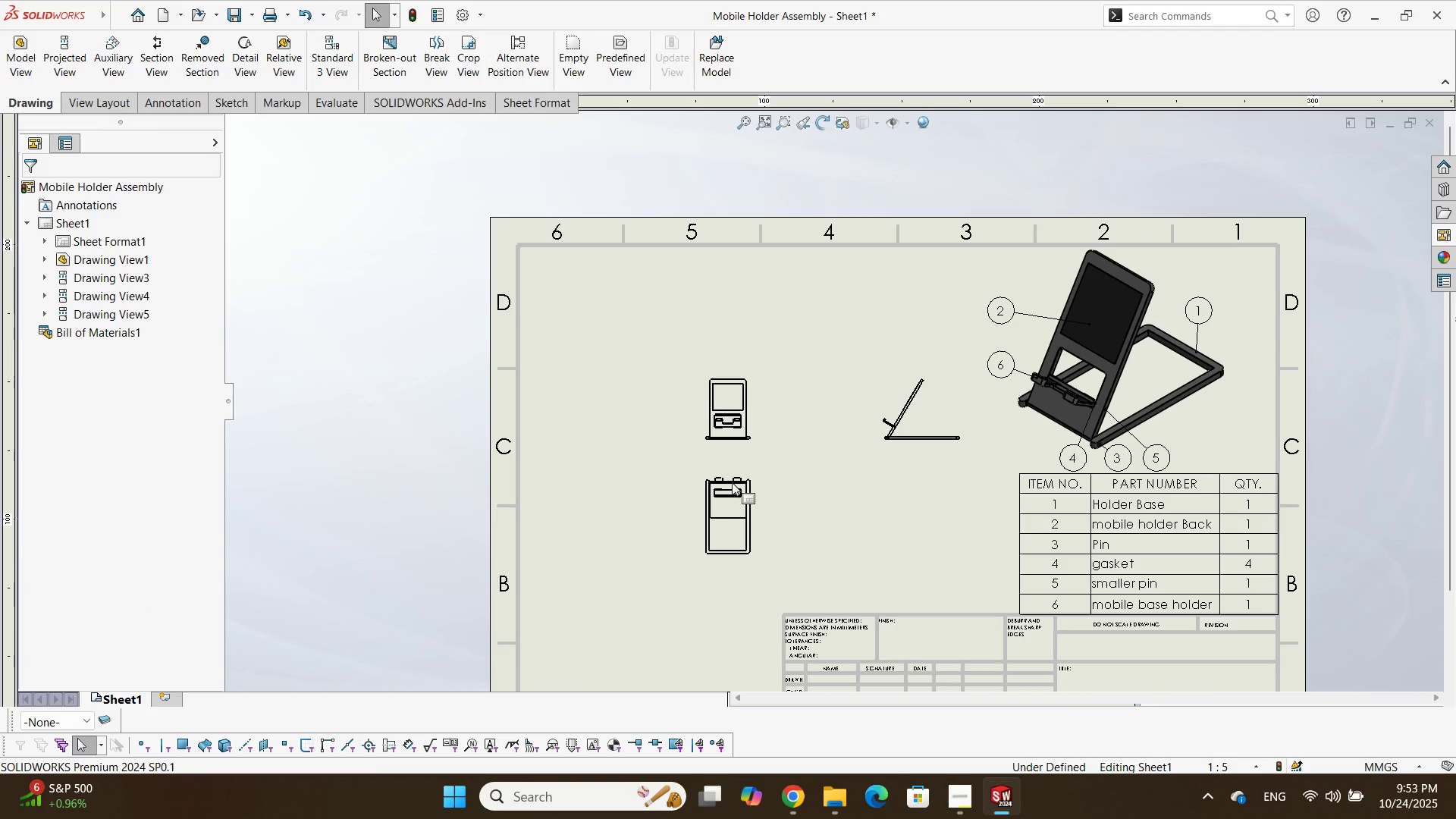 
key(Control+Z)
 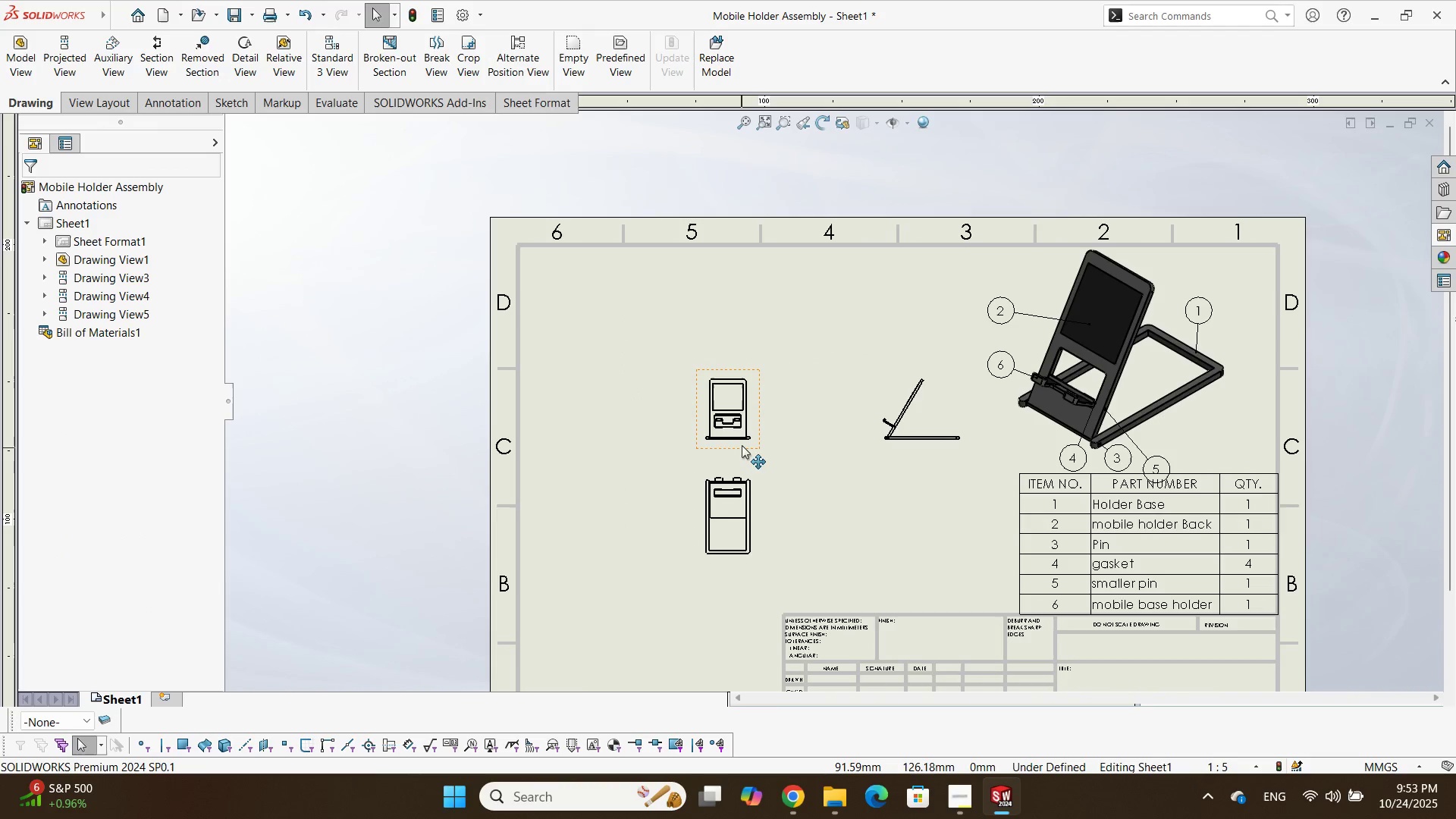 
key(Control+Y)
 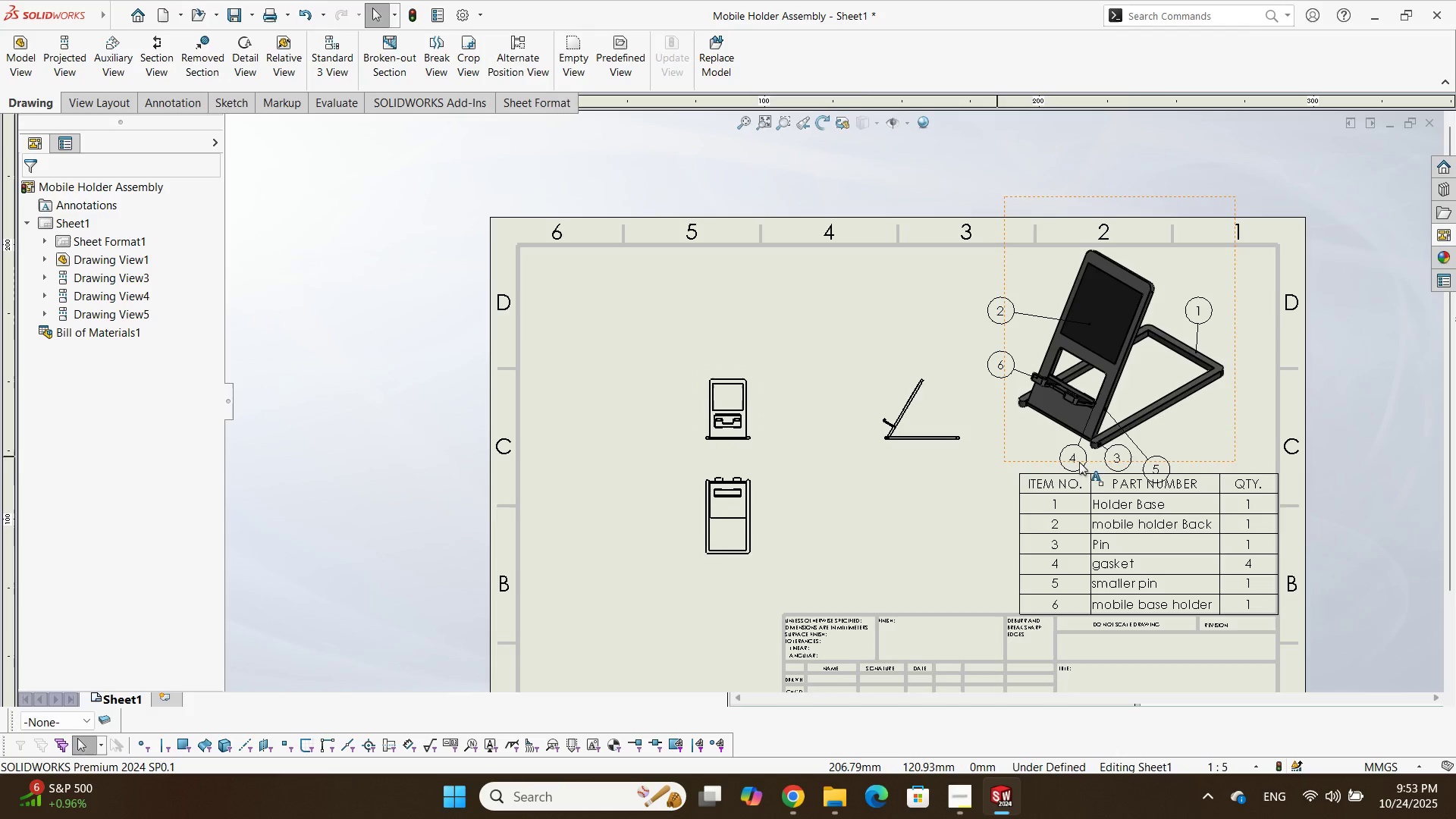 
scroll: coordinate [1131, 463], scroll_direction: down, amount: 3.0
 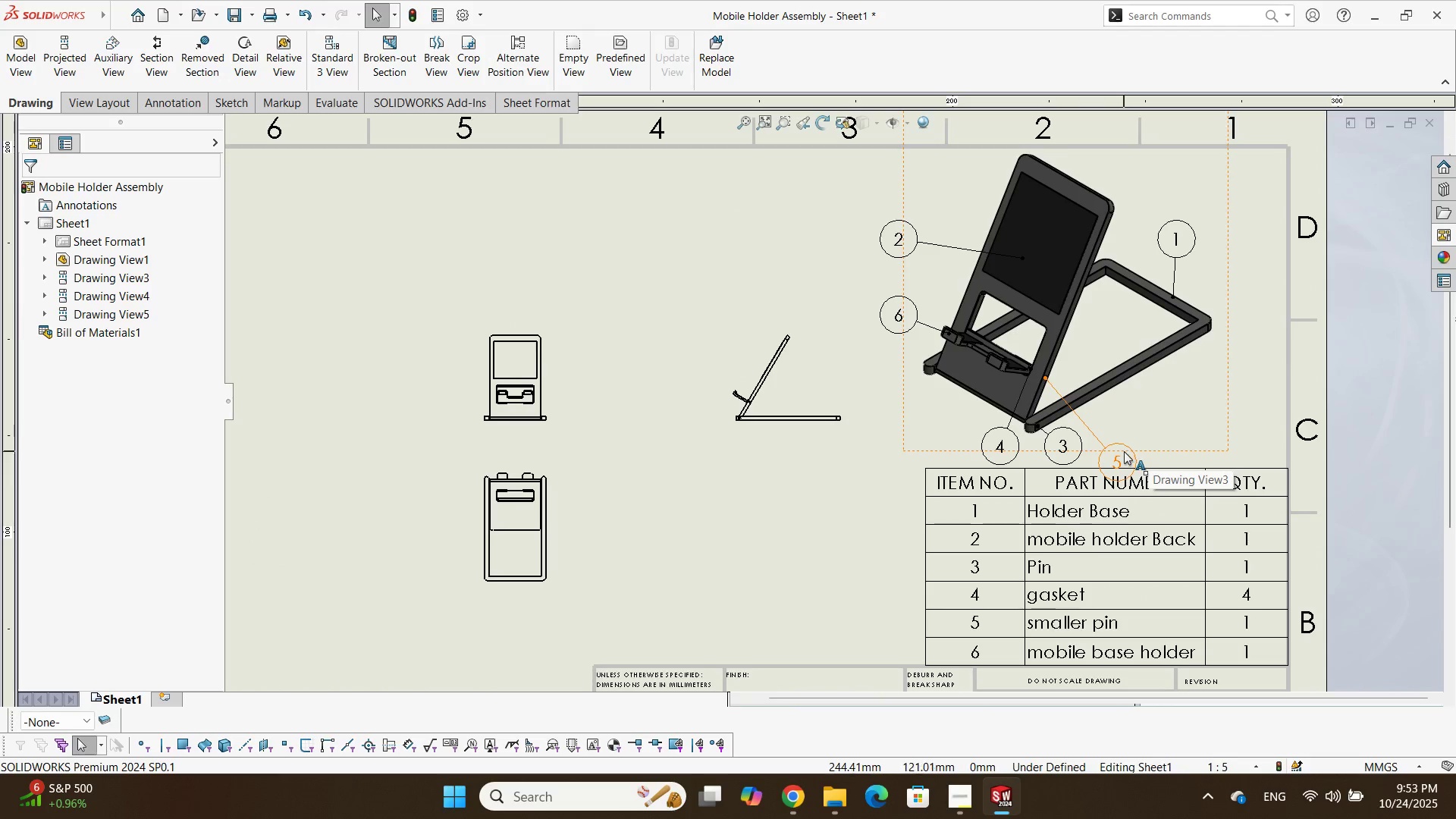 
left_click_drag(start_coordinate=[1122, 450], to_coordinate=[1125, 428])
 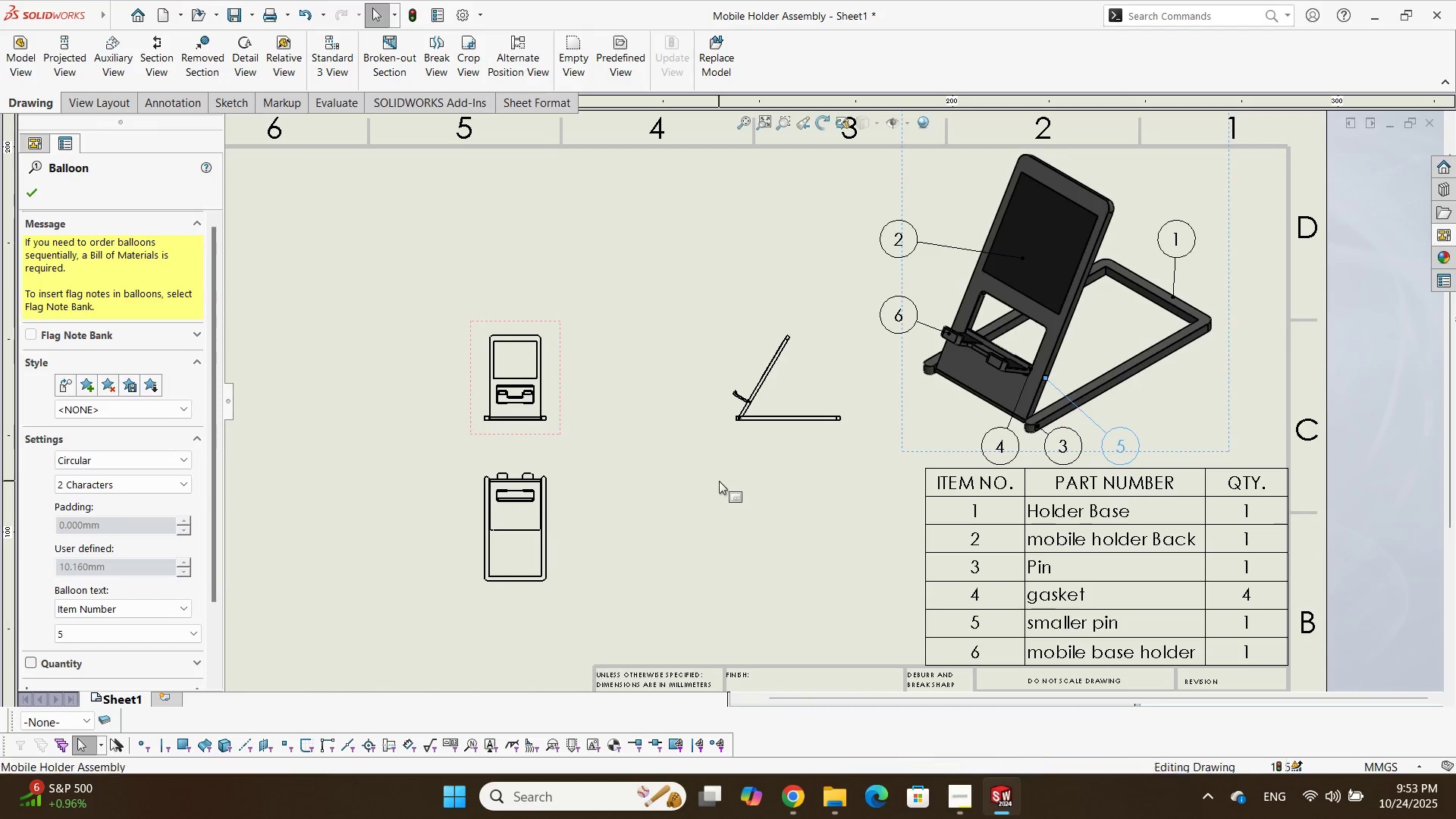 
left_click([719, 481])
 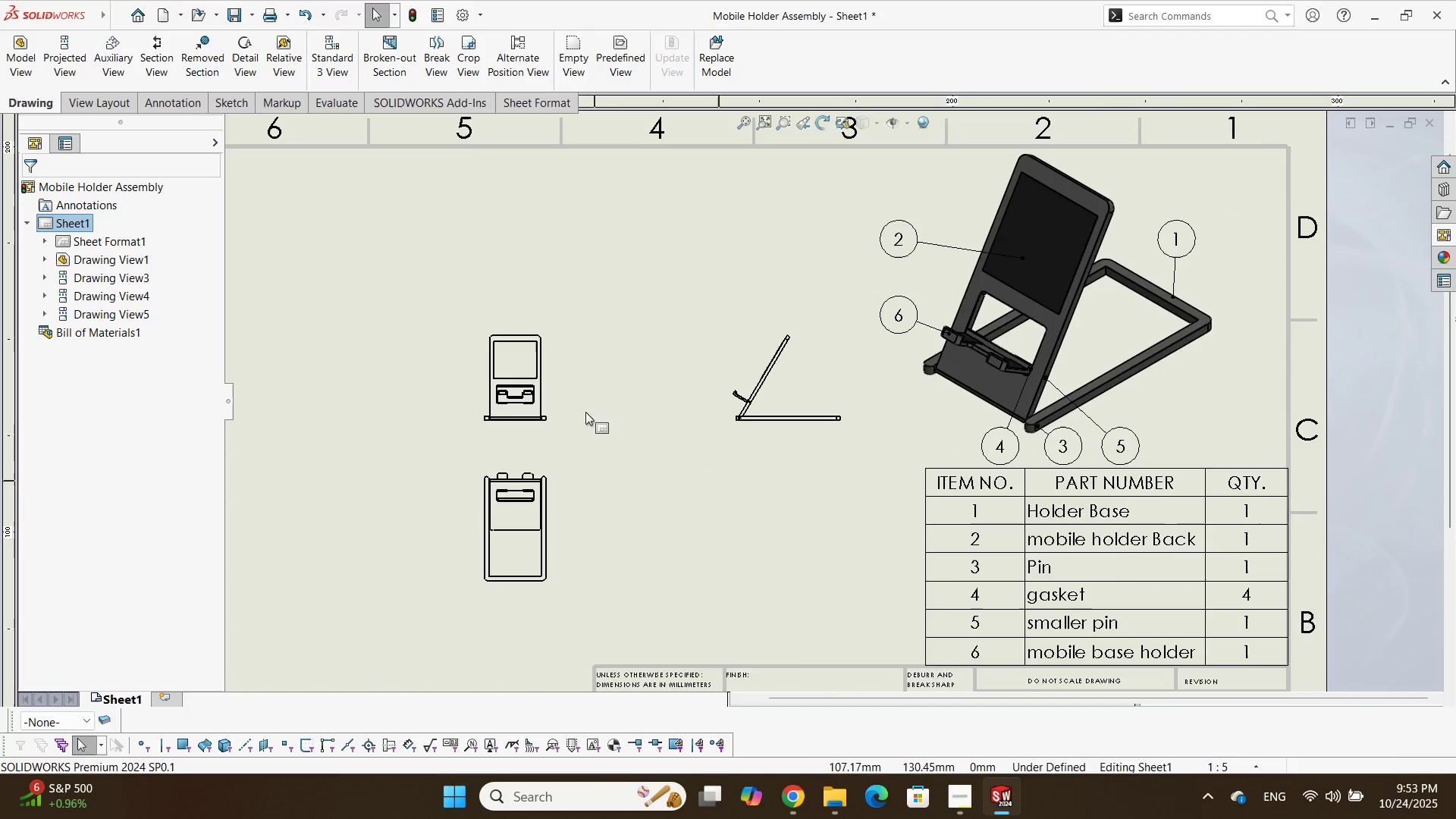 
scroll: coordinate [563, 399], scroll_direction: none, amount: 0.0
 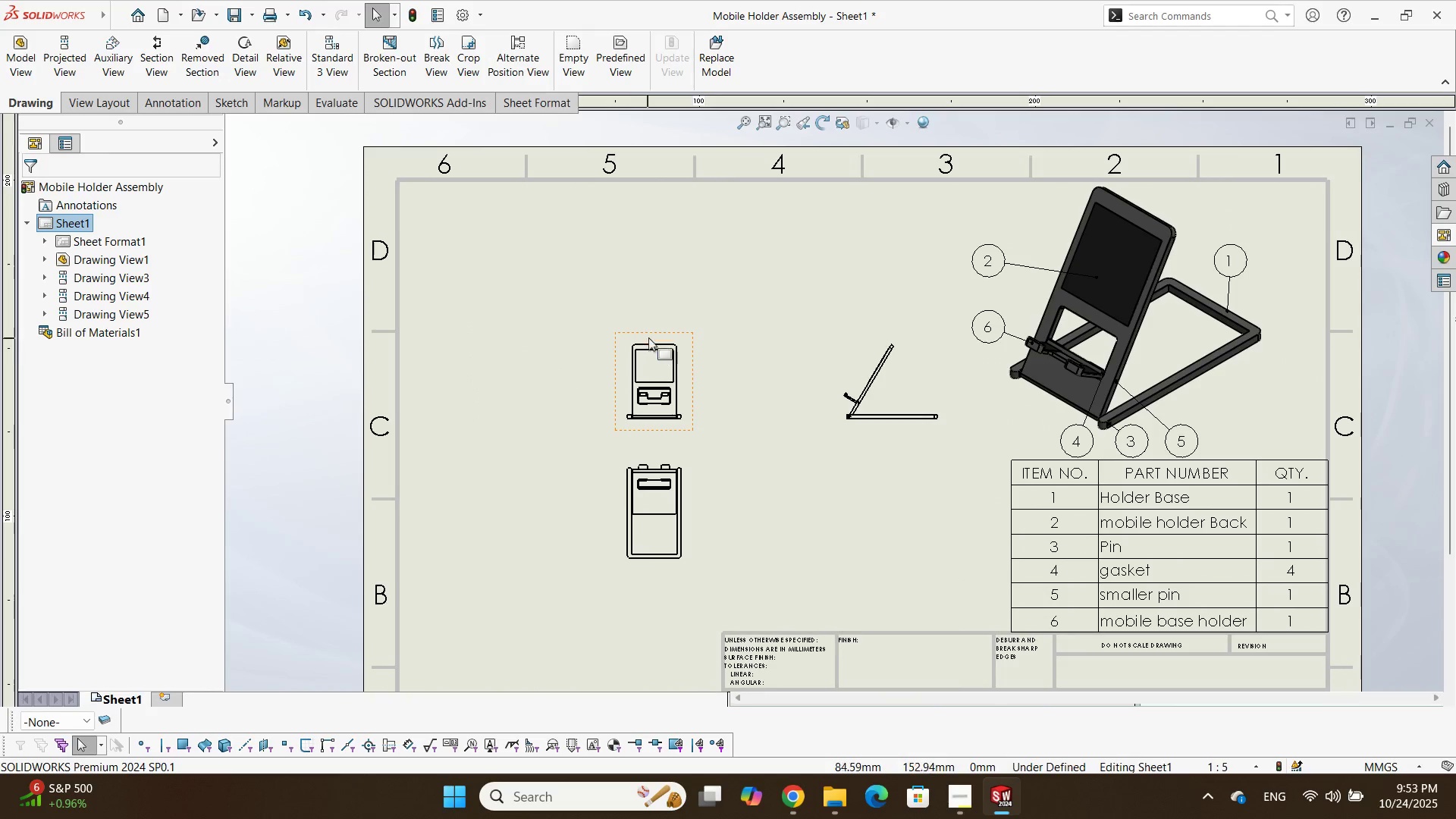 
left_click([650, 333])
 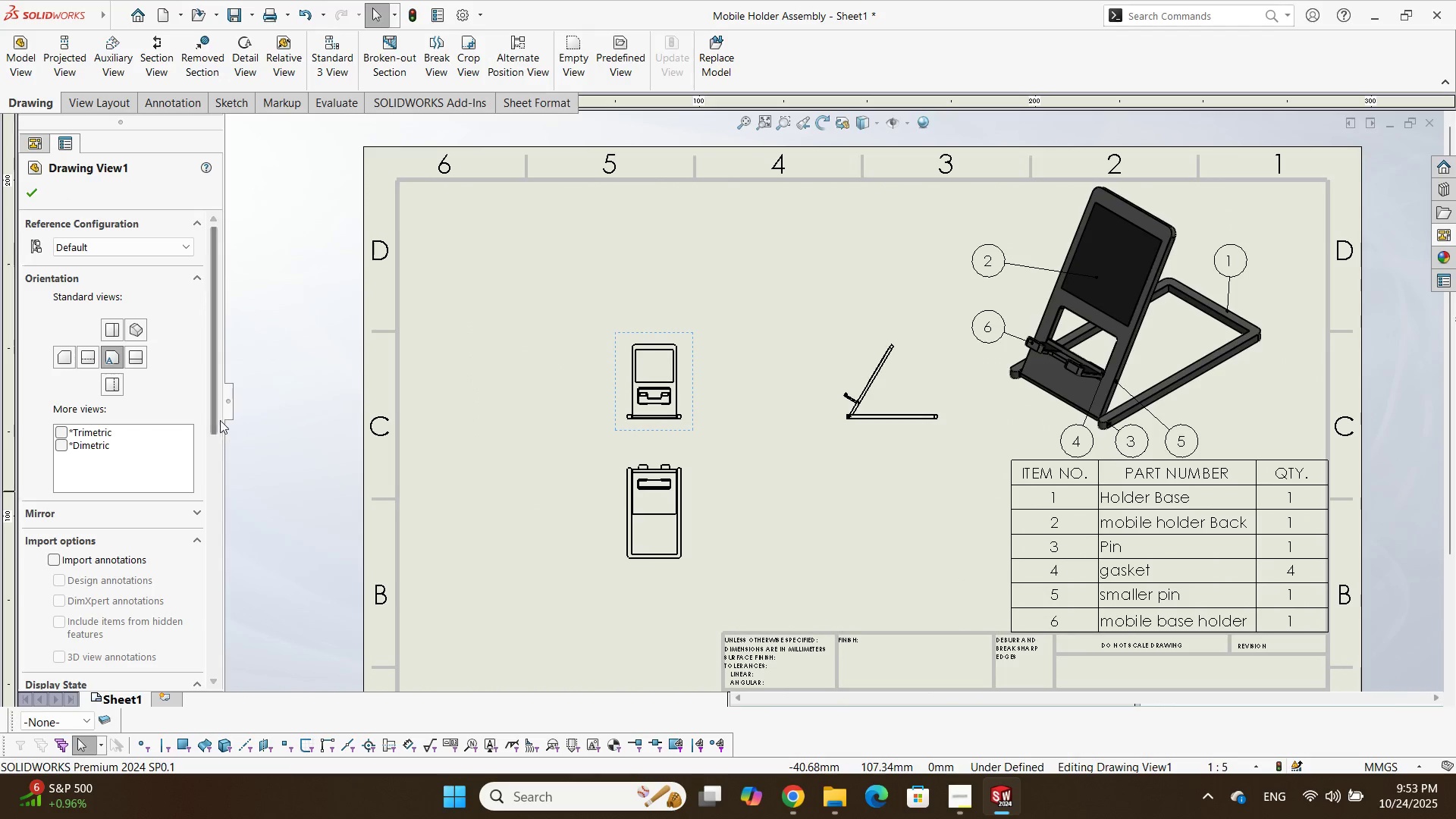 
left_click_drag(start_coordinate=[212, 414], to_coordinate=[208, 541])
 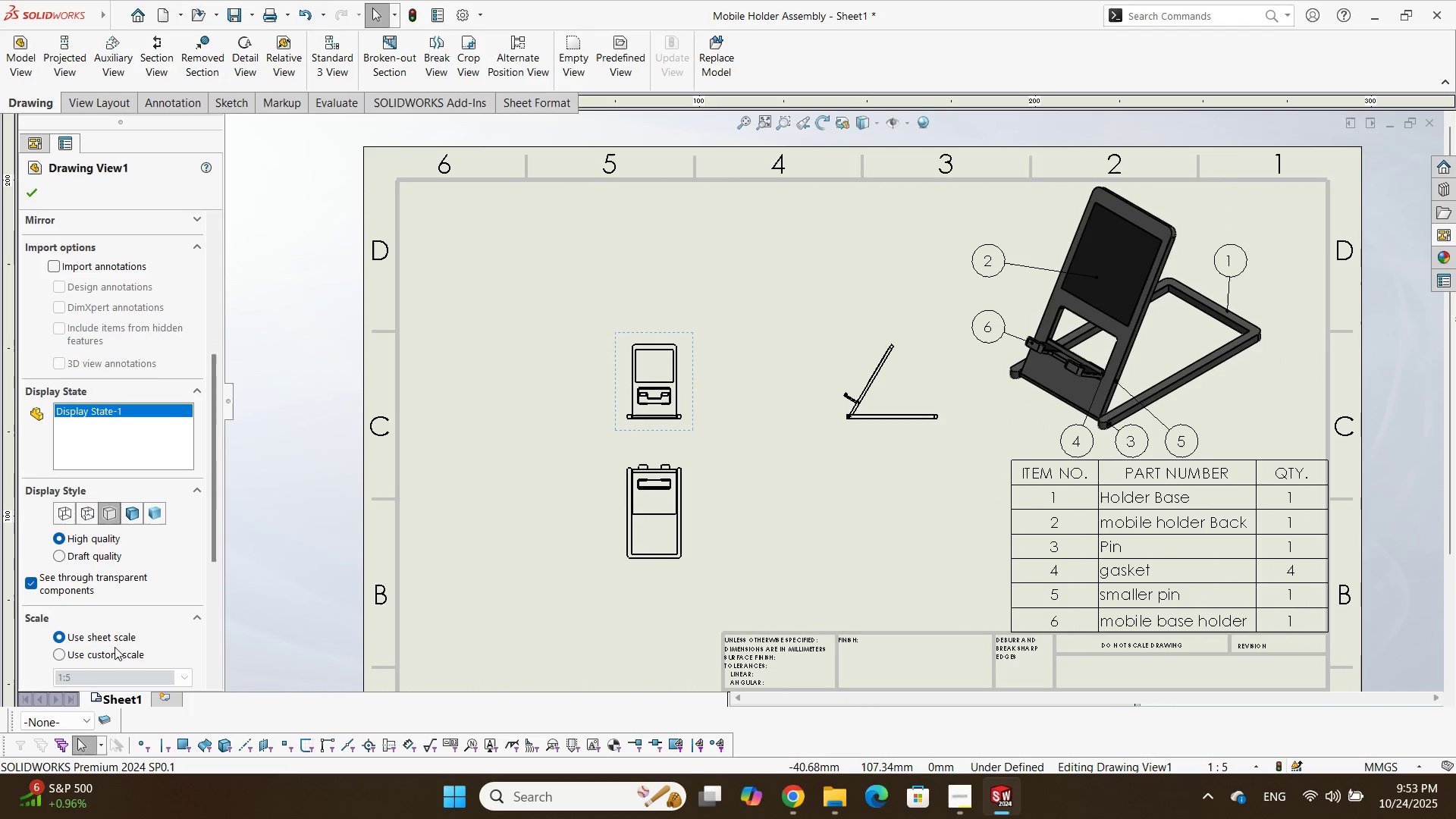 
left_click([113, 654])
 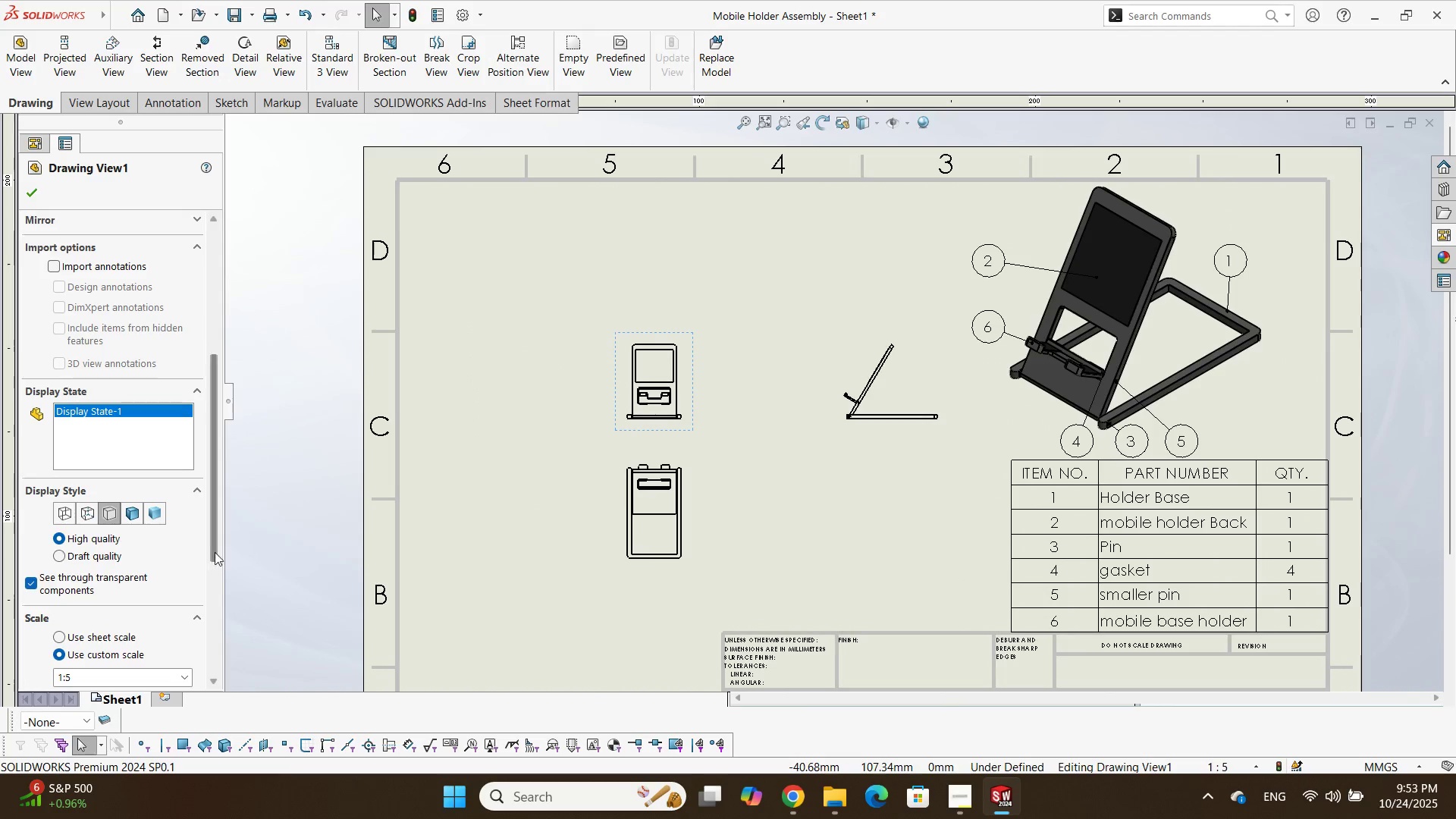 
left_click_drag(start_coordinate=[215, 551], to_coordinate=[209, 588])
 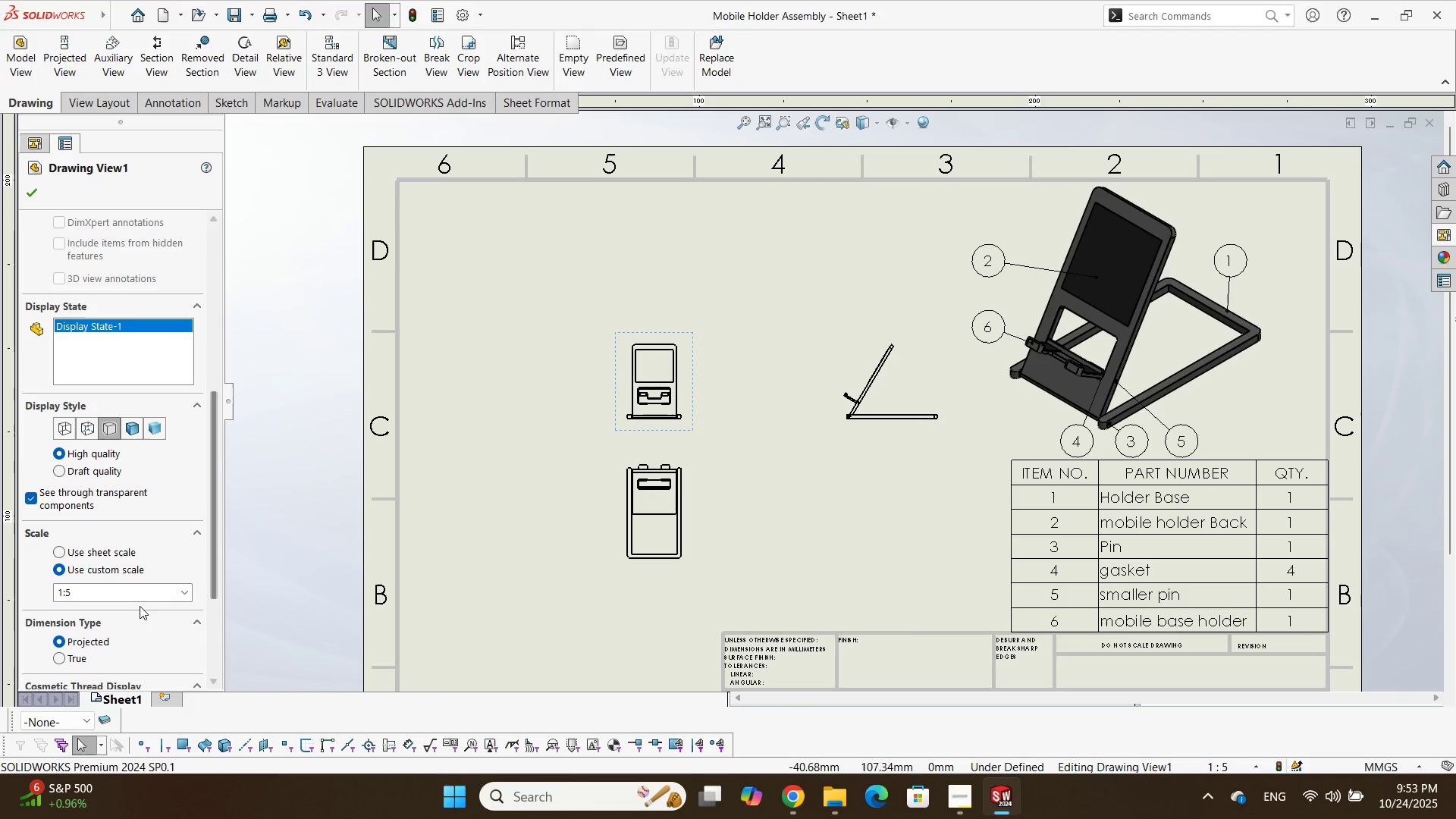 
left_click([140, 606])
 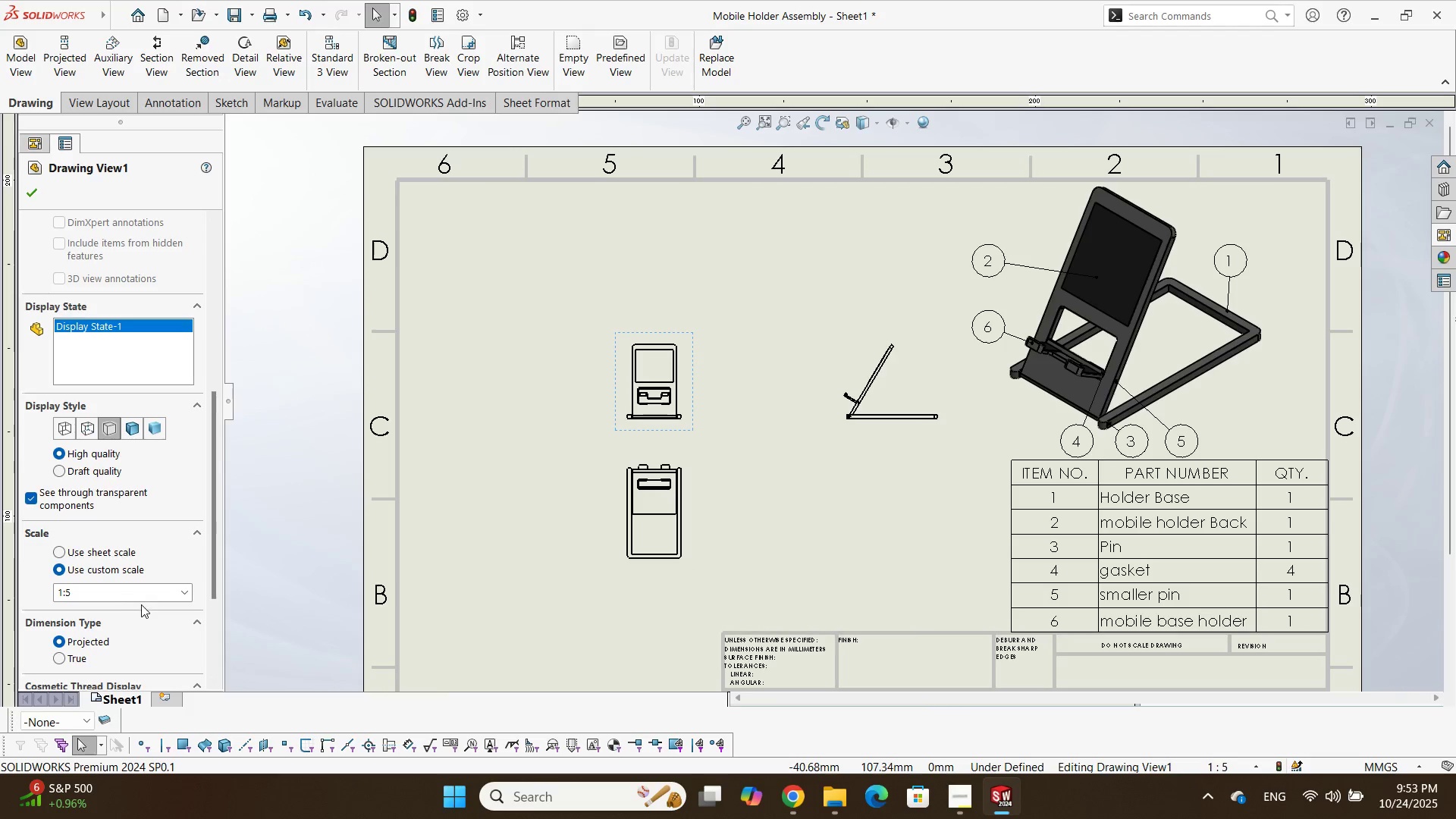 
left_click([141, 604])
 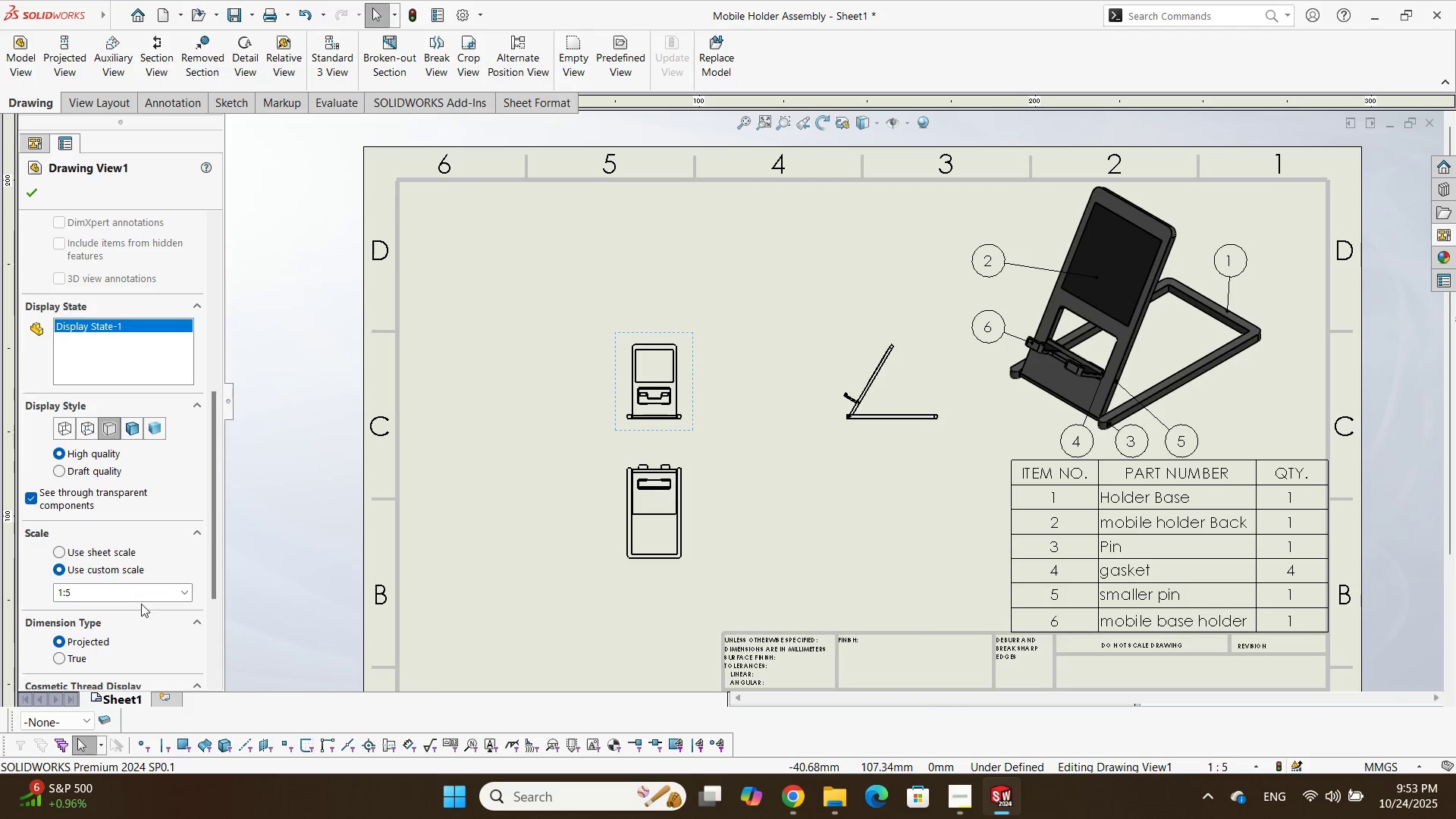 
left_click_drag(start_coordinate=[138, 604], to_coordinate=[133, 604])
 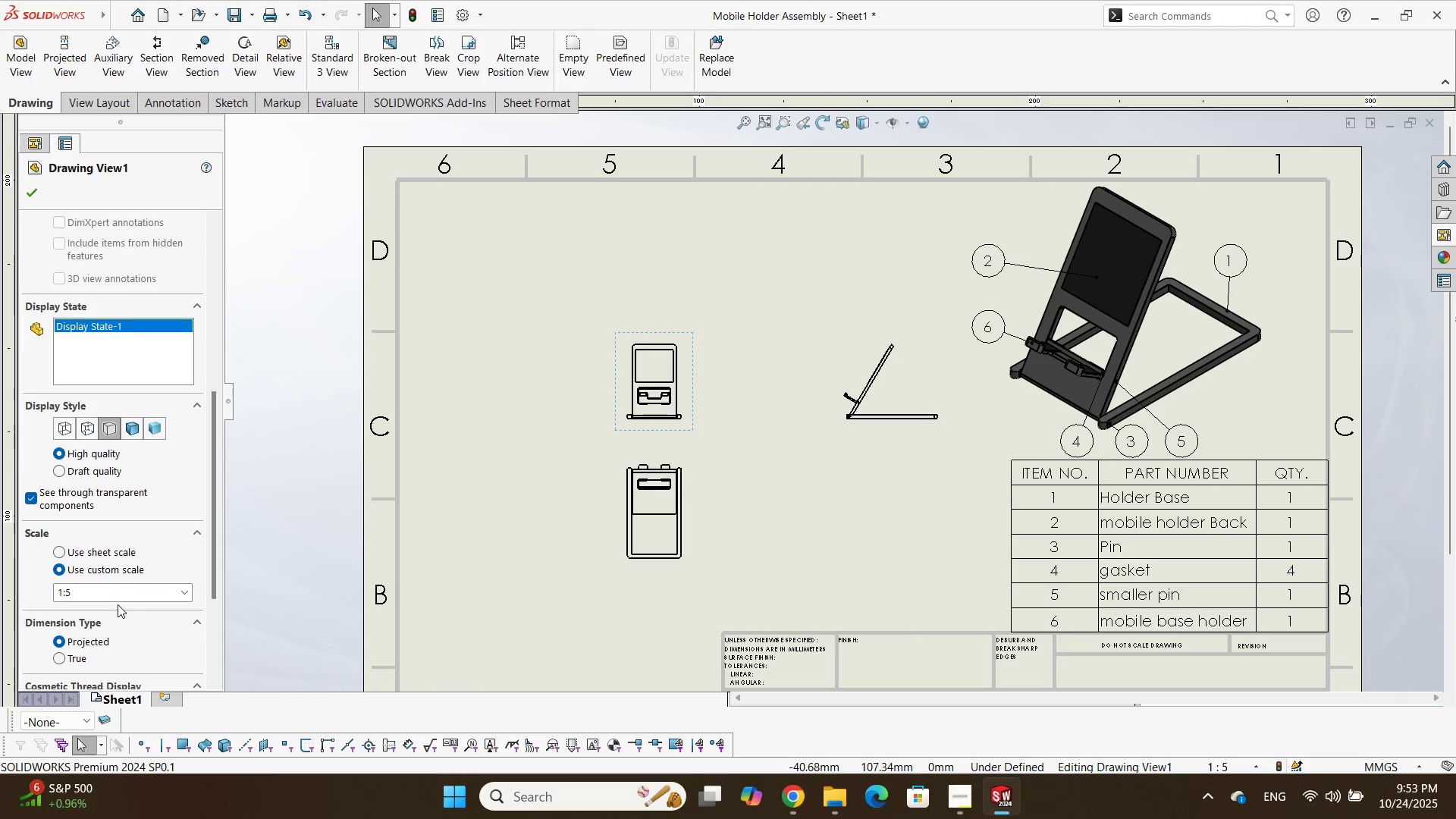 
left_click_drag(start_coordinate=[111, 604], to_coordinate=[106, 604])
 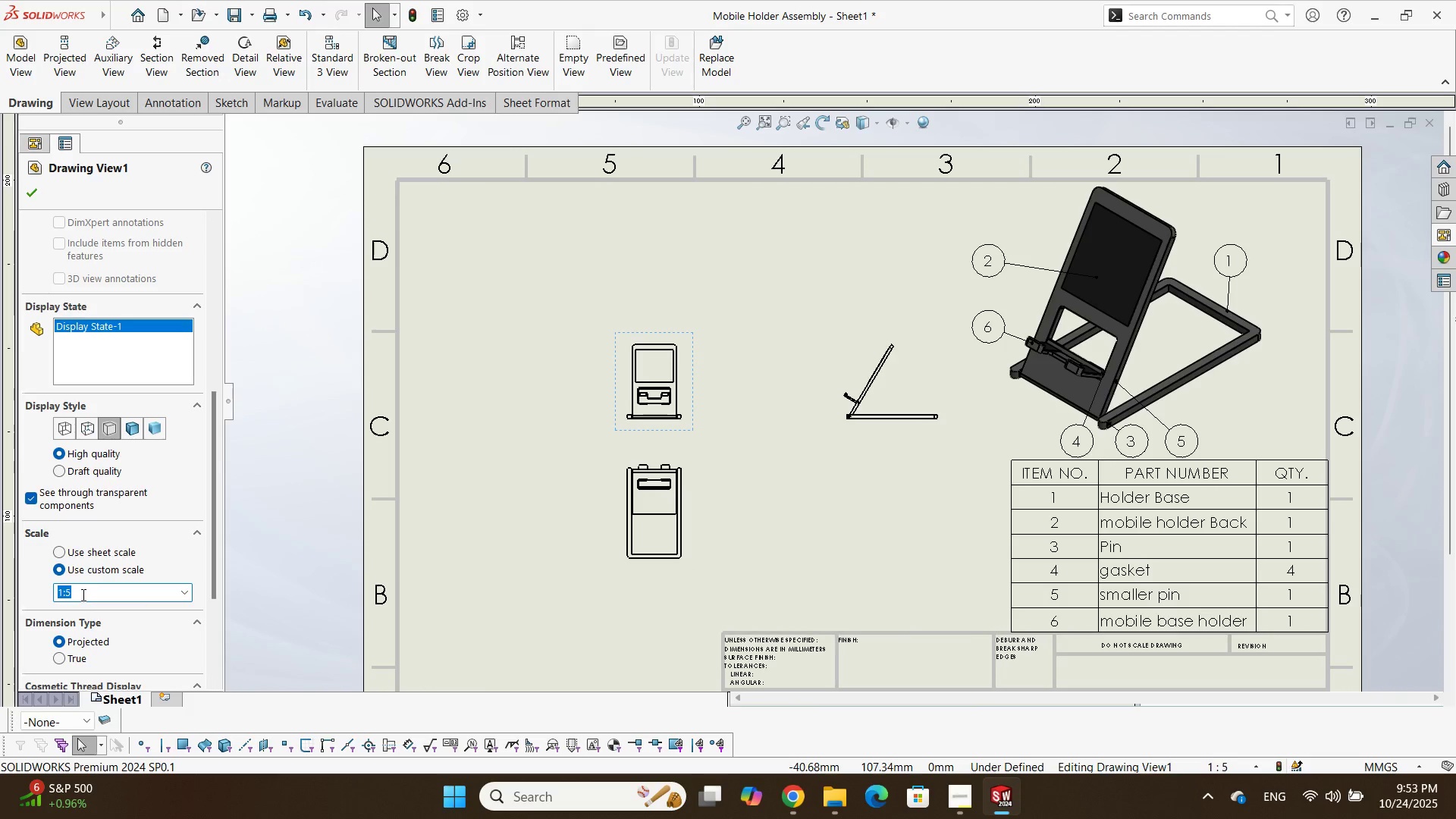 
key(ArrowRight)
 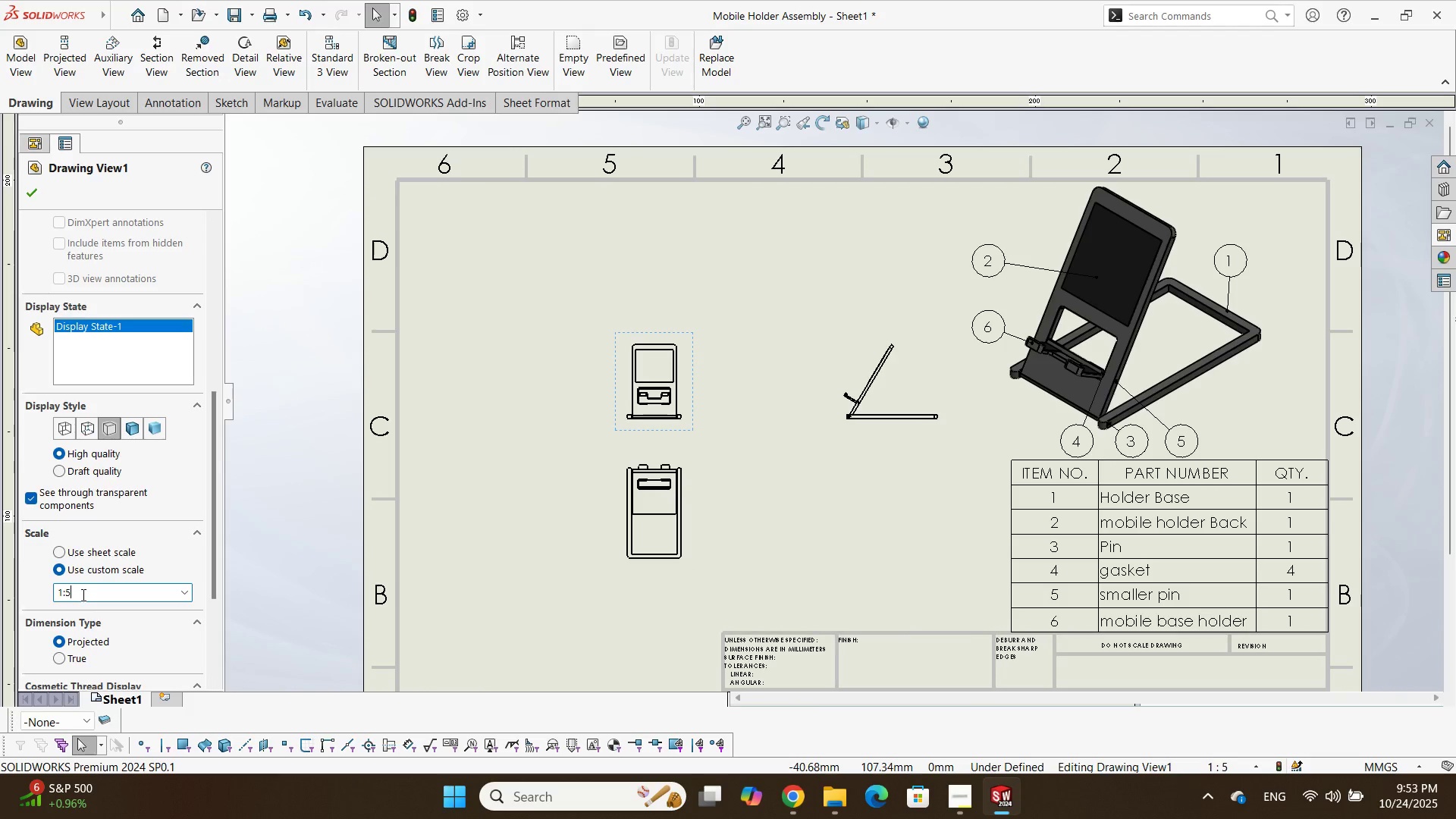 
key(Backspace)
 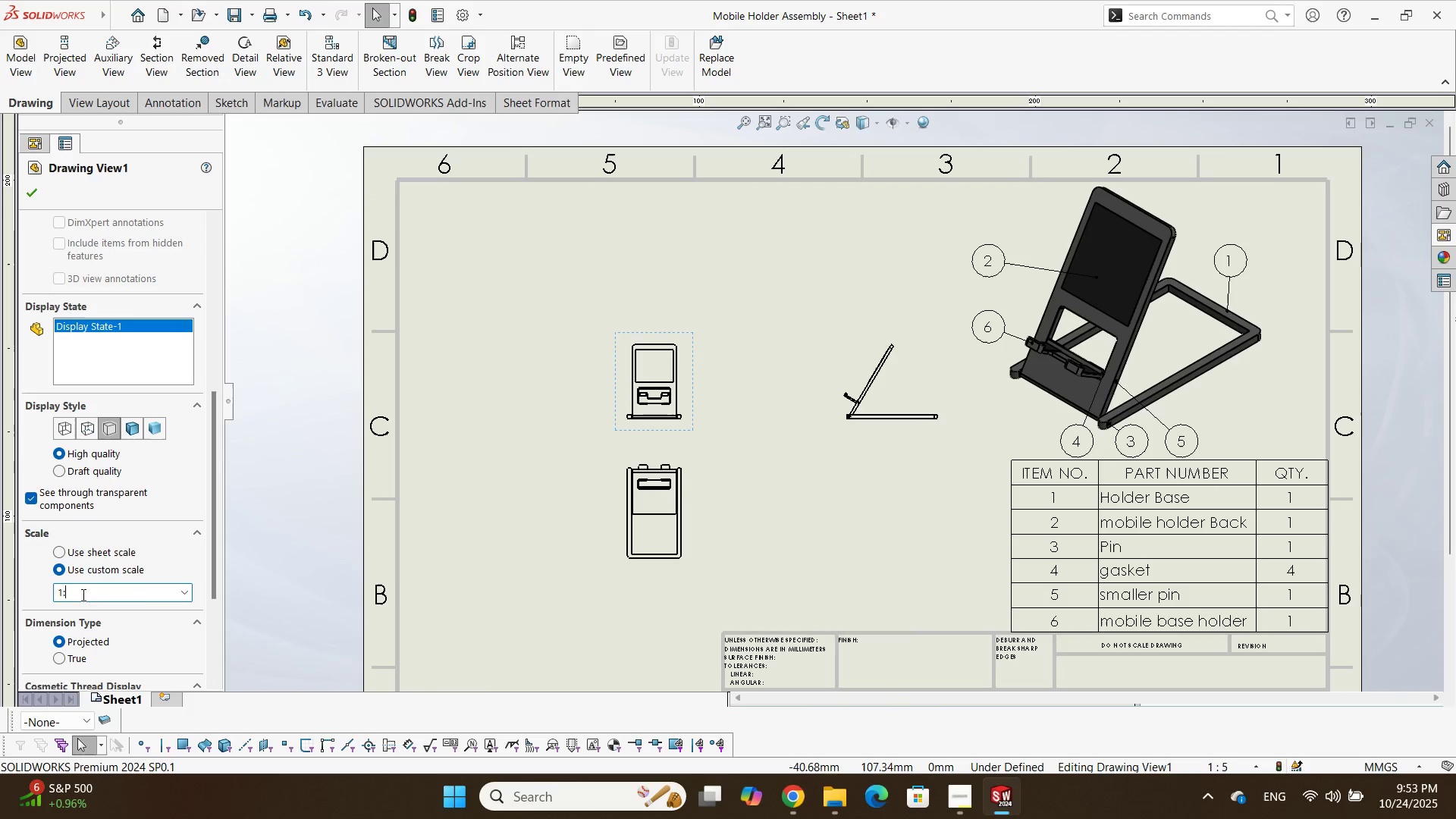 
key(Numpad2)
 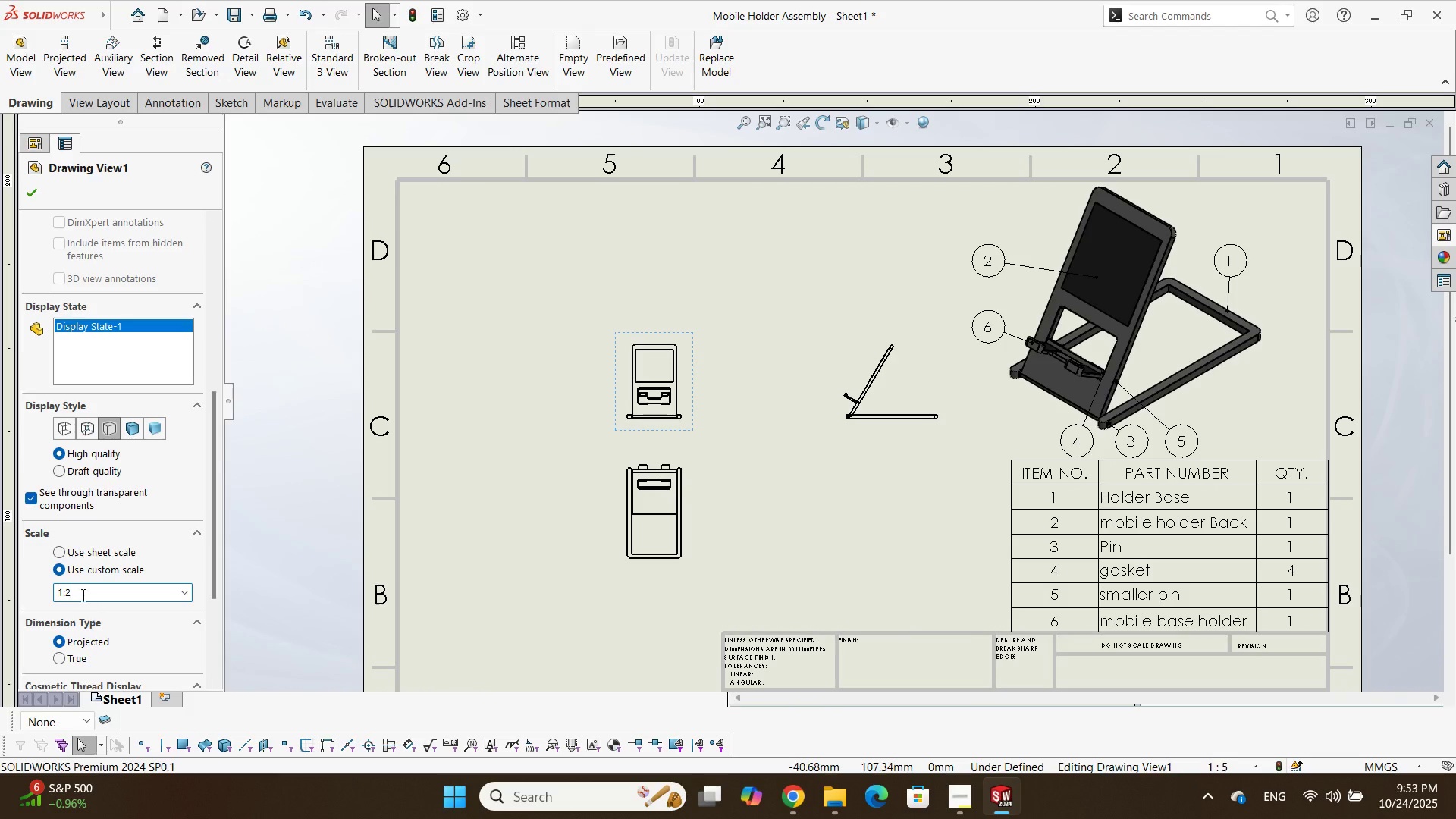 
key(NumpadEnter)
 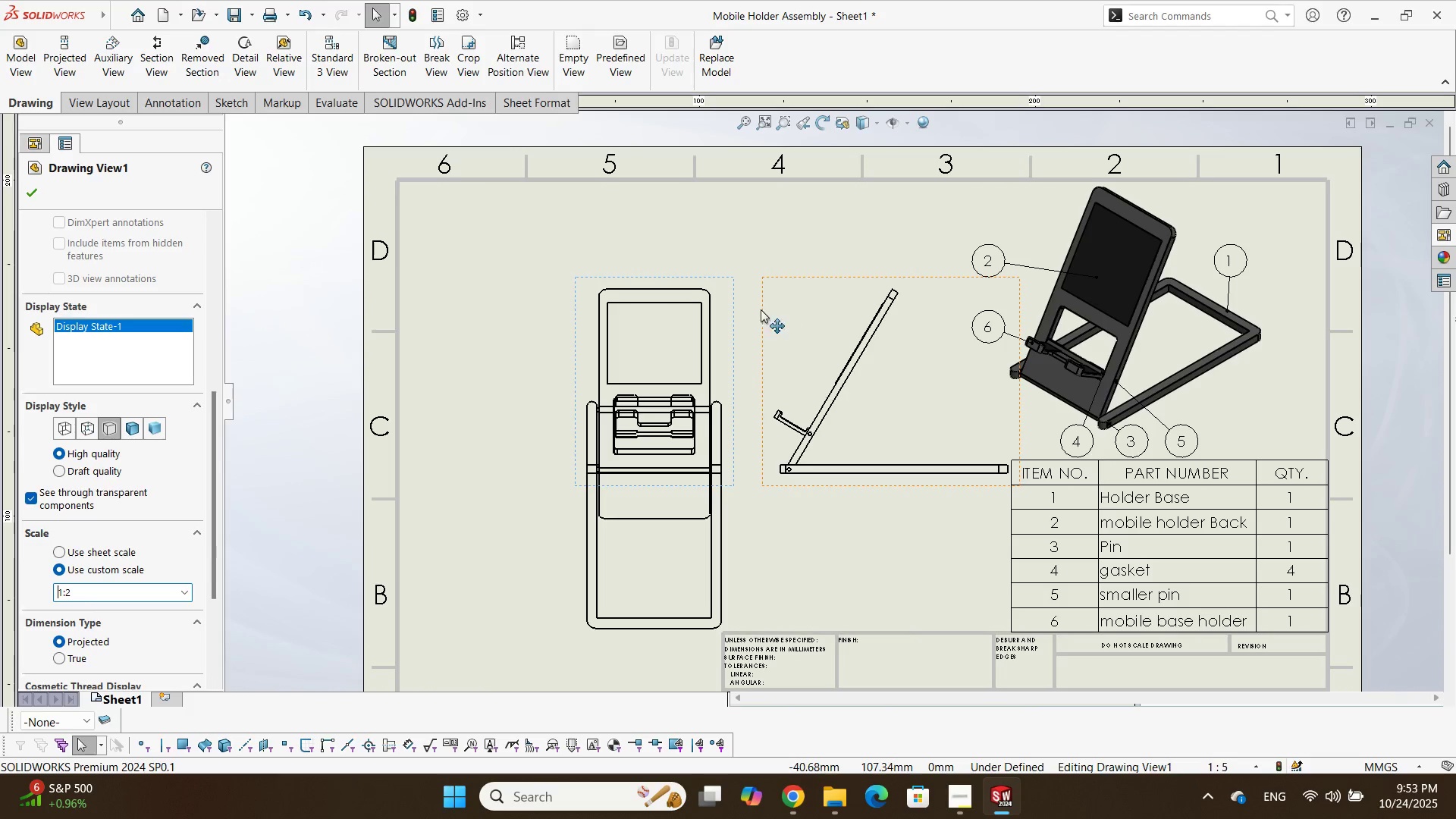 
left_click_drag(start_coordinate=[738, 318], to_coordinate=[669, 236])
 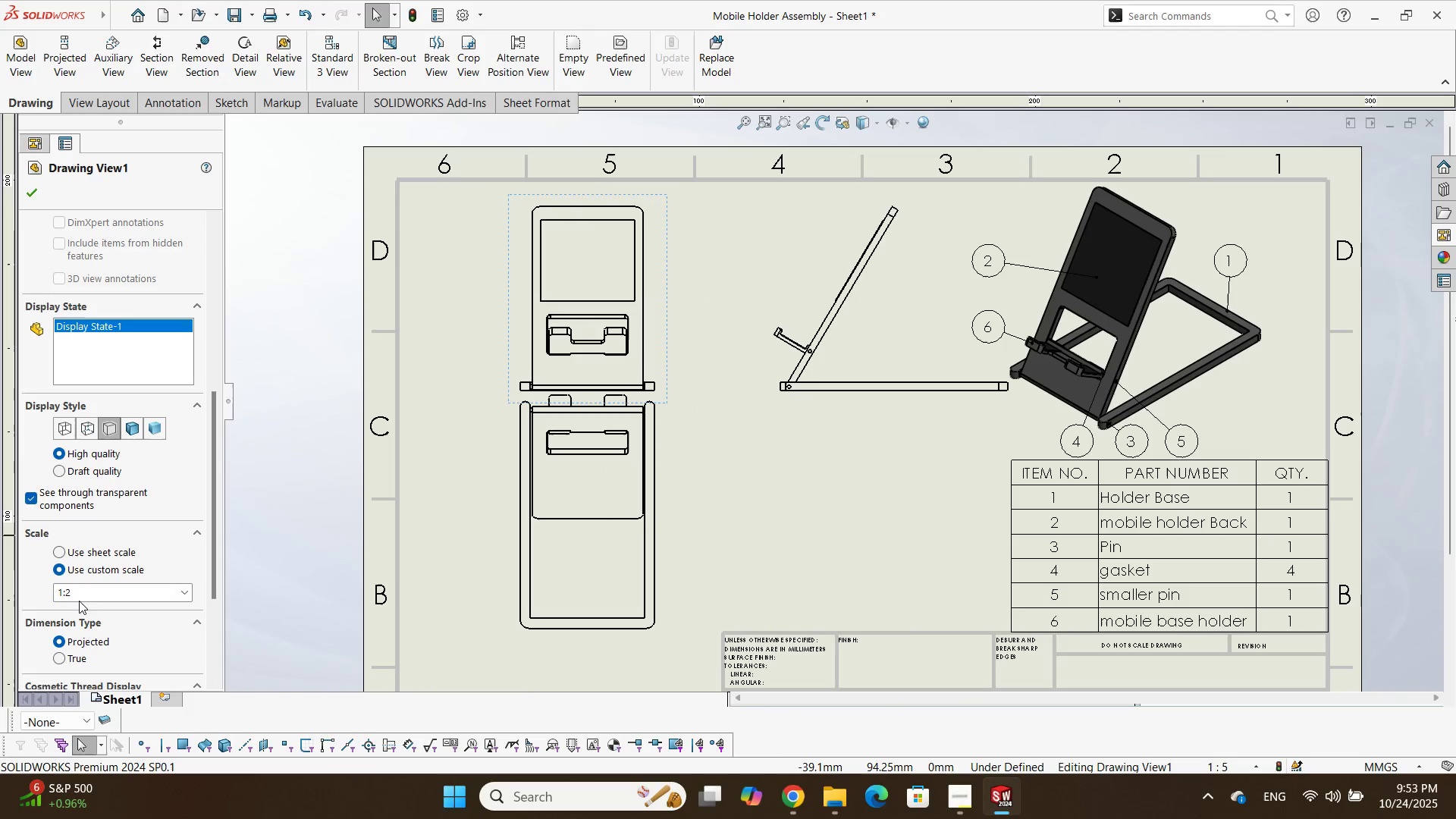 
left_click([86, 599])
 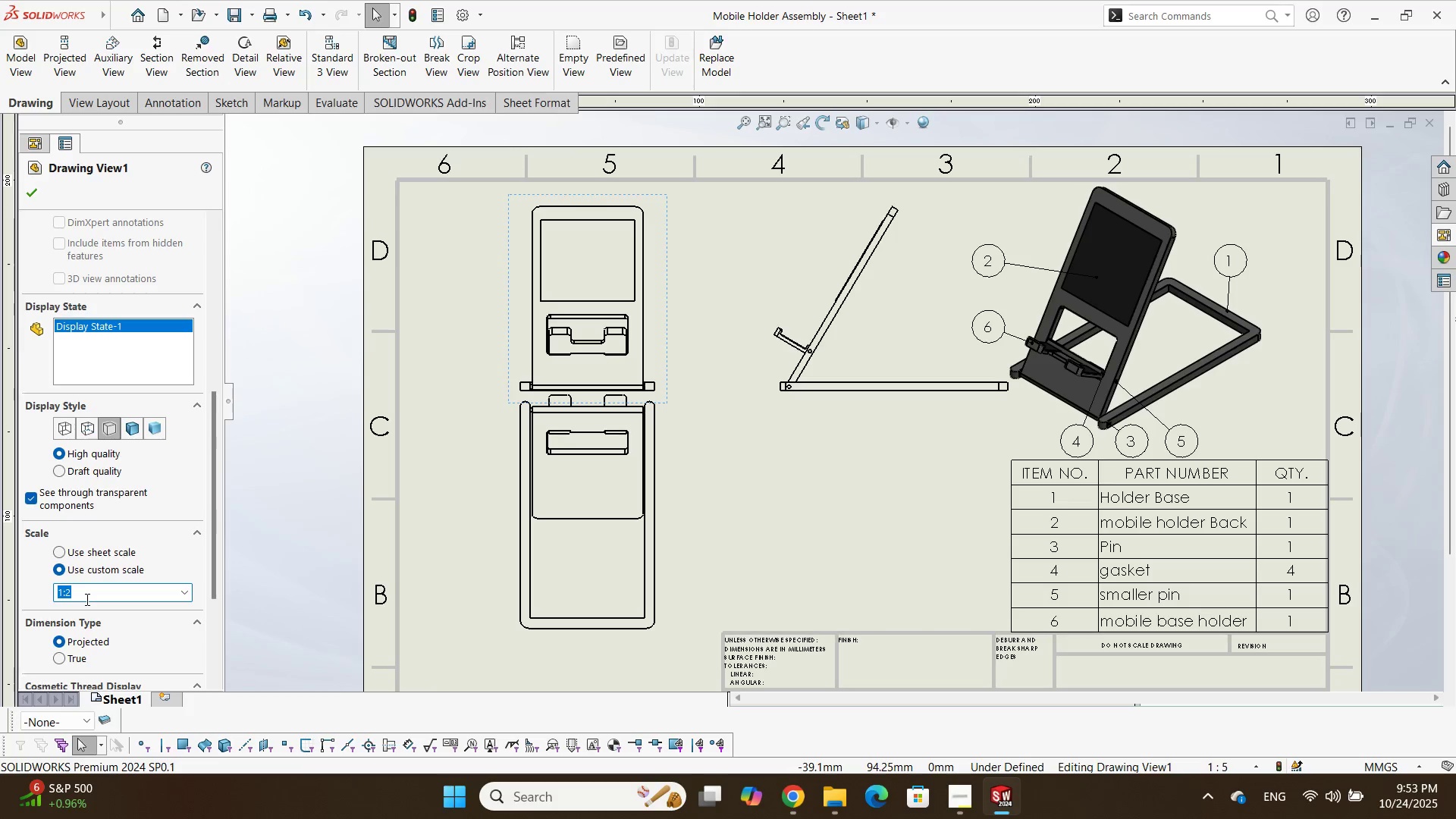 
key(ArrowRight)
 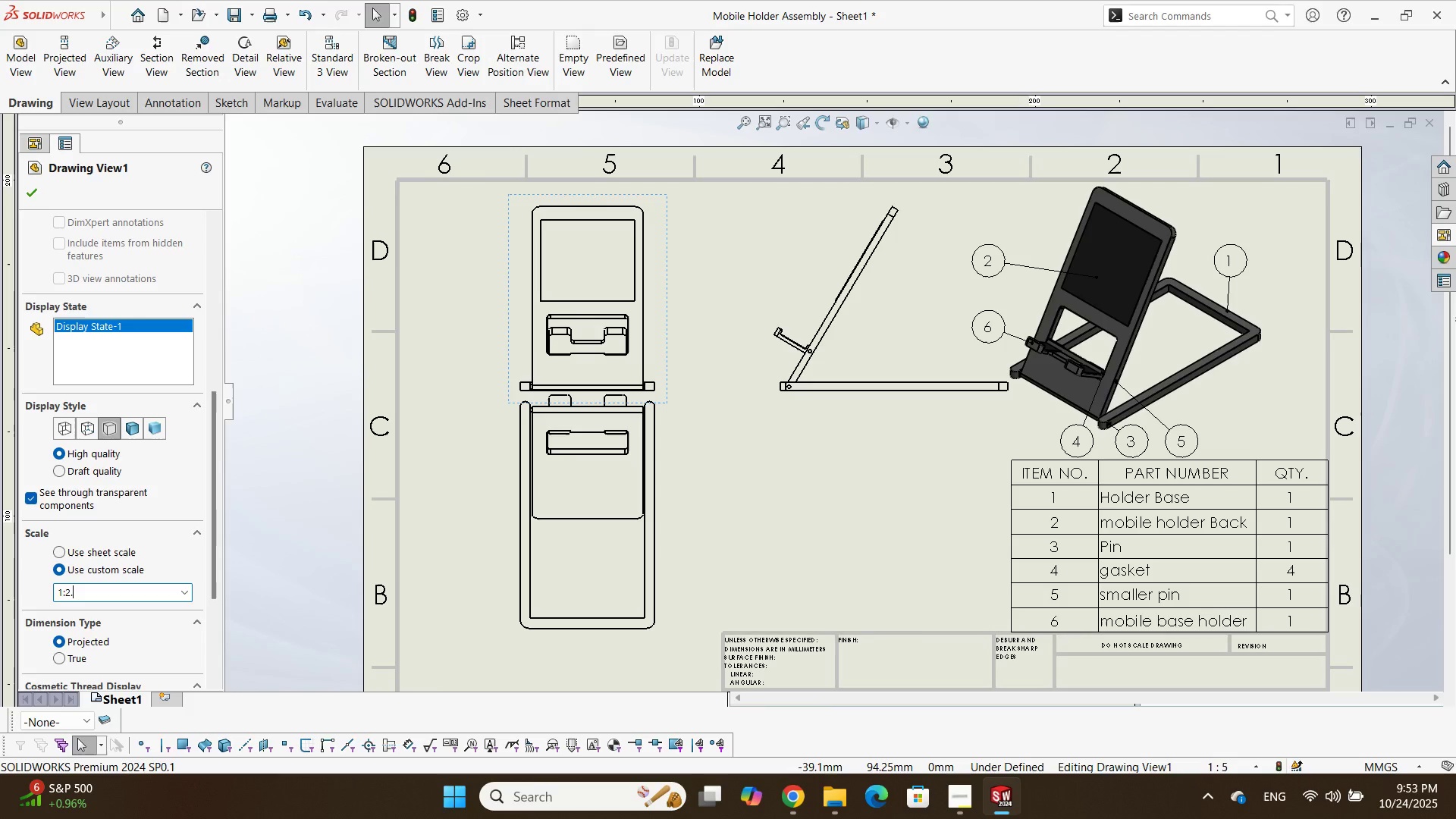 
key(NumpadDecimal)
 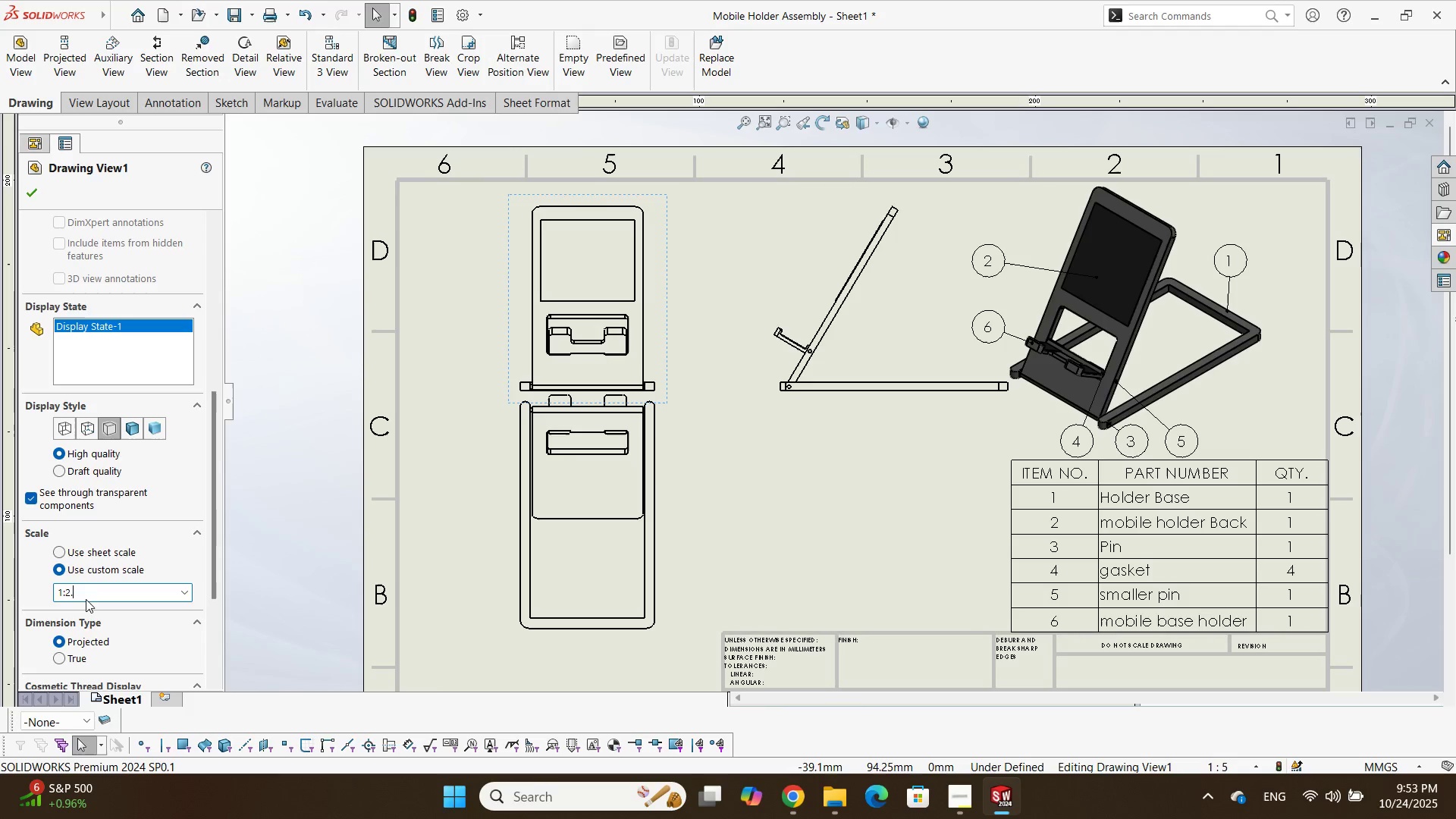 
key(Numpad5)
 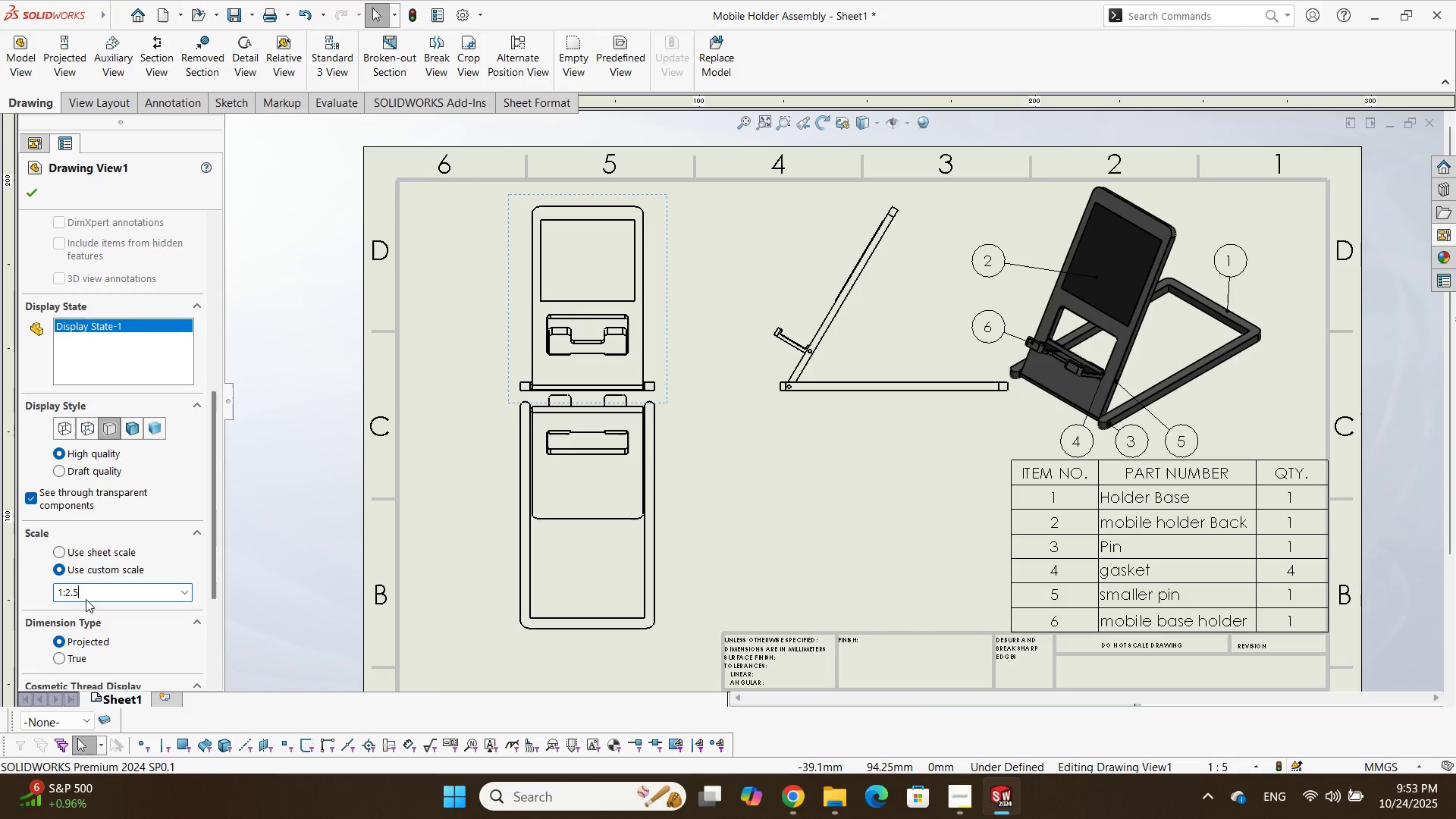 
key(NumpadEnter)
 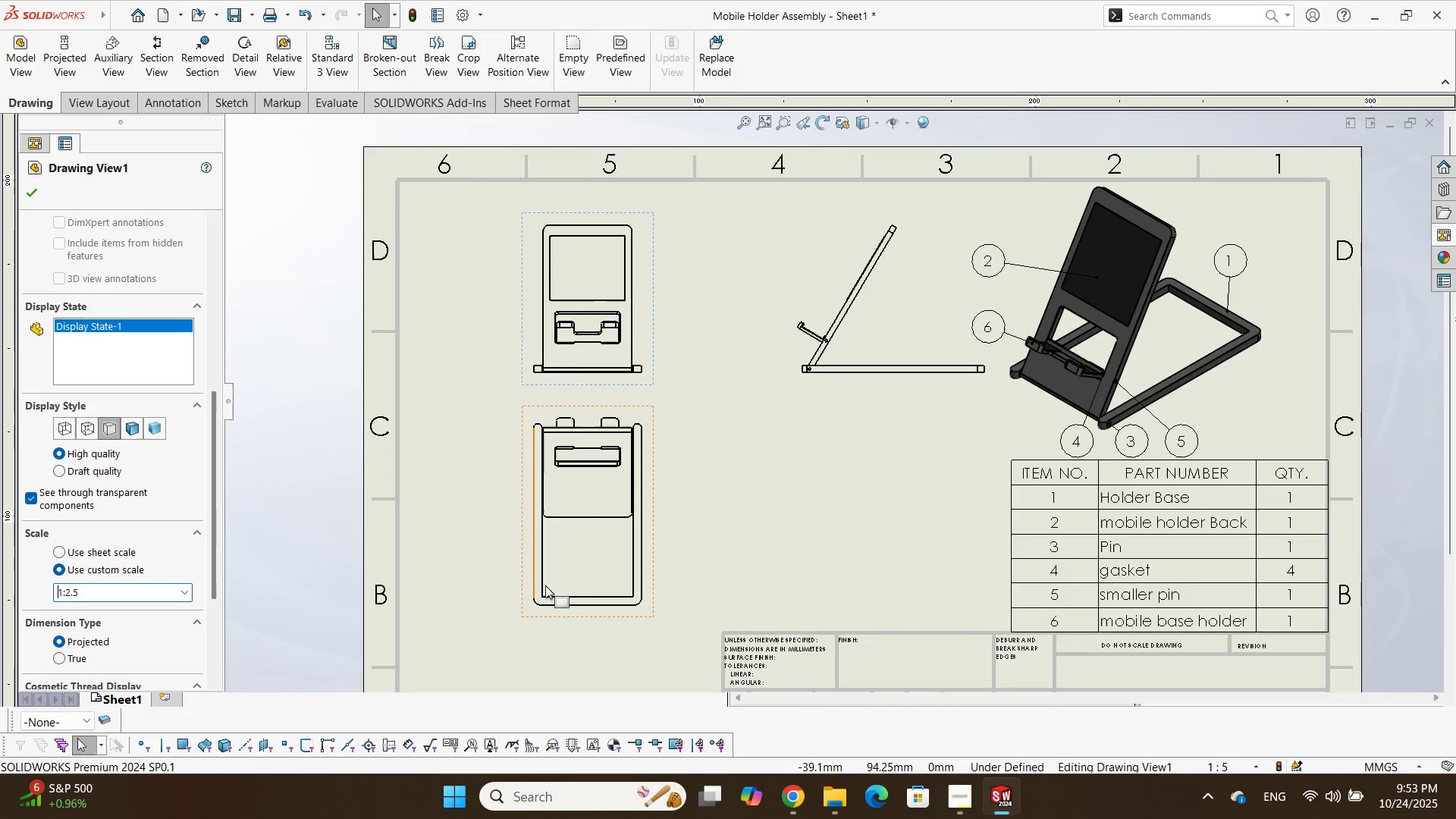 
scroll: coordinate [769, 551], scroll_direction: down, amount: 1.0
 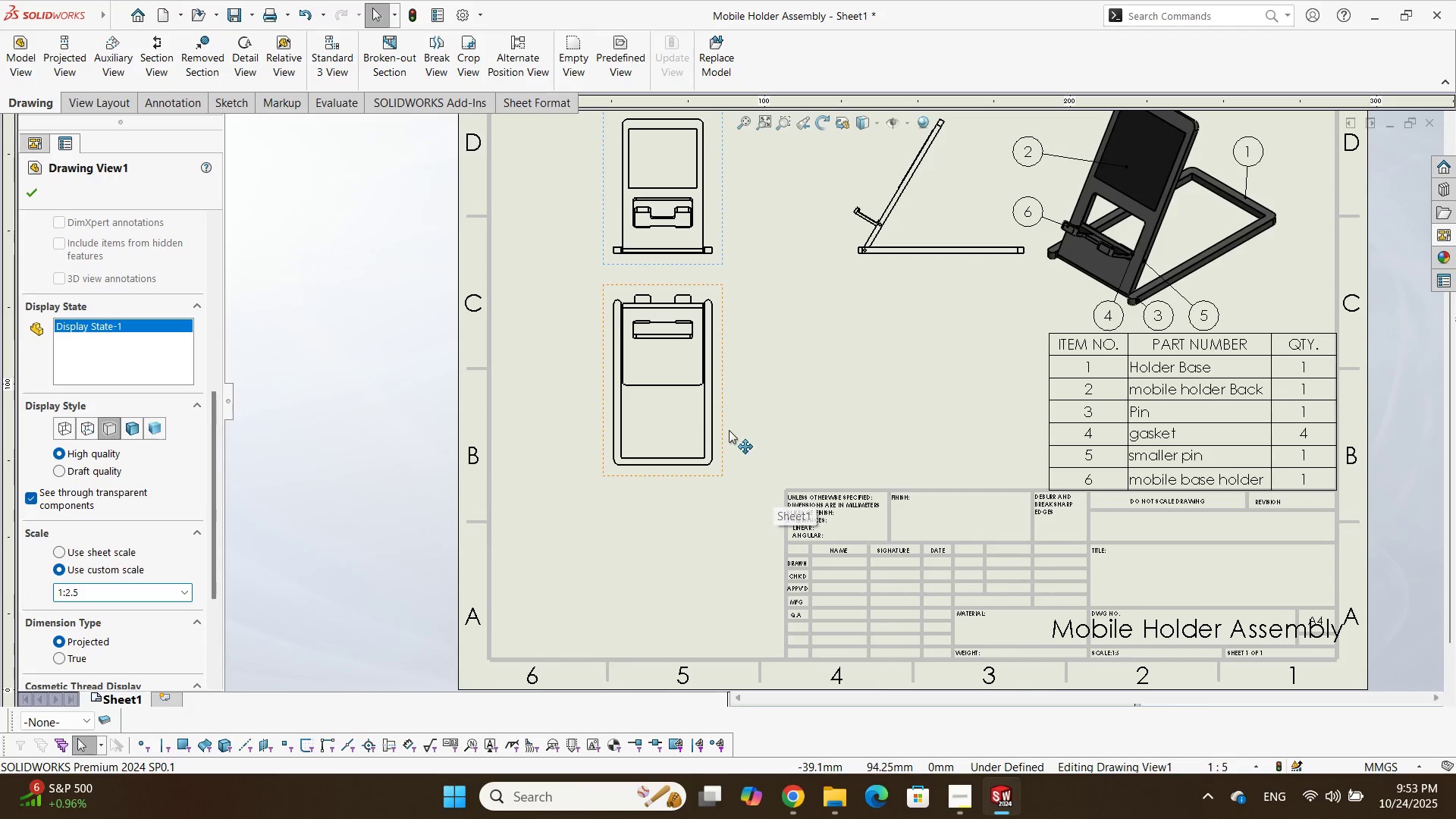 
left_click_drag(start_coordinate=[723, 430], to_coordinate=[718, 512])
 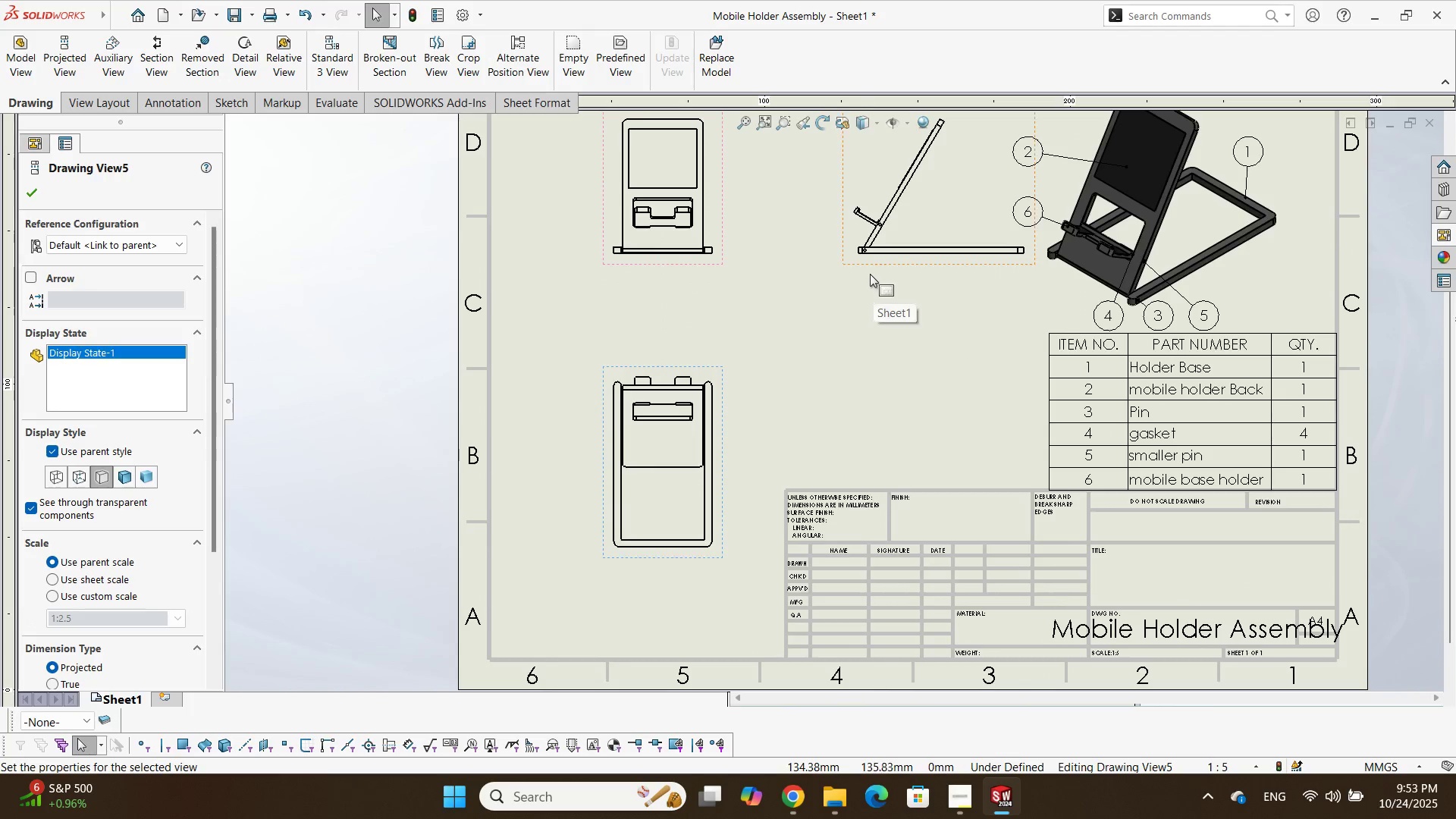 
left_click_drag(start_coordinate=[870, 270], to_coordinate=[795, 301])
 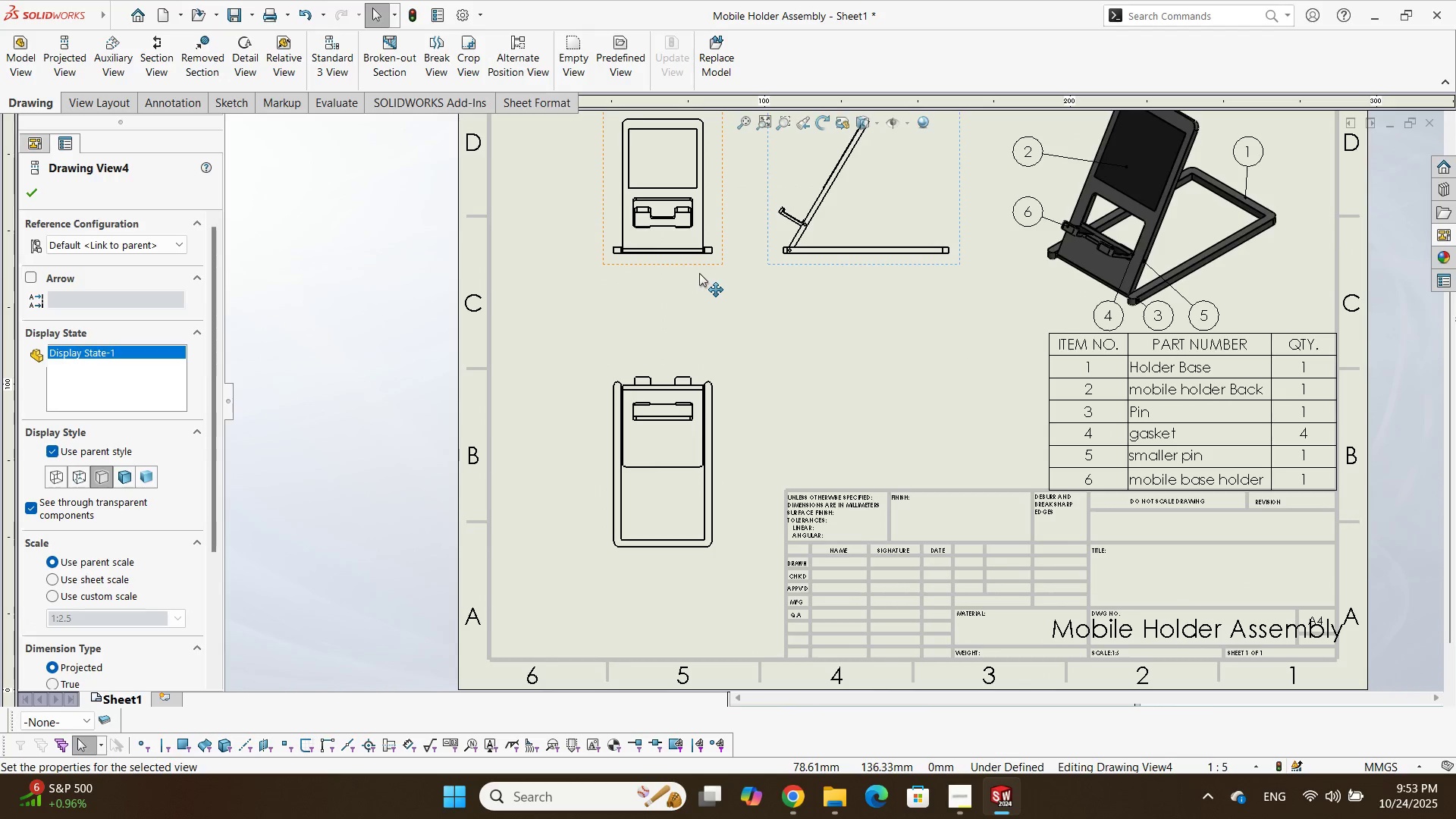 
left_click_drag(start_coordinate=[695, 268], to_coordinate=[670, 318])
 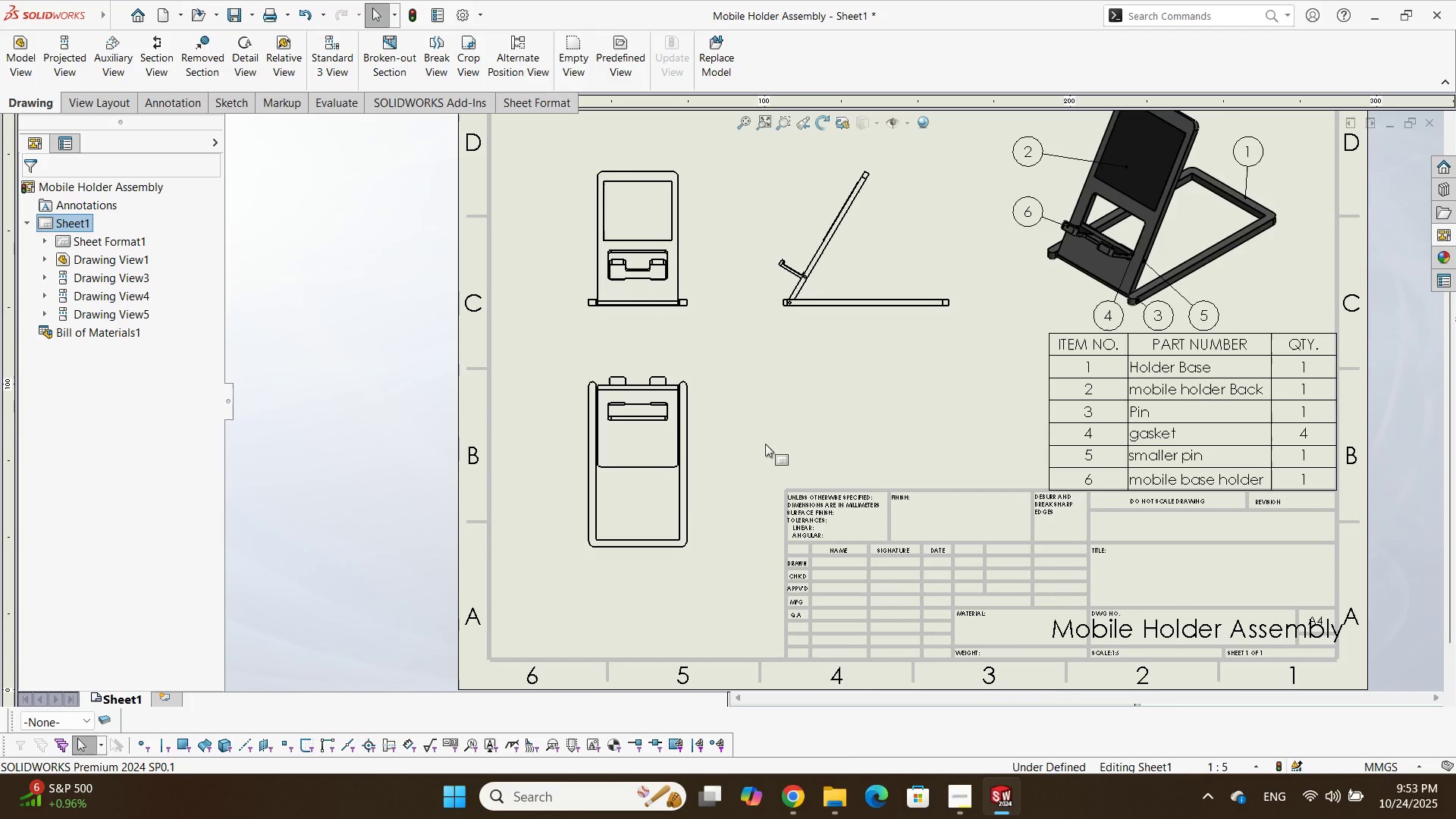 
scroll: coordinate [814, 301], scroll_direction: none, amount: 0.0
 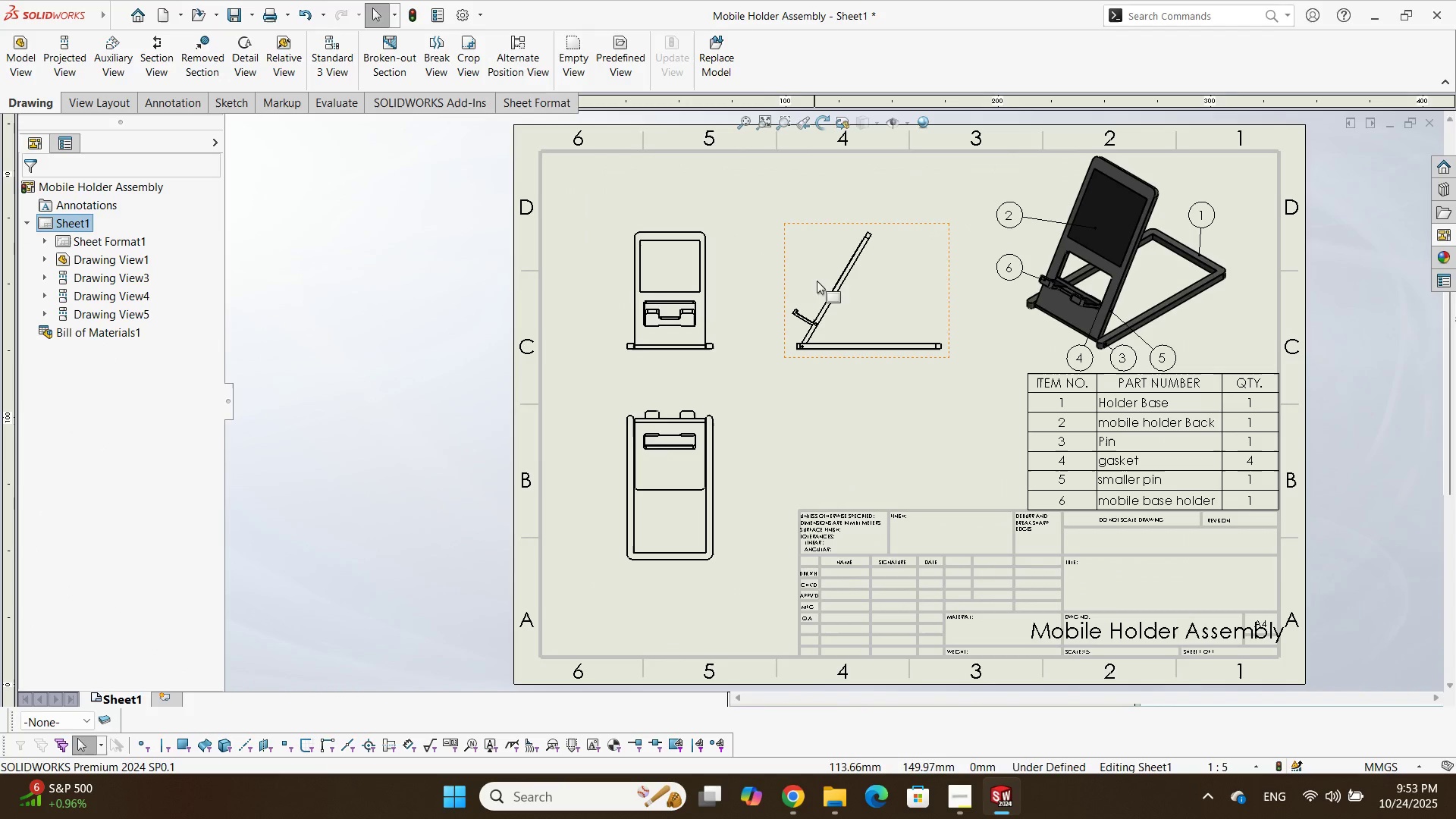 
mouse_move([843, 317])
 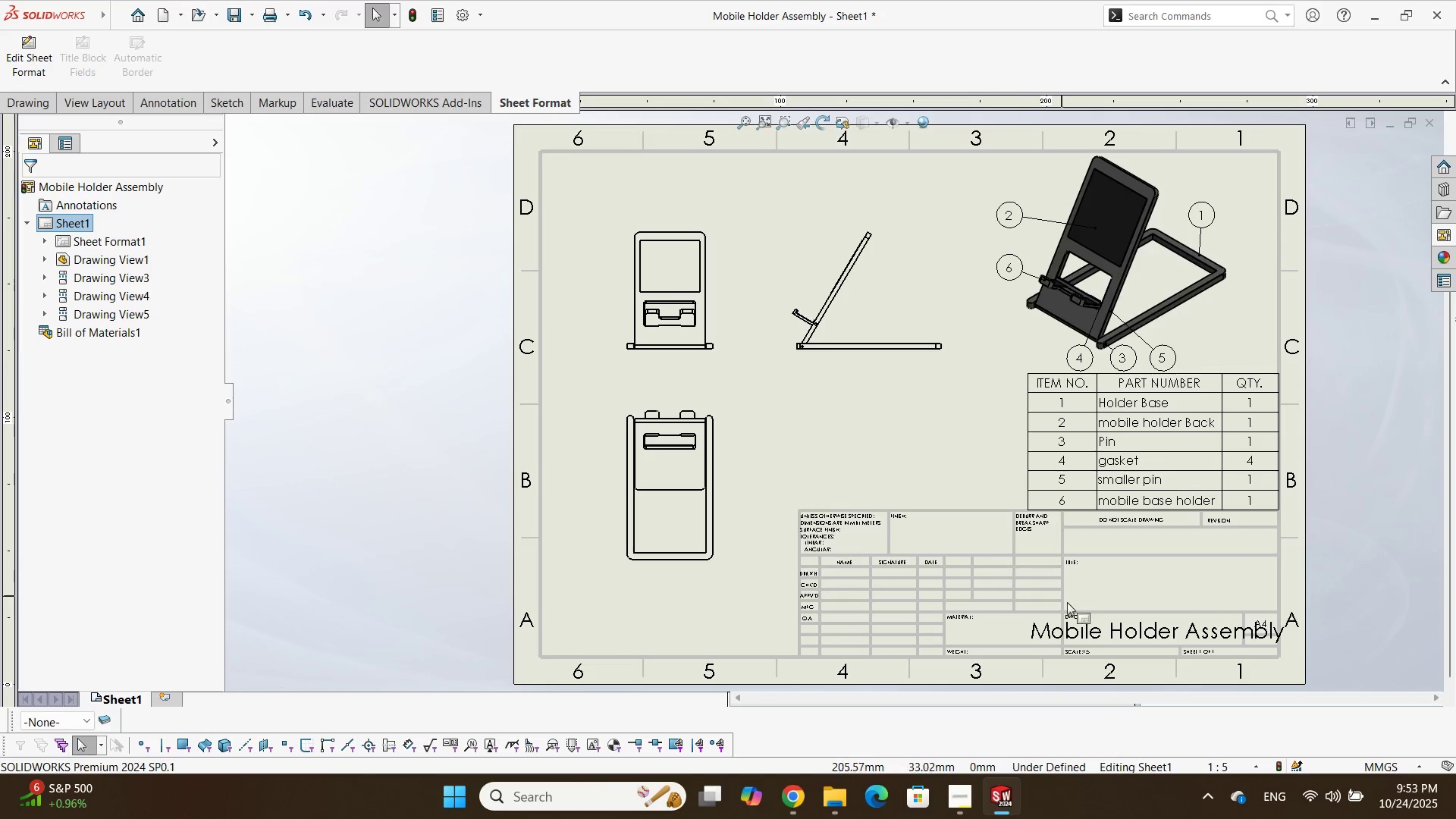 
double_click([1083, 636])
 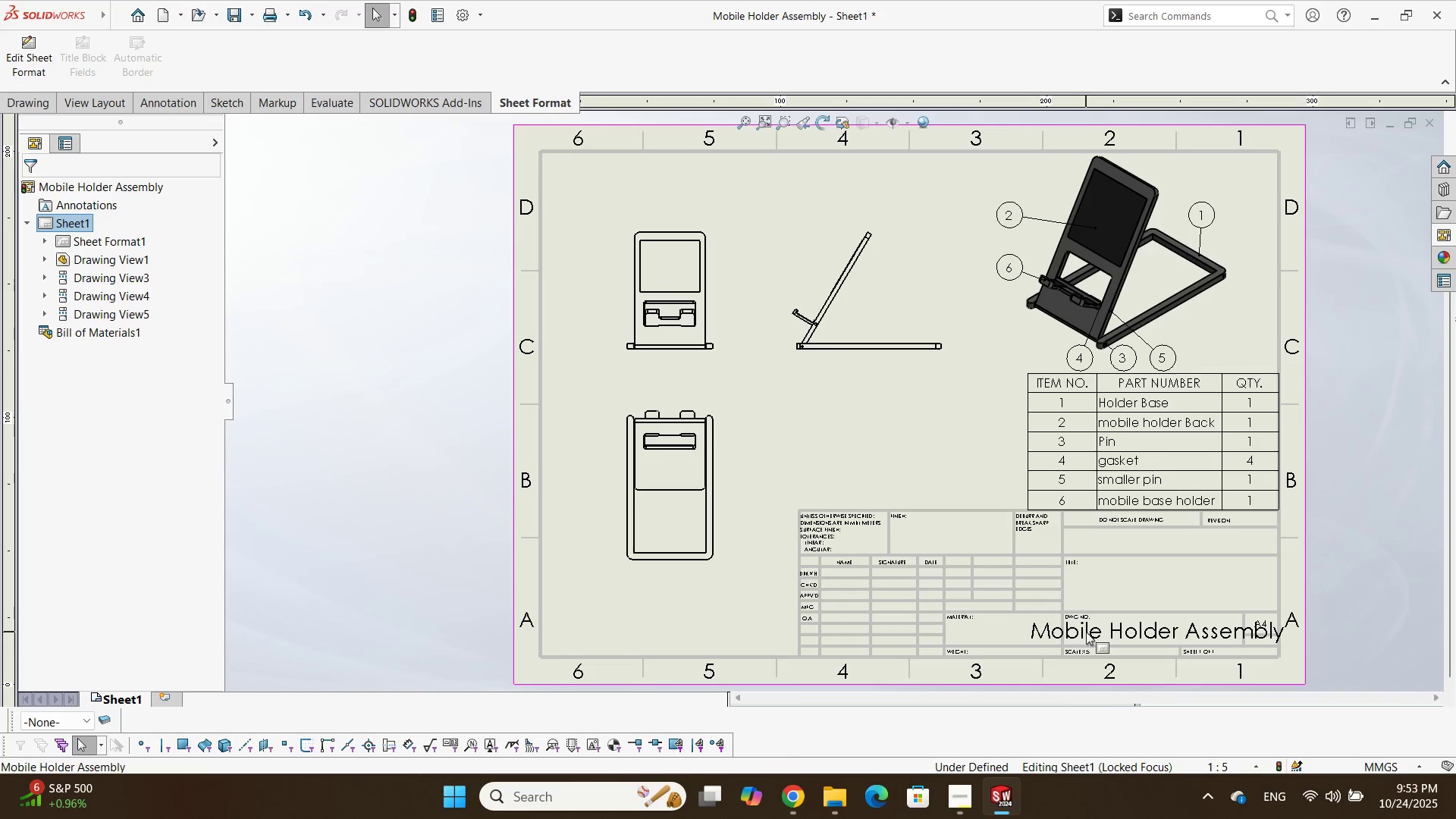 
double_click([1086, 632])
 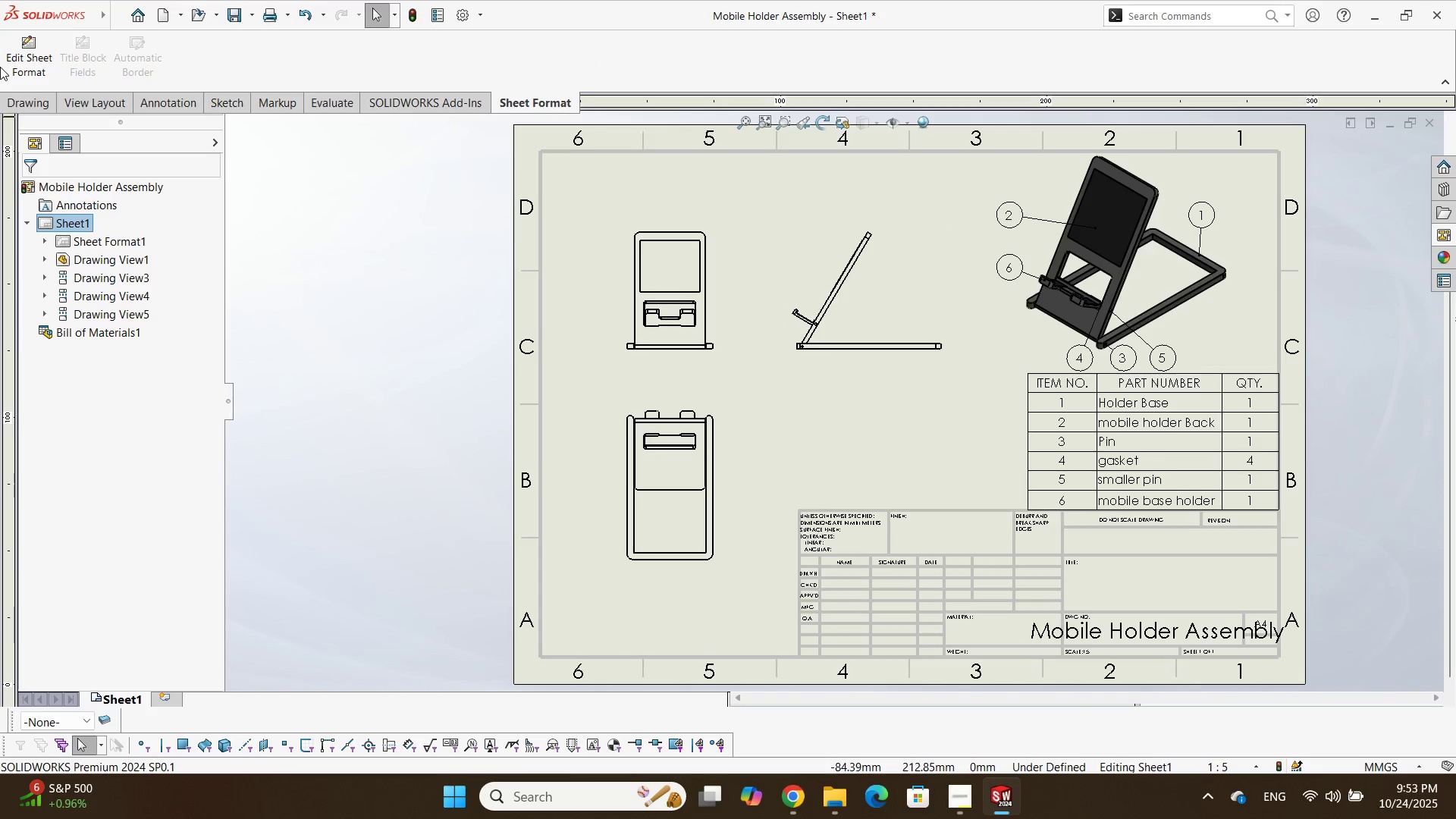 
double_click([10, 70])
 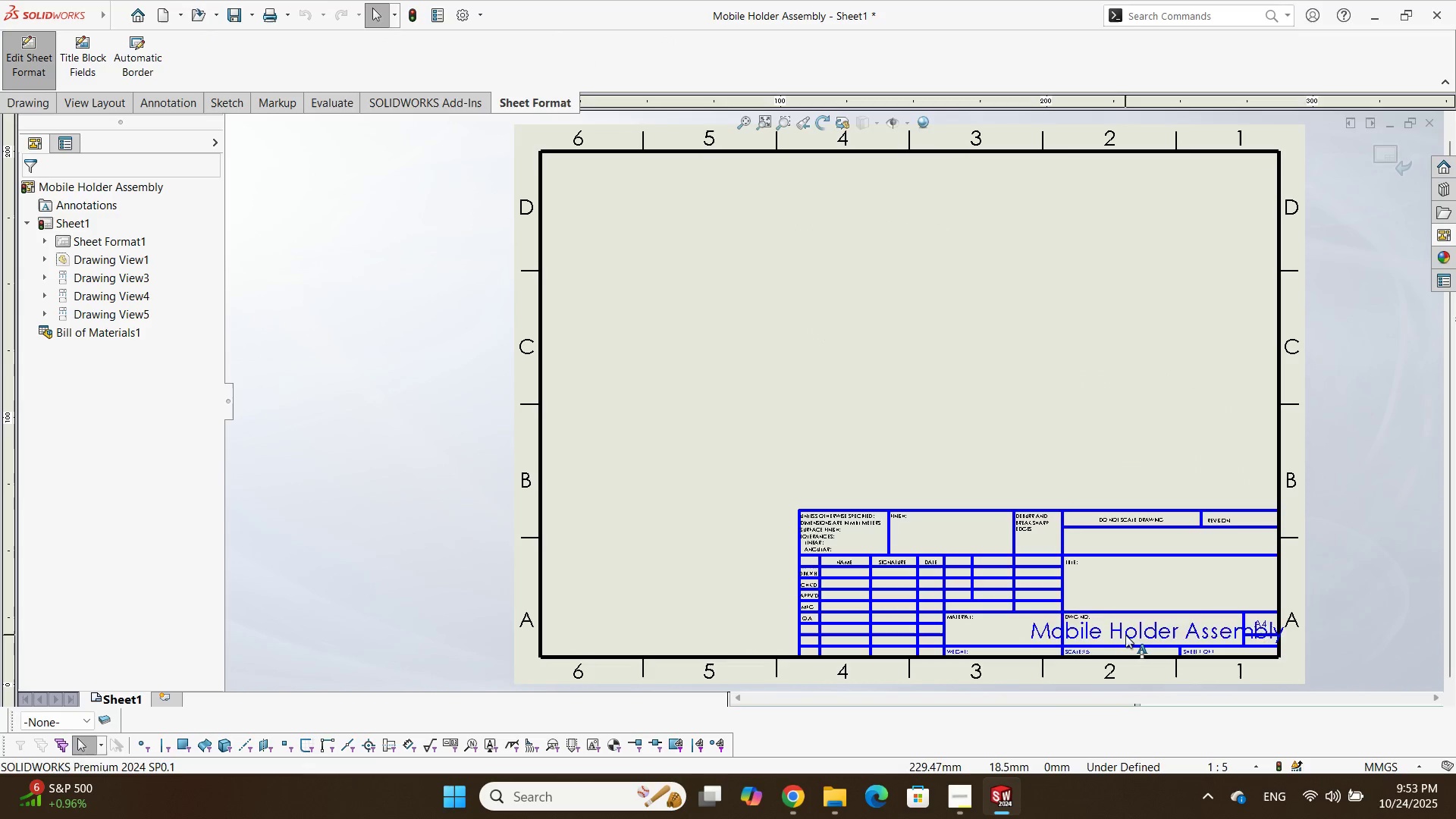 
double_click([1125, 635])
 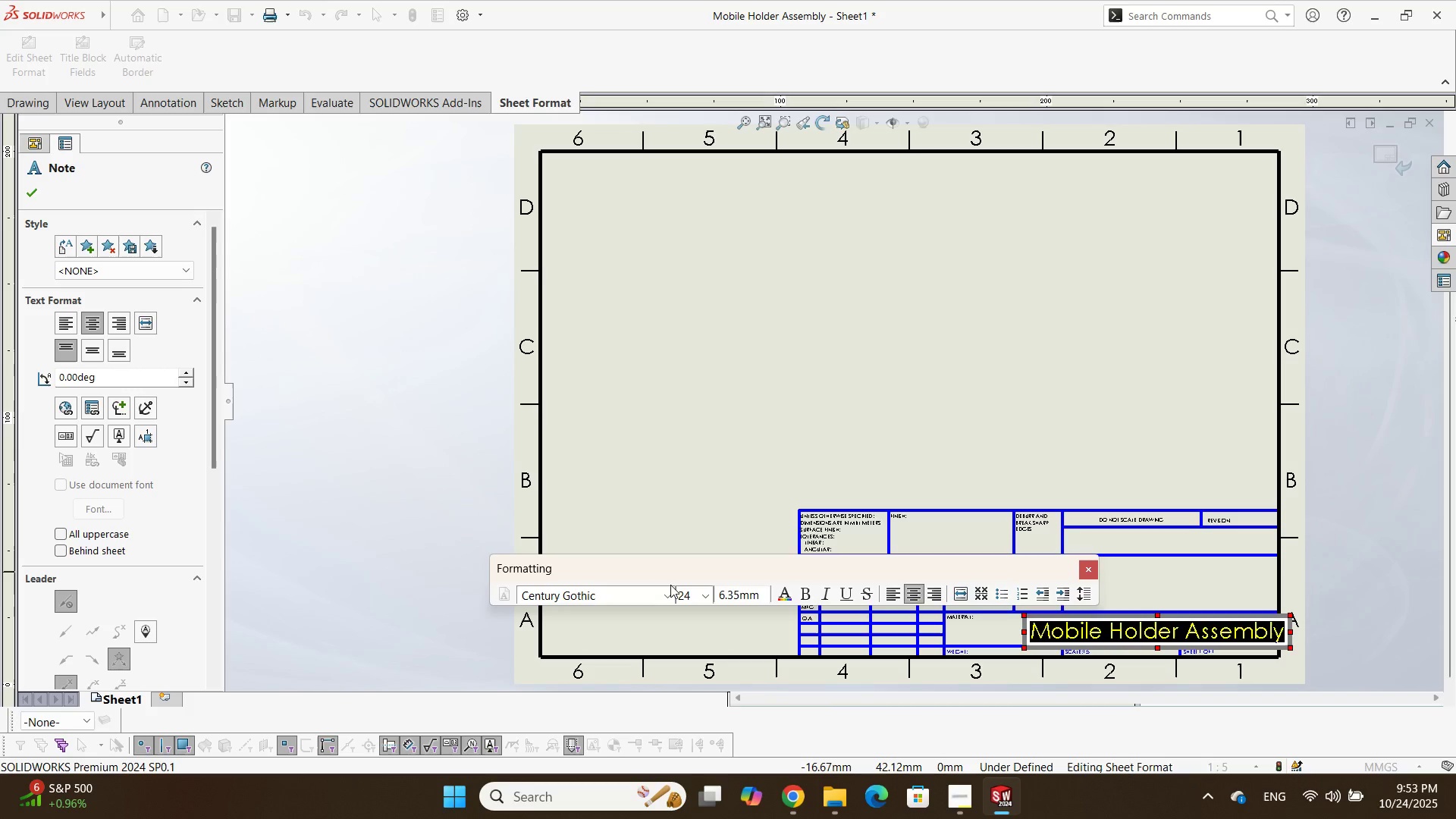 
left_click([708, 600])
 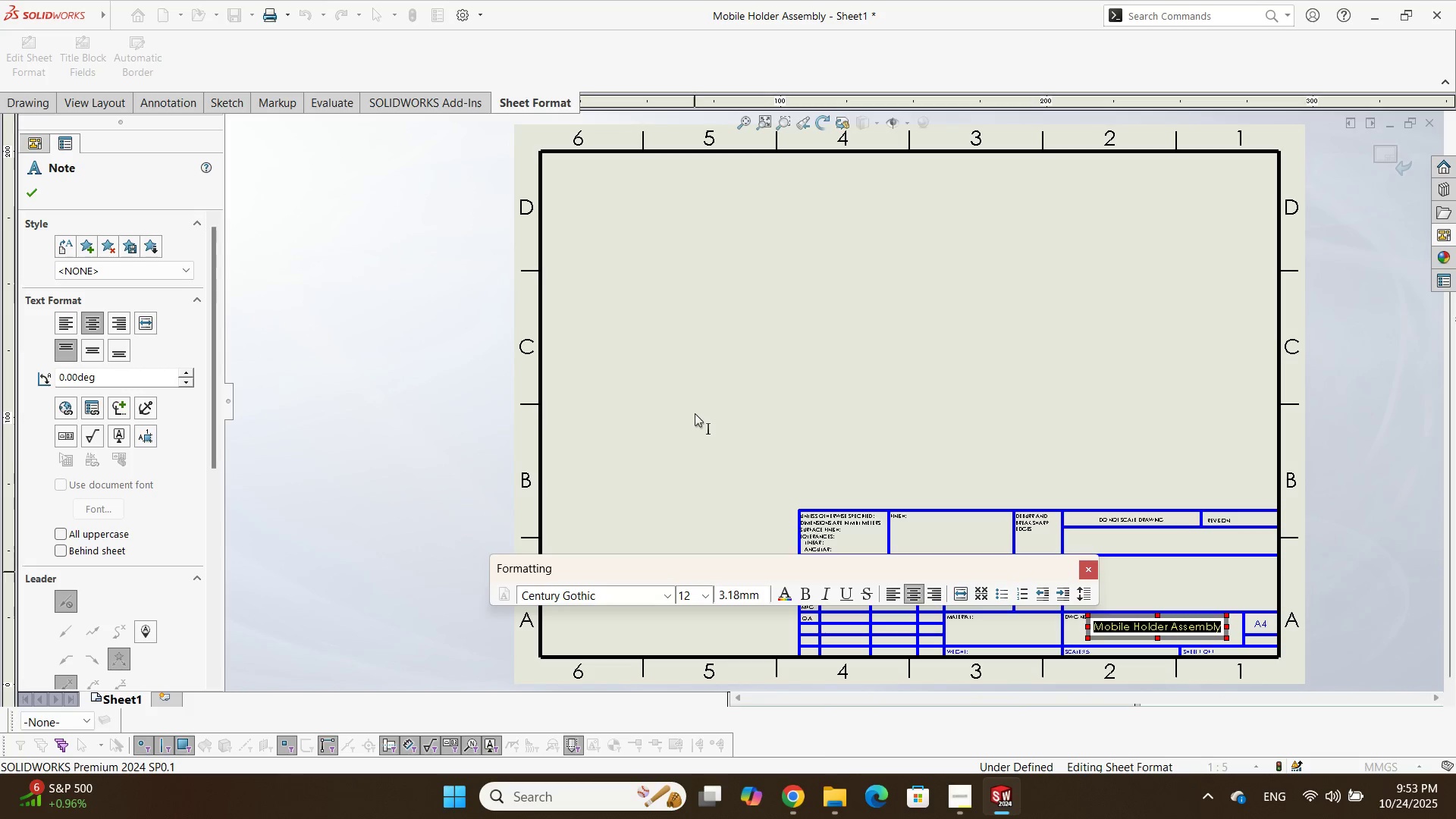 
left_click([1094, 401])
 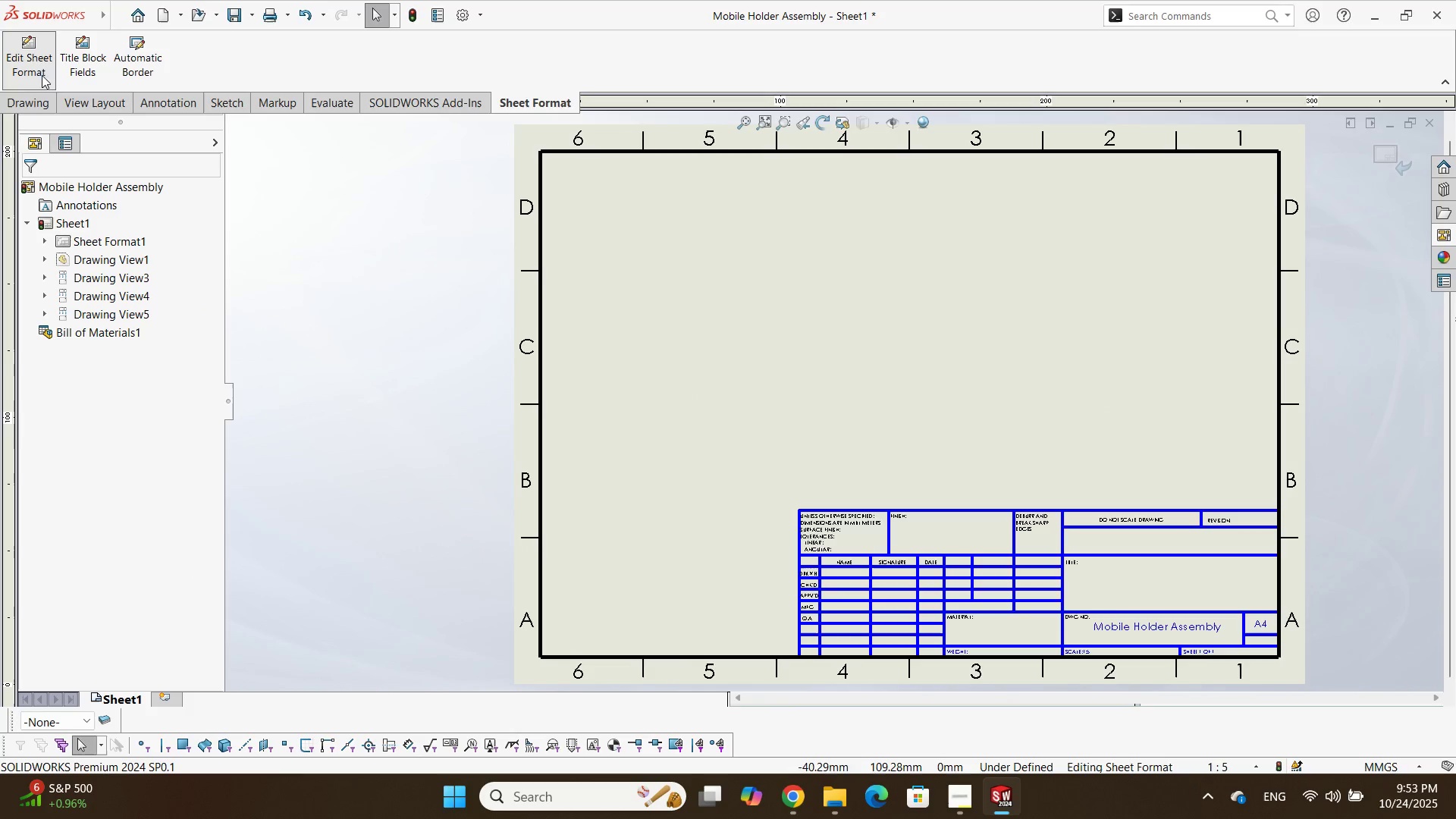 
left_click([32, 61])
 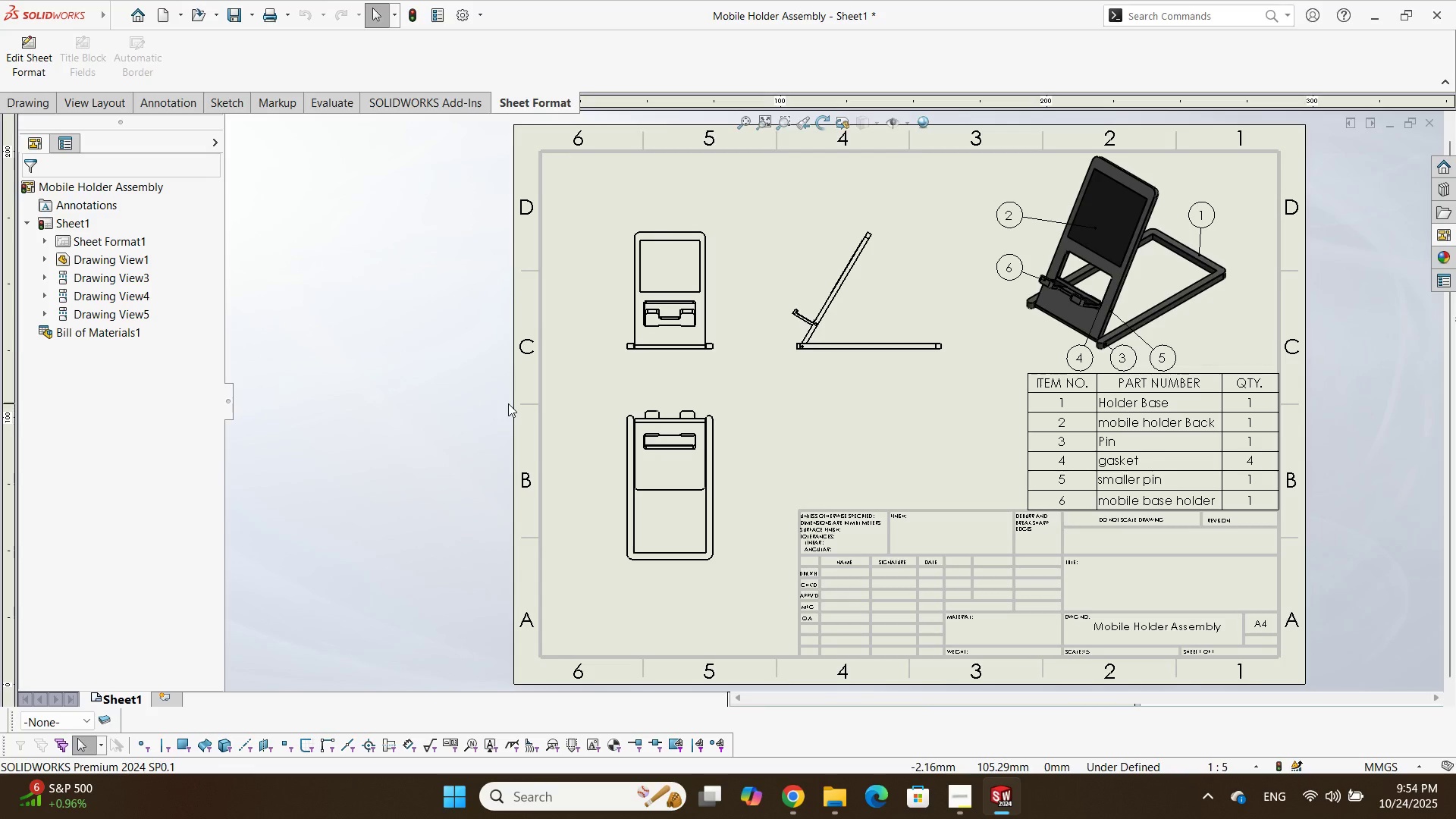 
wait(26.65)
 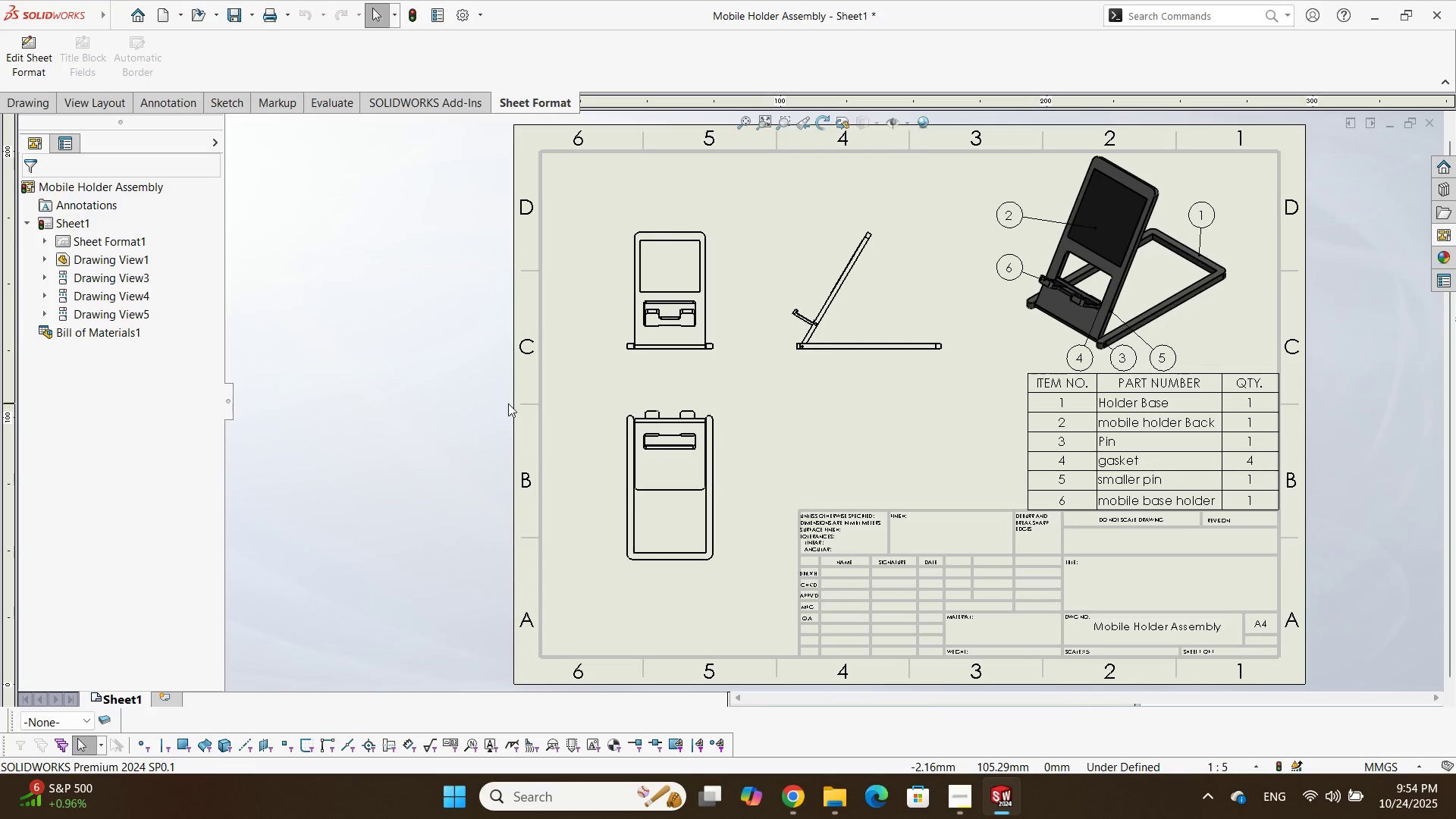 
scroll: coordinate [790, 195], scroll_direction: down, amount: 9.0
 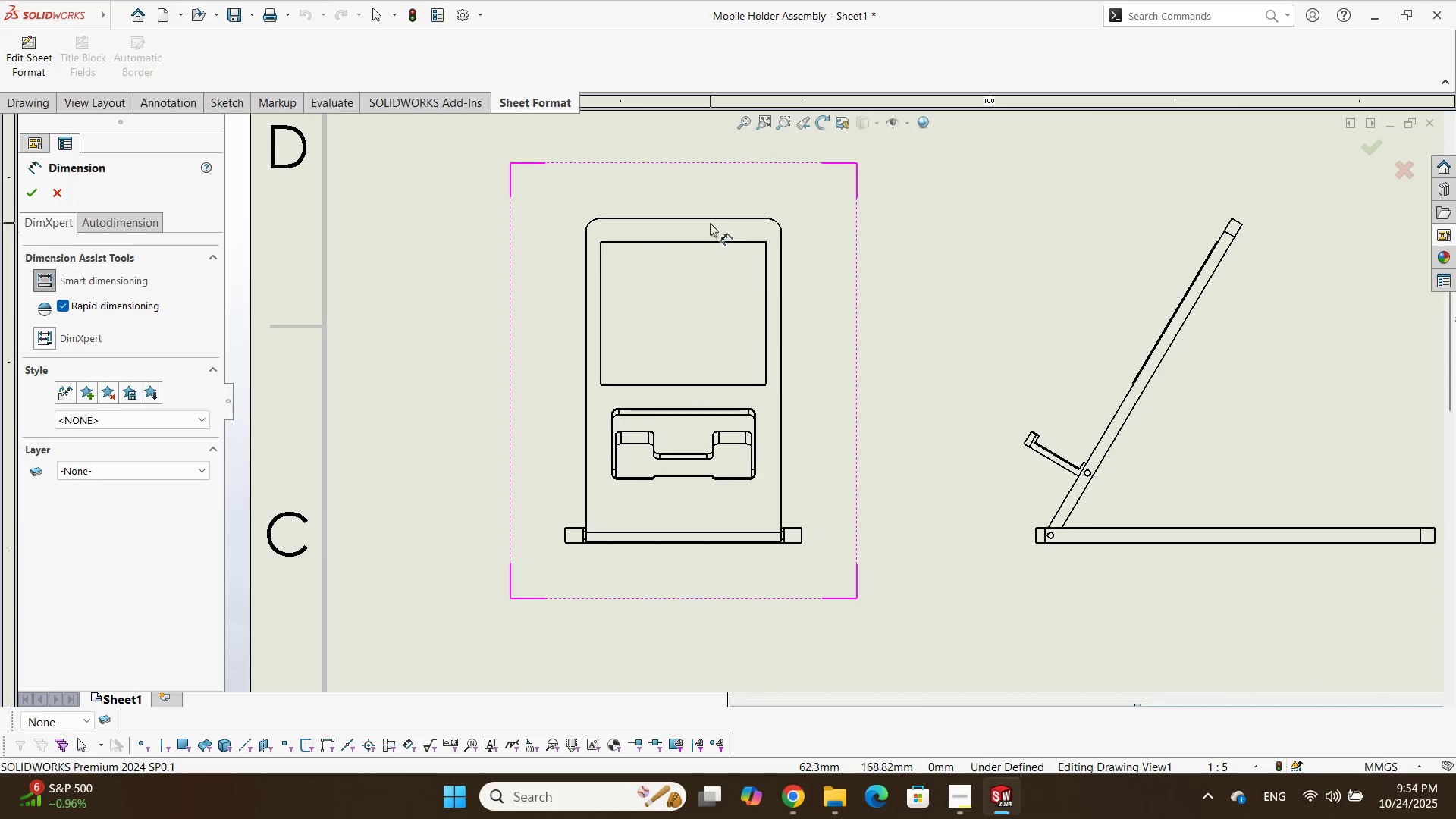 
left_click([708, 218])
 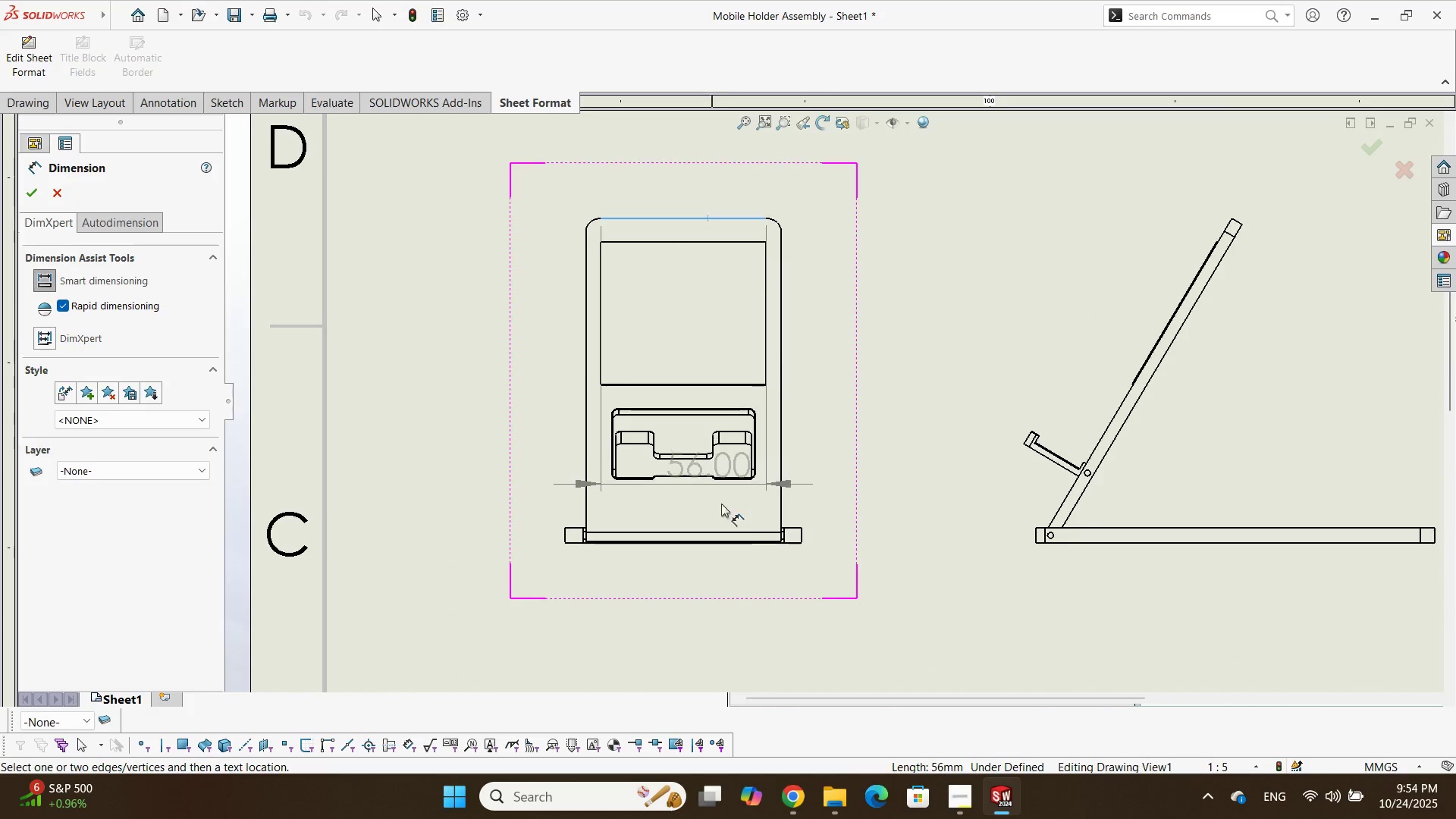 
scroll: coordinate [858, 470], scroll_direction: down, amount: 9.0
 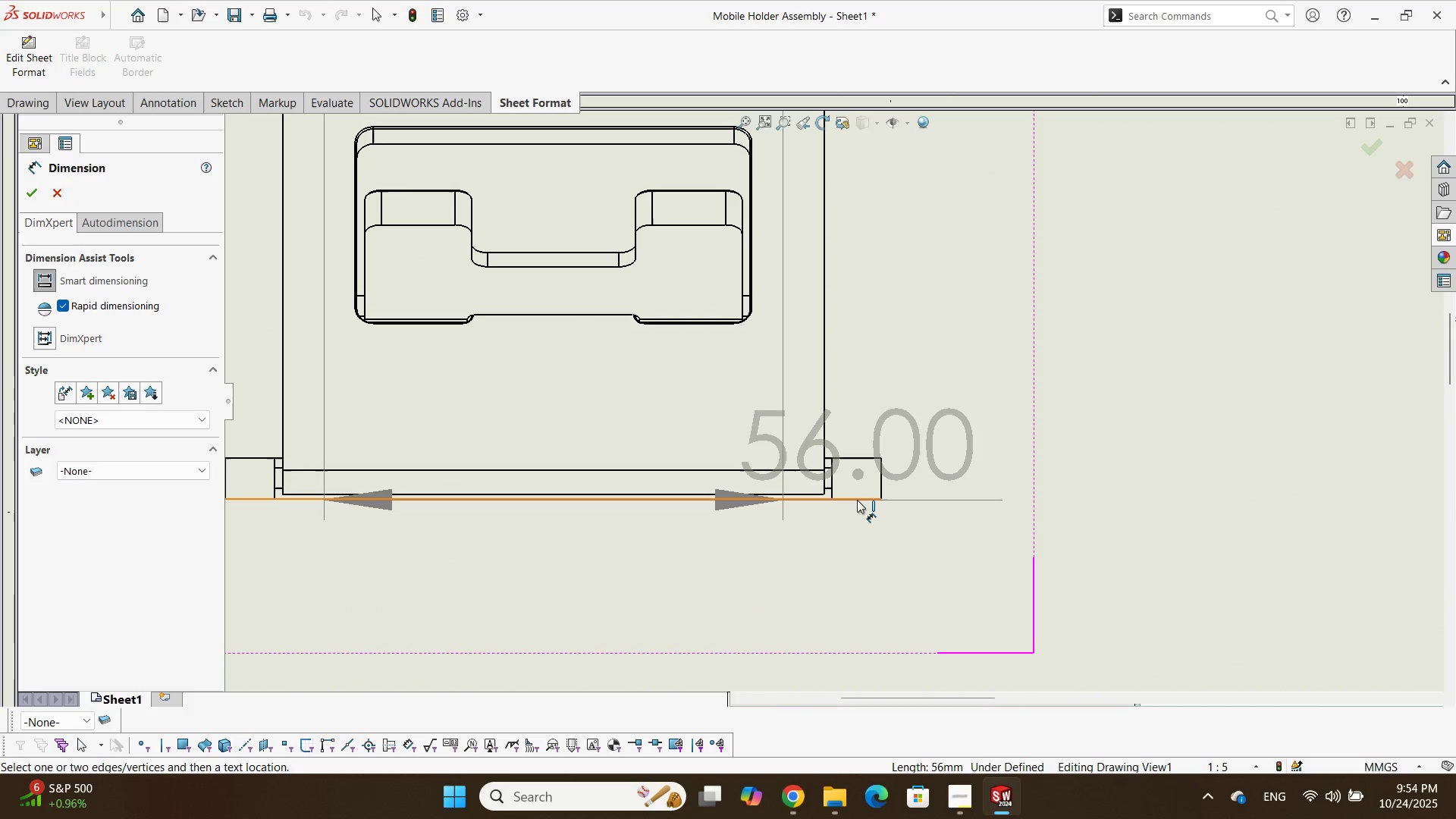 
left_click([857, 500])
 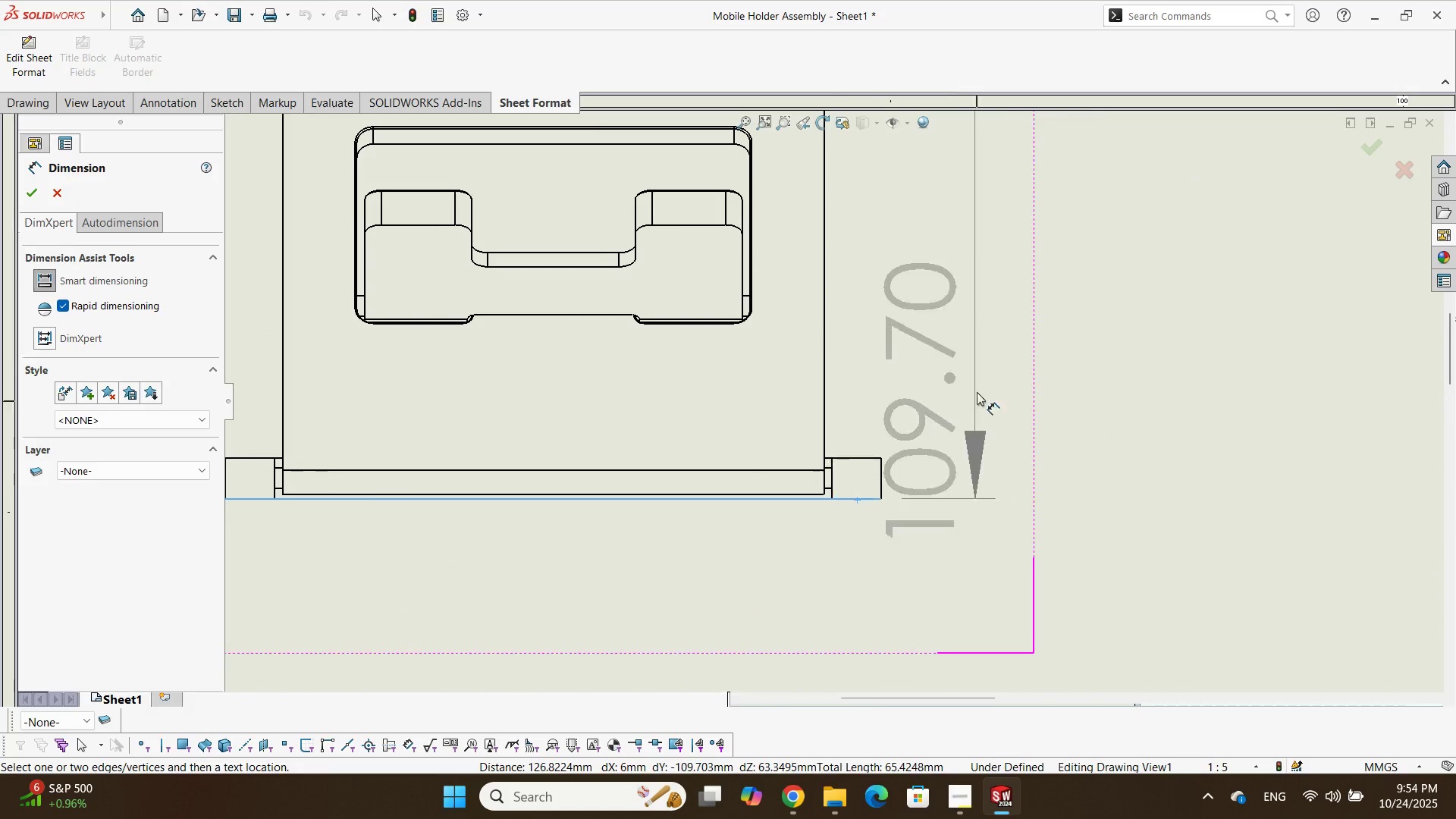 
scroll: coordinate [906, 300], scroll_direction: up, amount: 8.0
 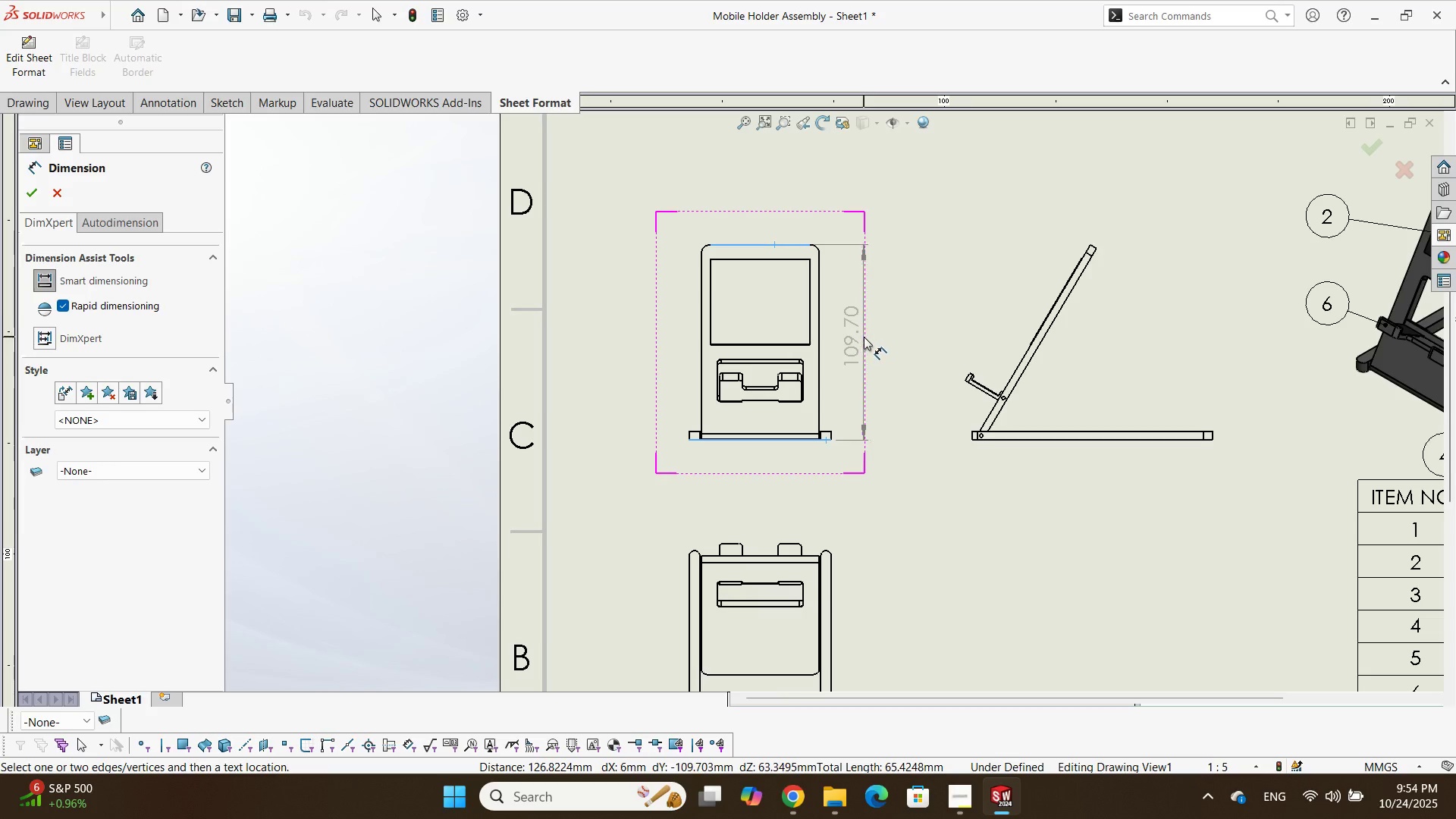 
left_click([863, 337])
 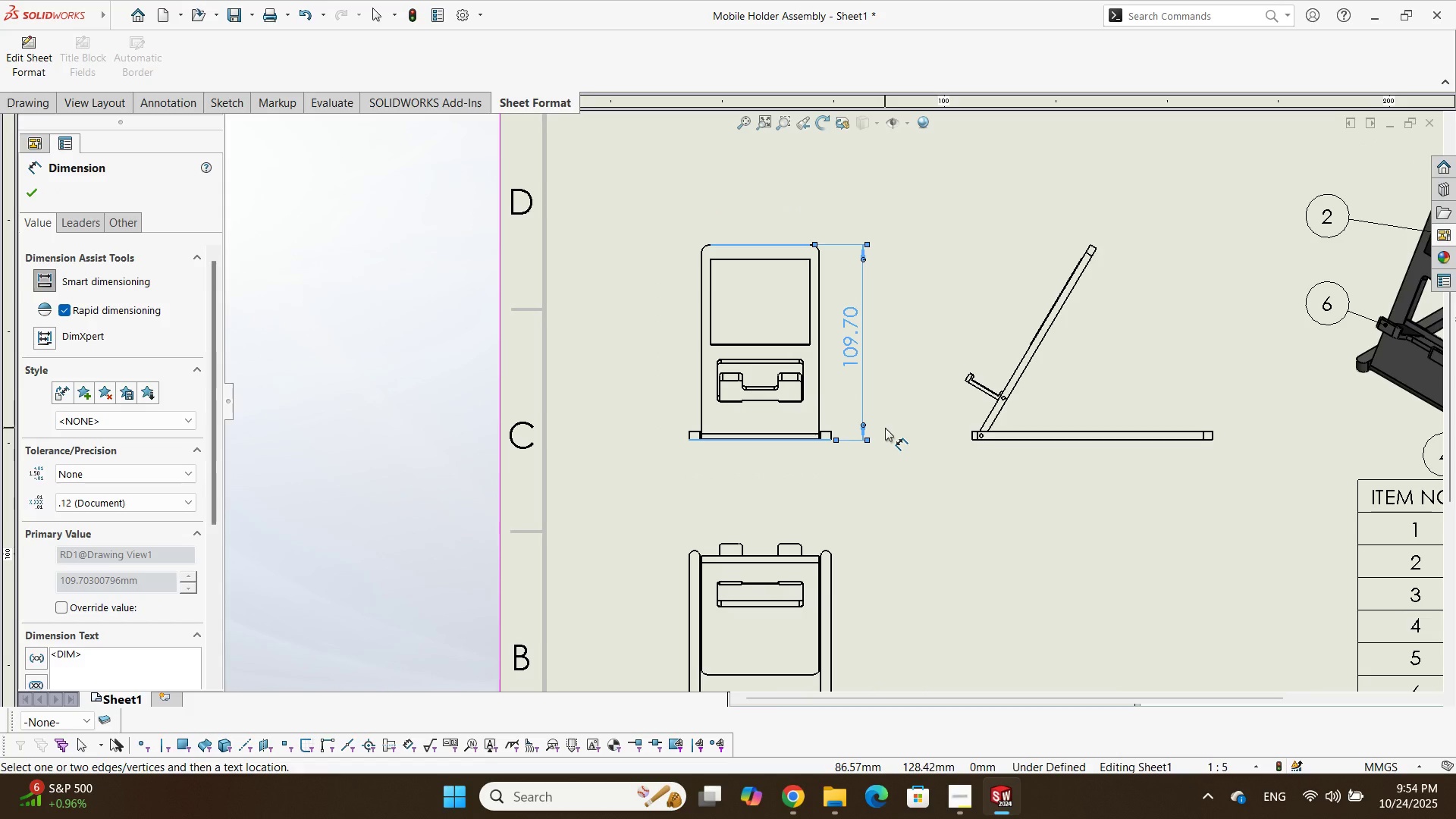 
wait(5.15)
 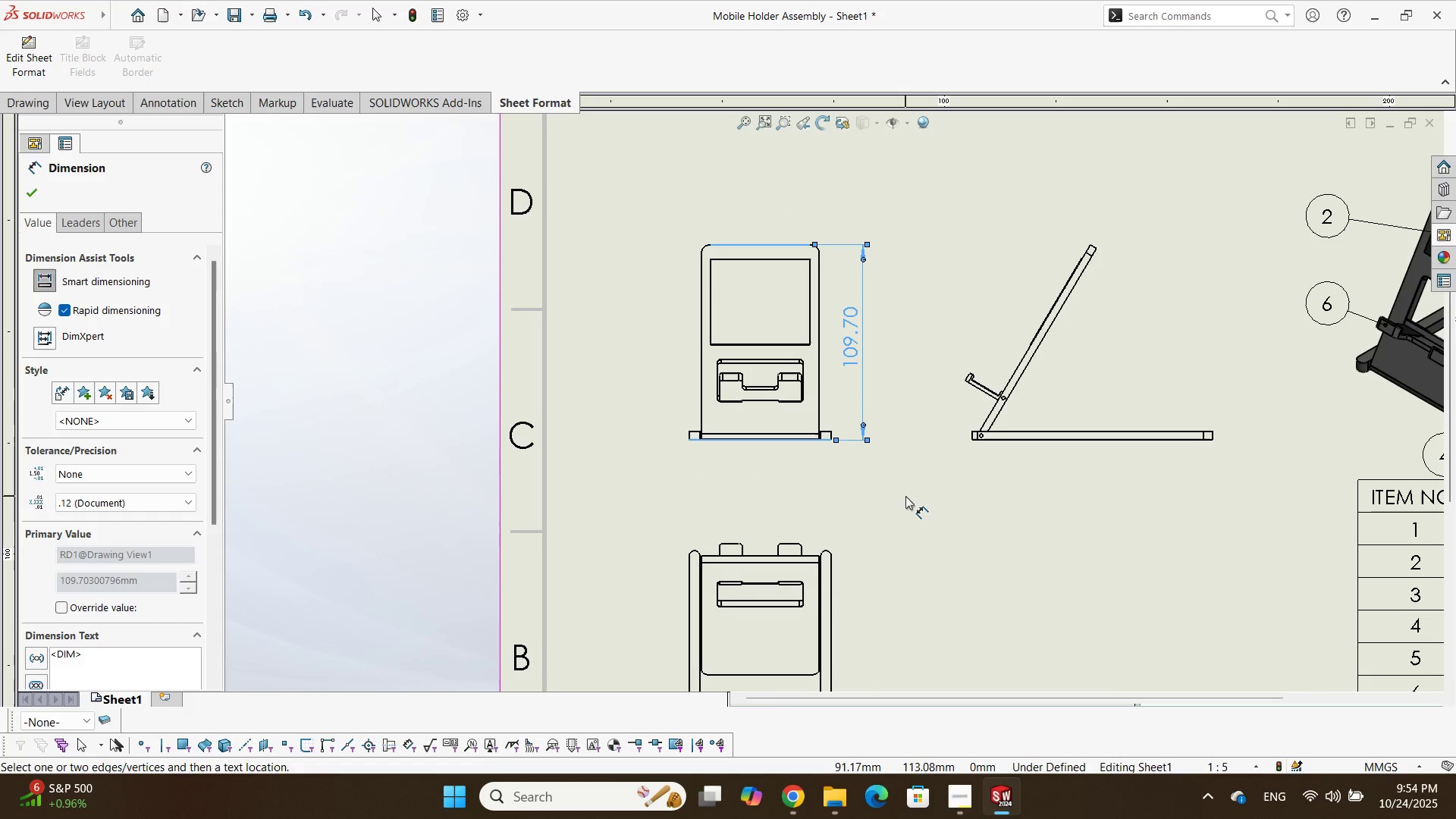 
key(Delete)
 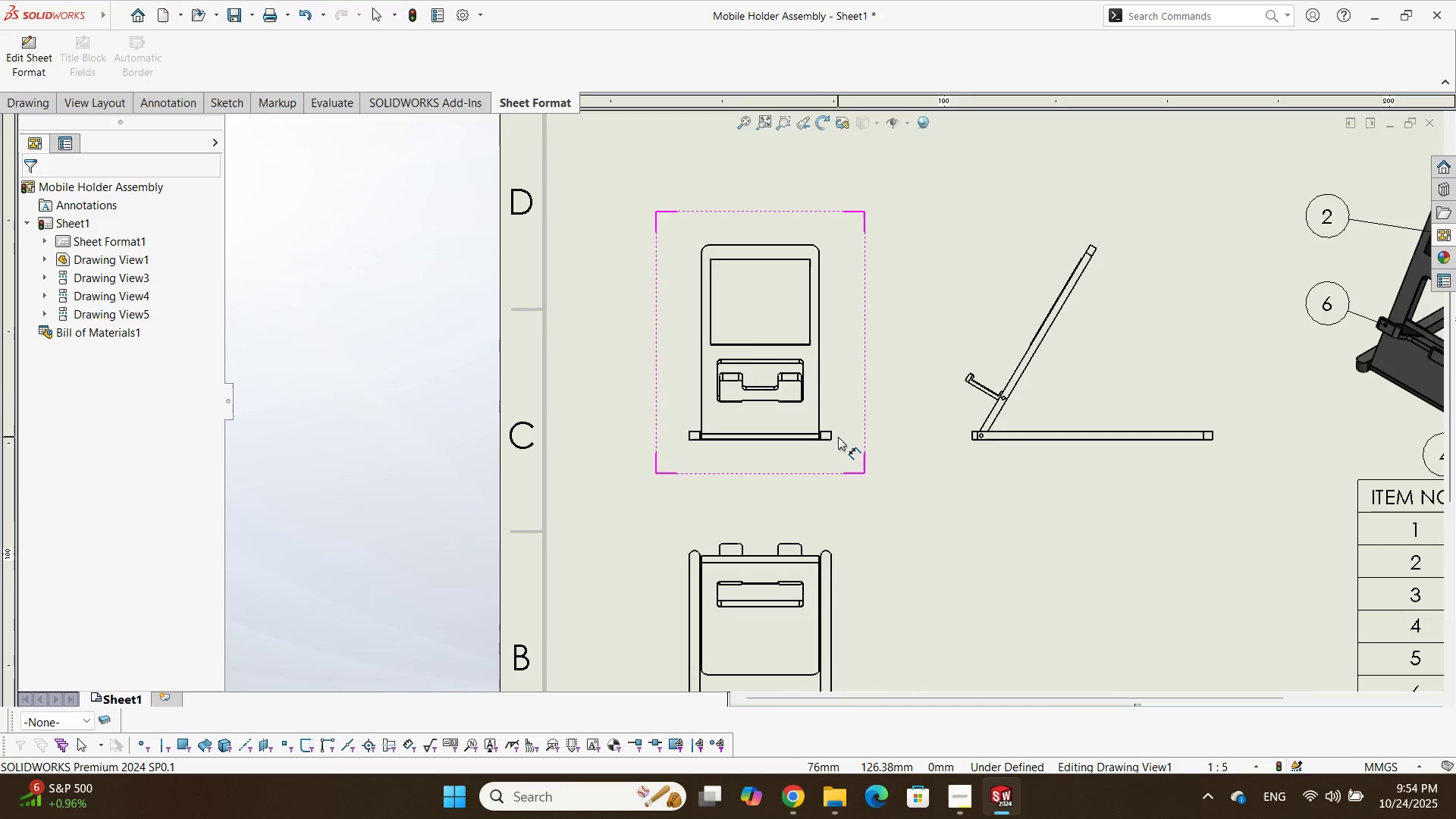 
scroll: coordinate [837, 437], scroll_direction: down, amount: 8.0
 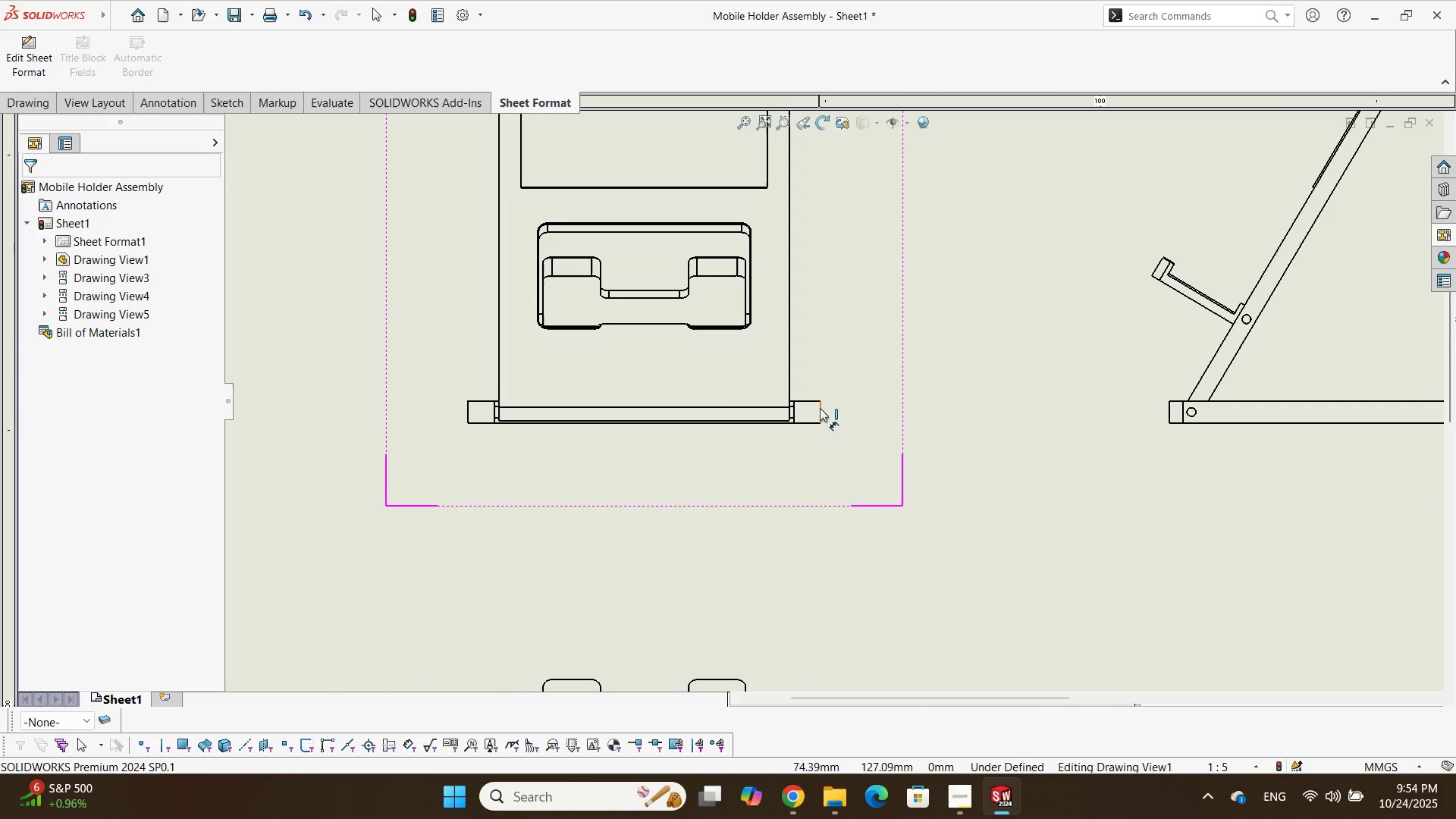 
left_click([821, 410])
 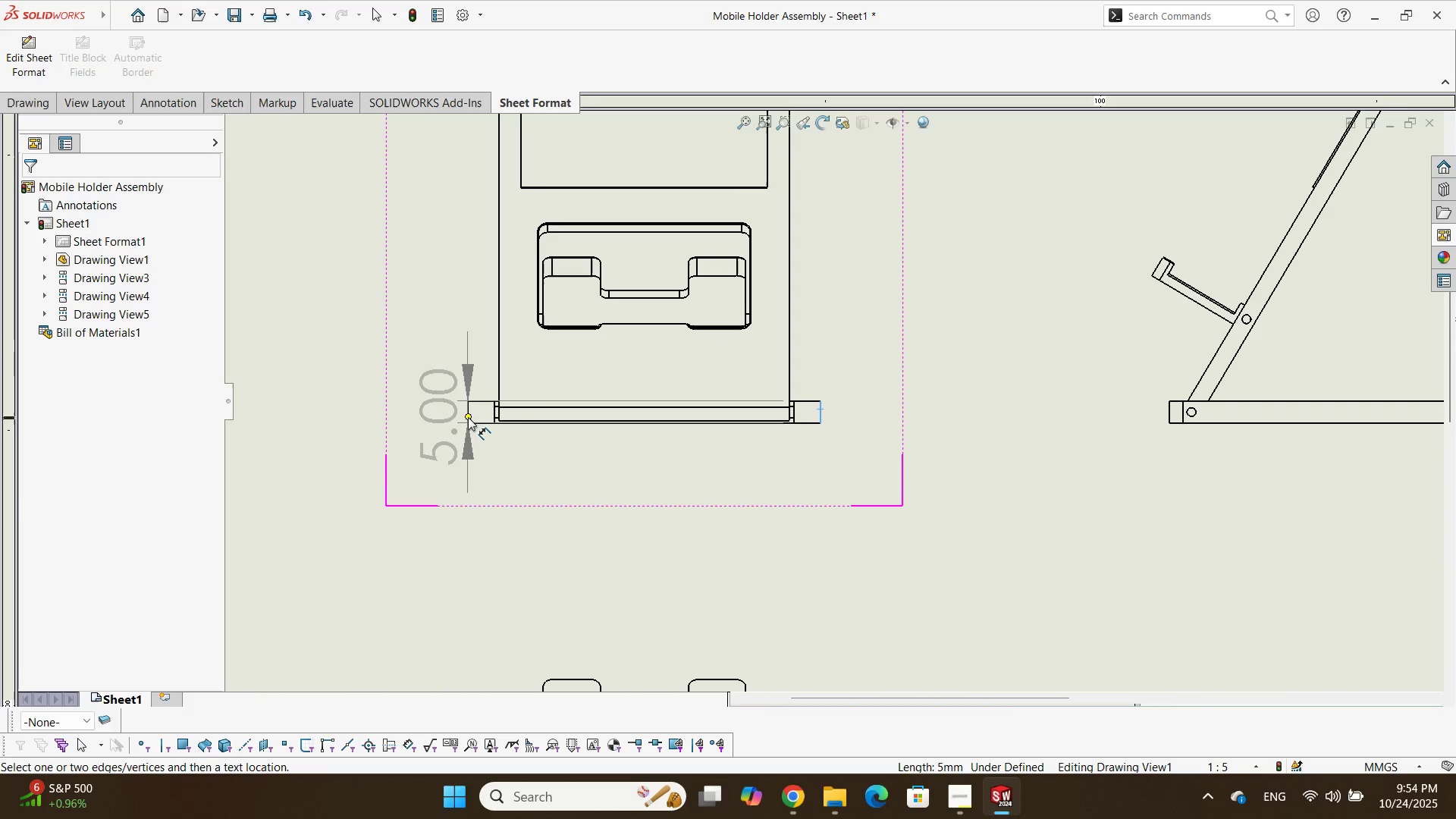 
left_click([469, 413])
 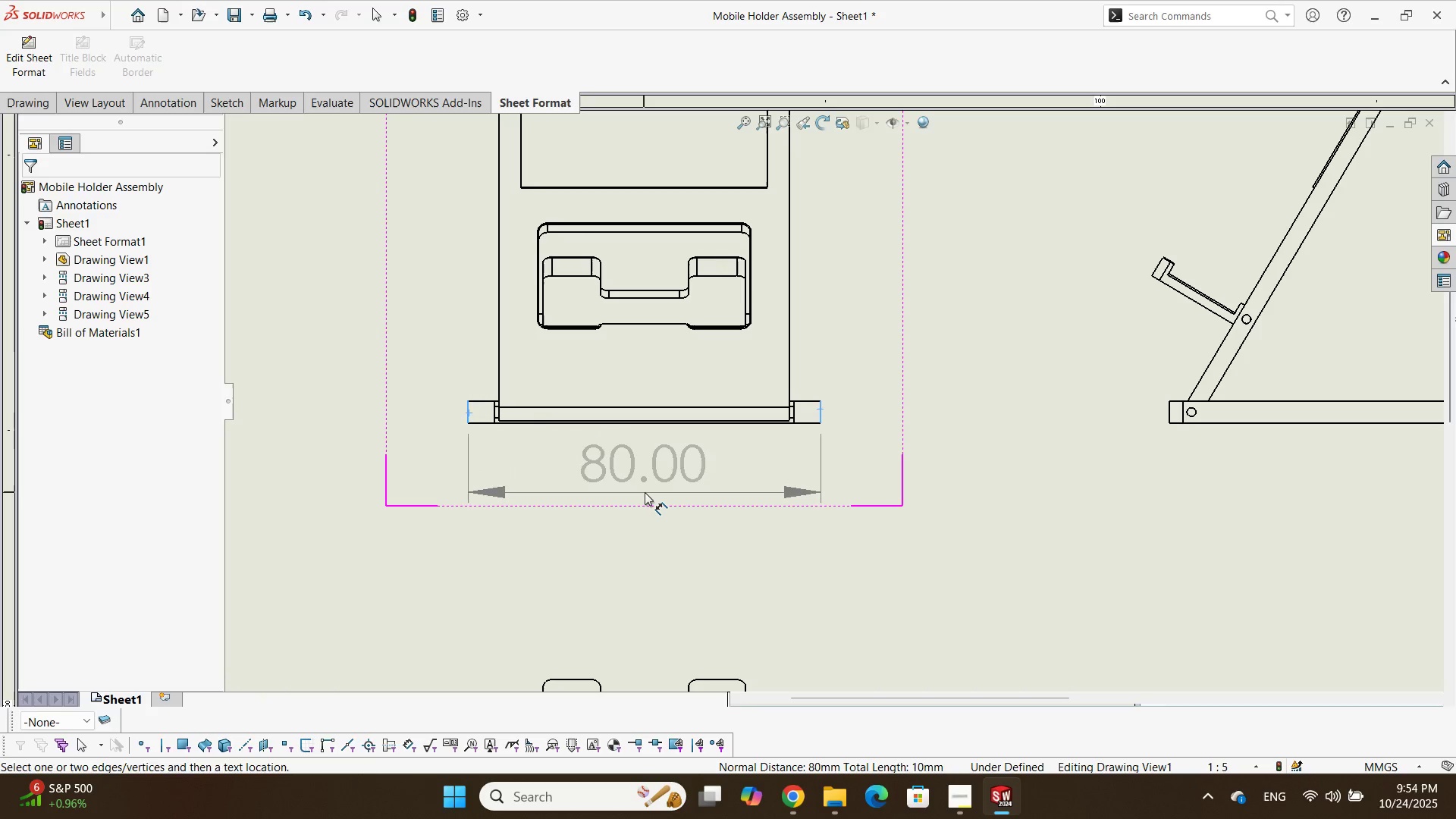 
left_click([661, 535])
 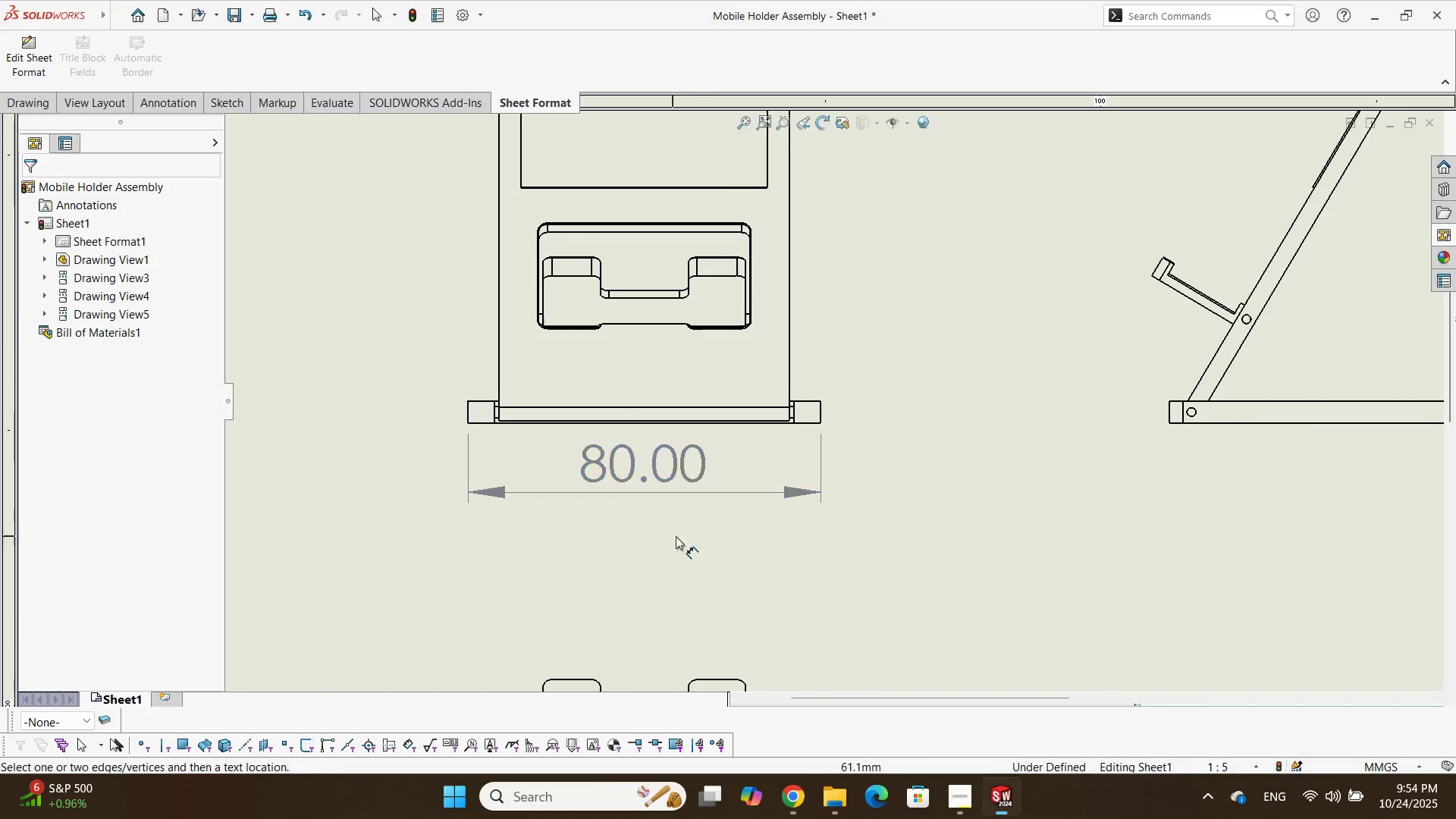 
scroll: coordinate [877, 374], scroll_direction: up, amount: 6.0
 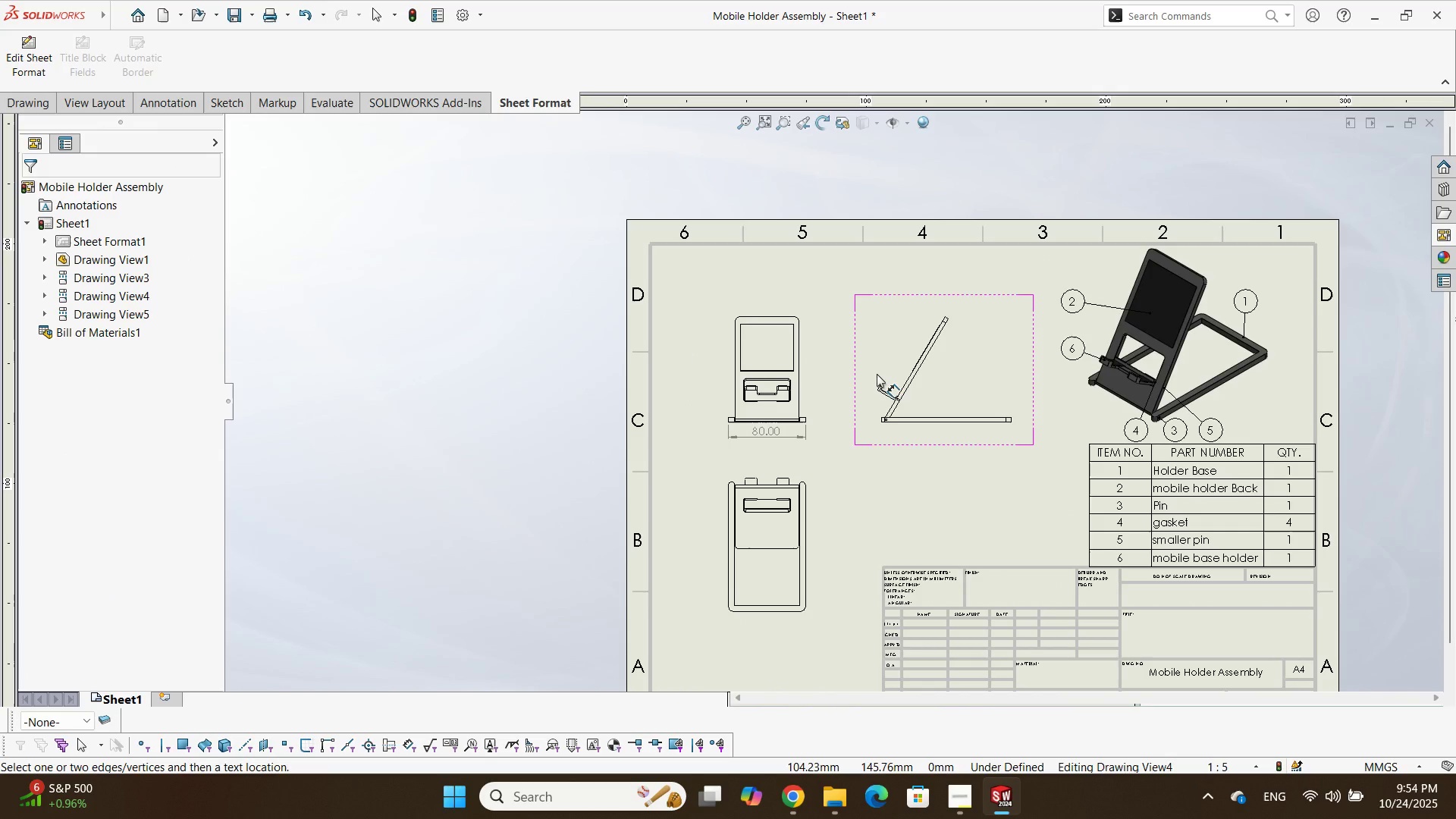 
scroll: coordinate [877, 397], scroll_direction: down, amount: 1.0
 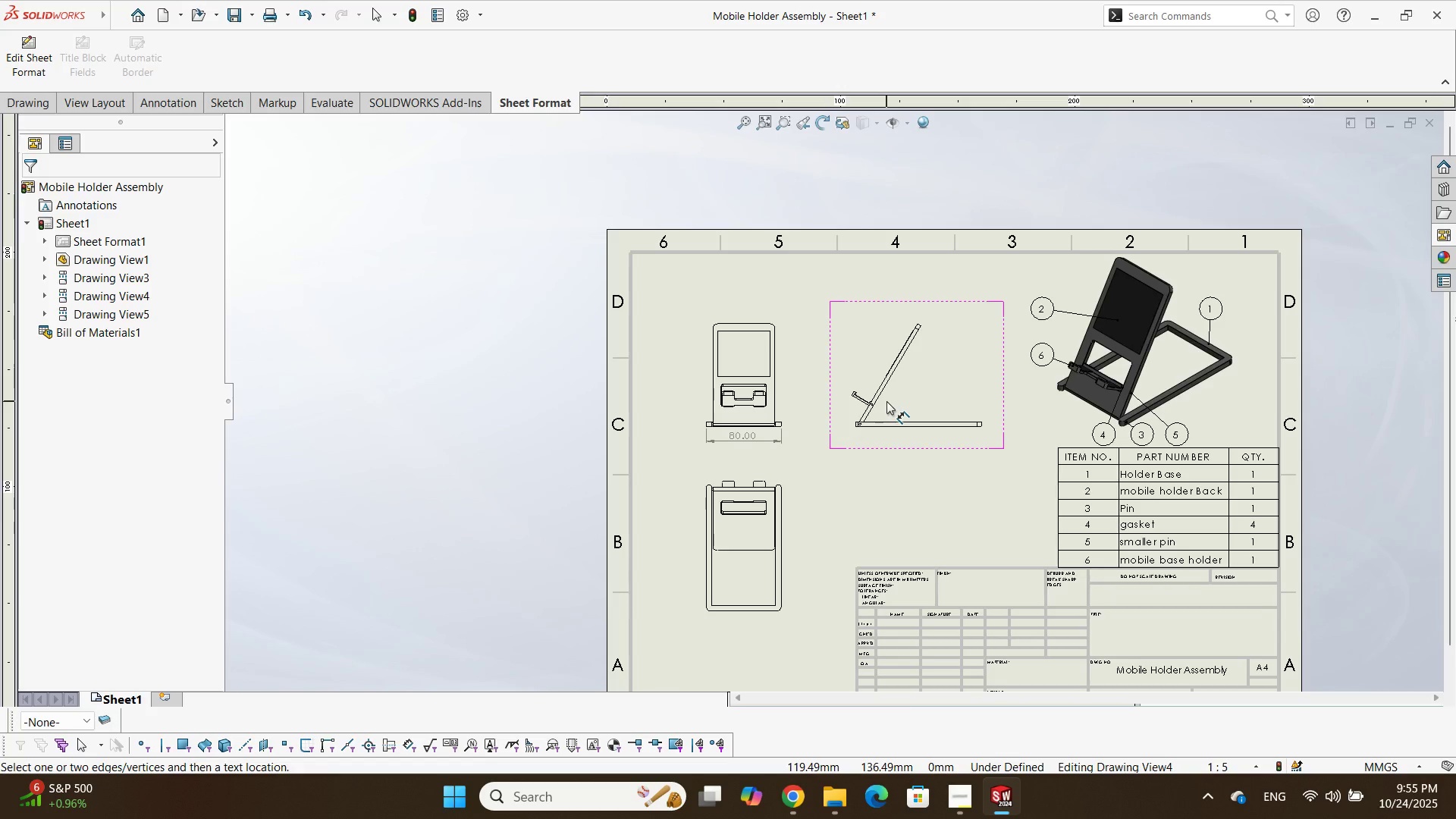 
wait(27.14)
 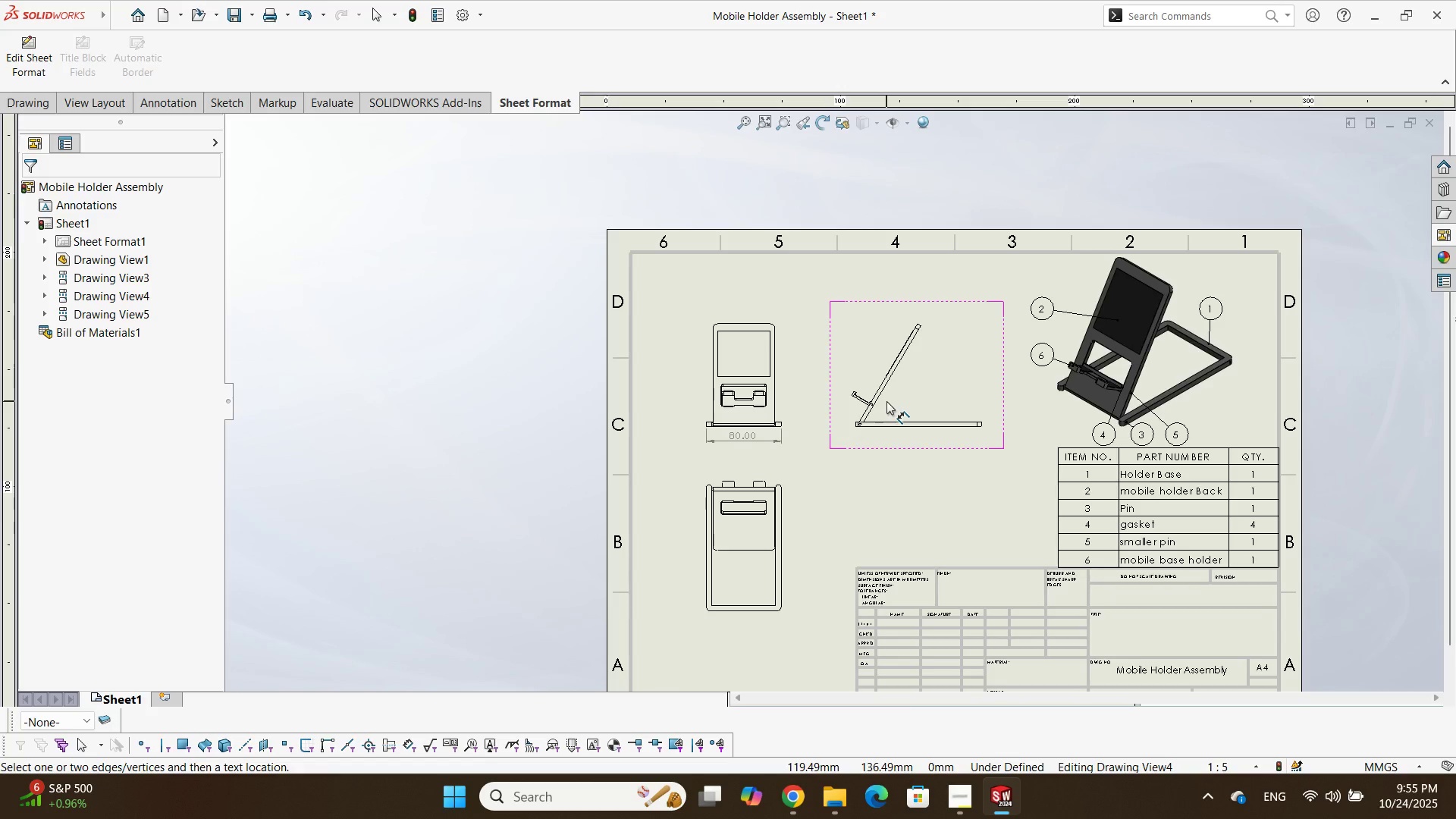 
scroll: coordinate [967, 341], scroll_direction: down, amount: 9.0
 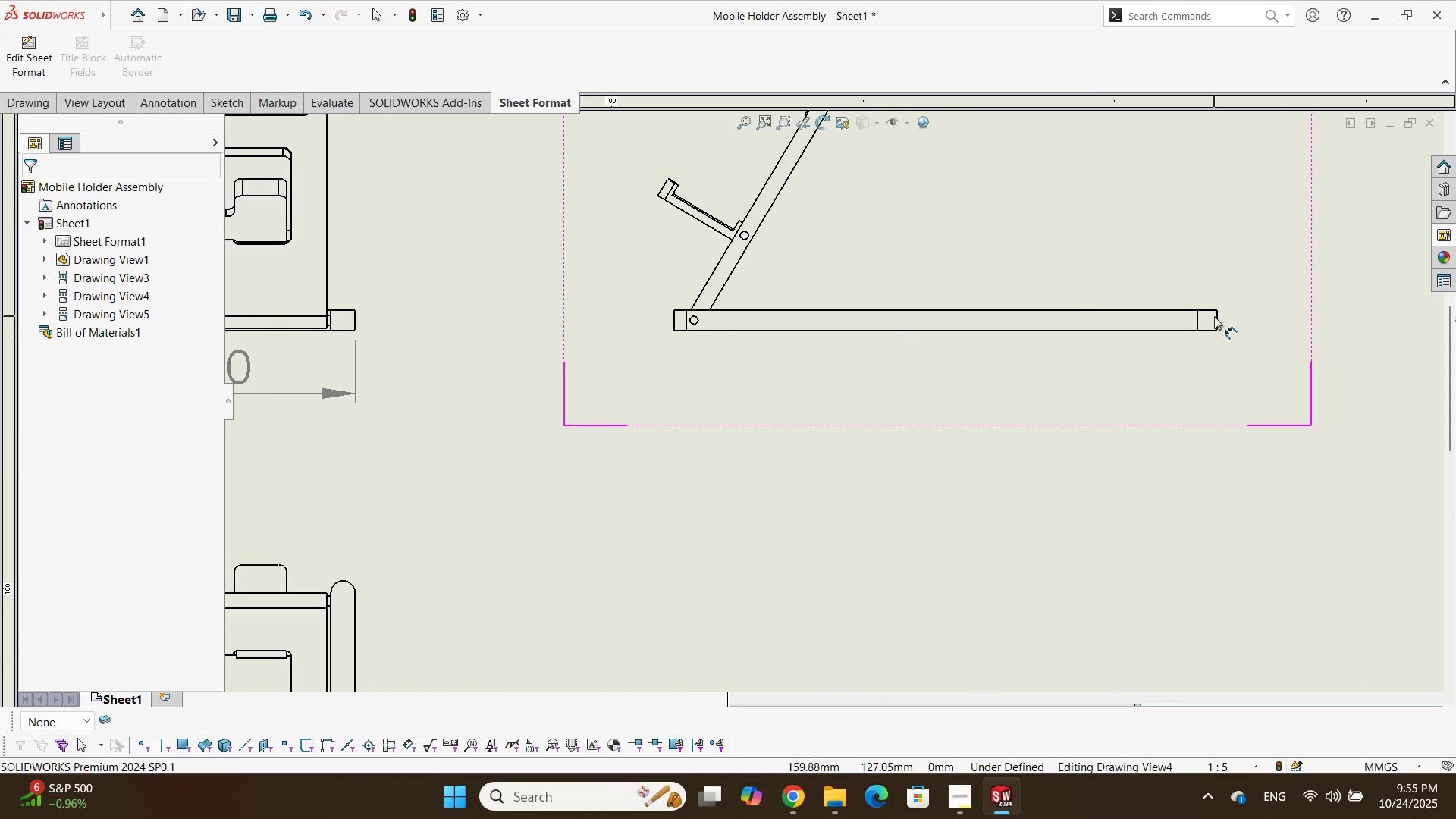 
left_click([1217, 315])
 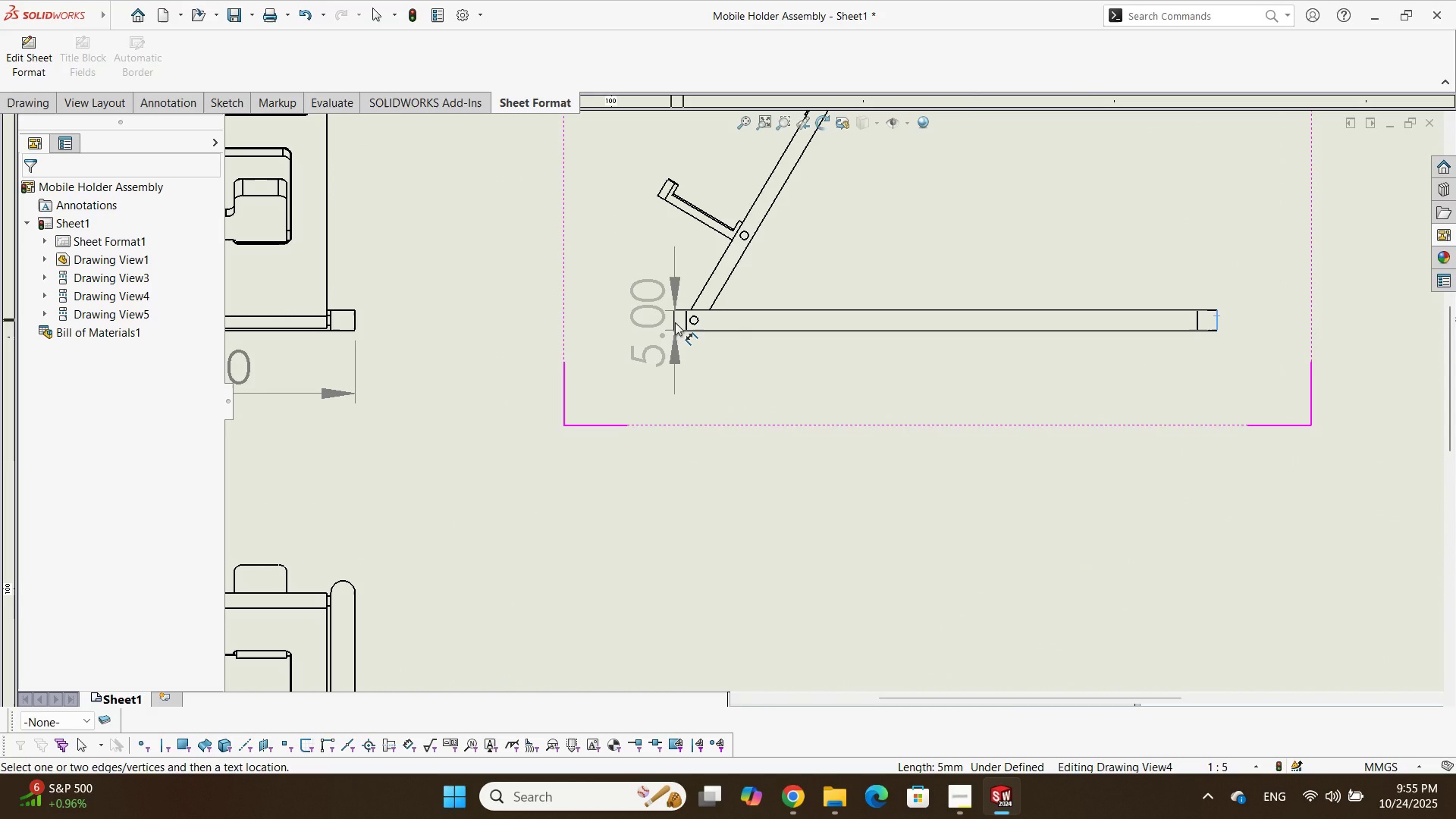 
left_click([673, 322])
 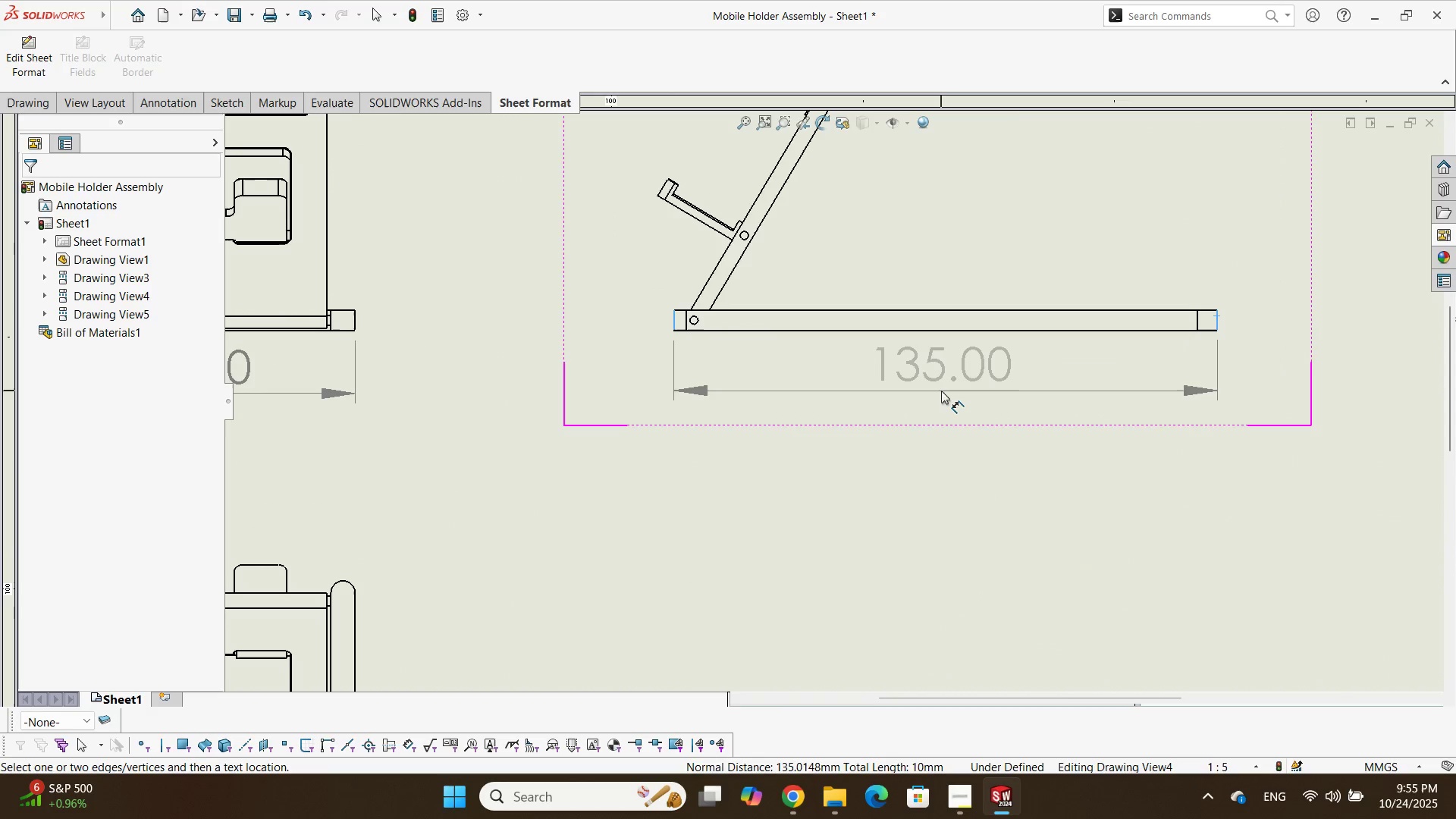 
left_click([940, 391])
 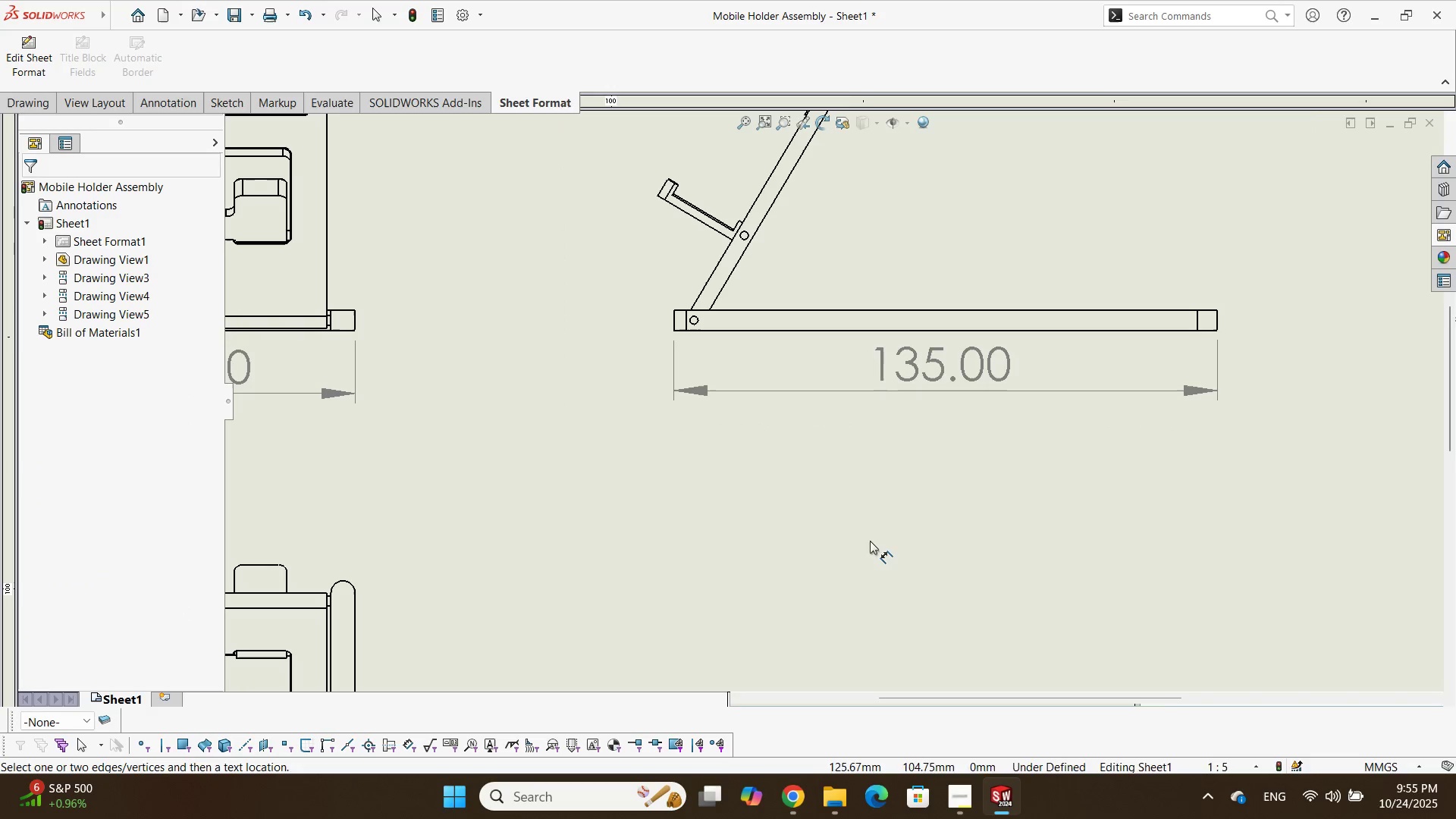 
scroll: coordinate [931, 271], scroll_direction: up, amount: 4.0
 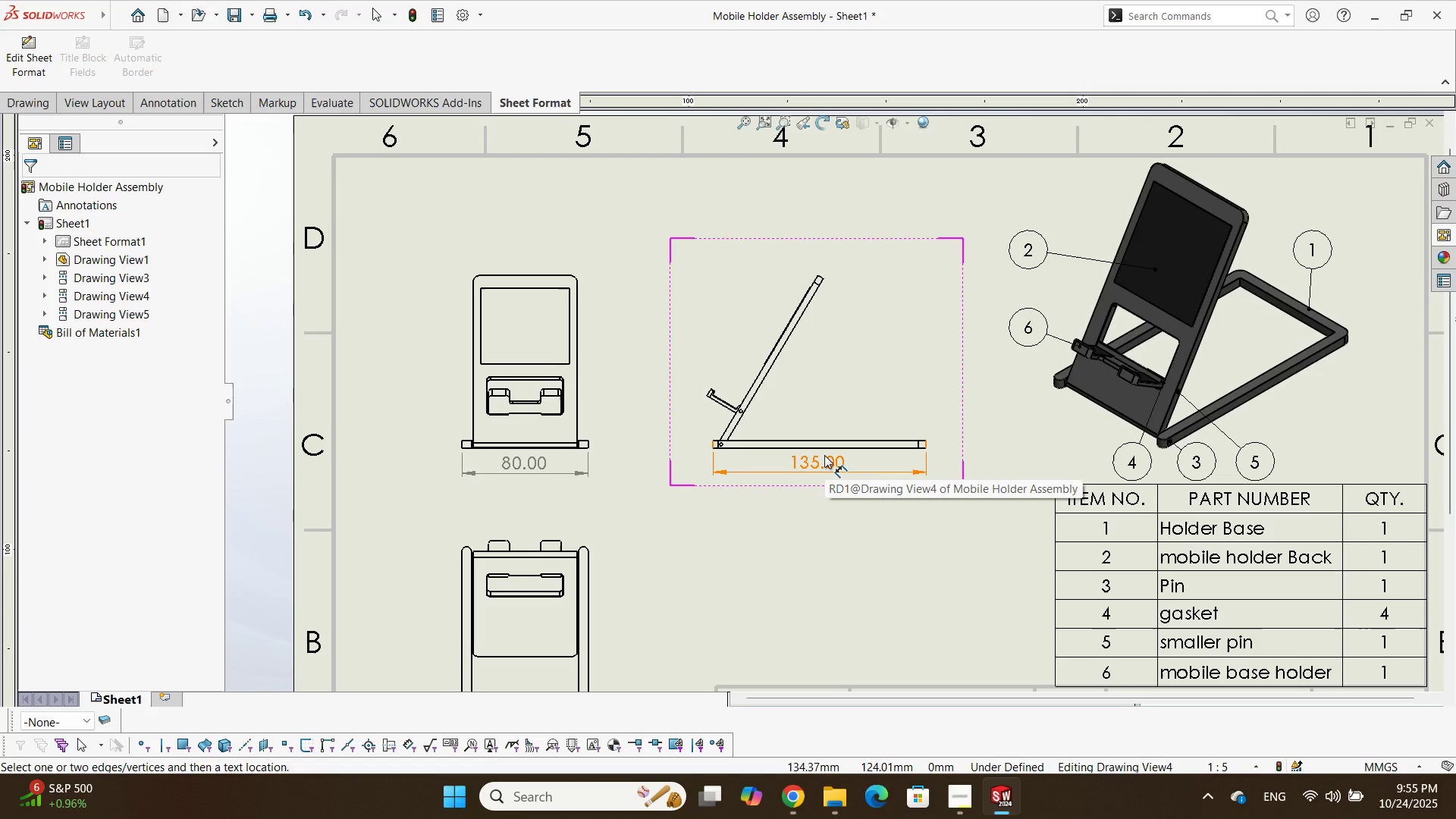 
wait(28.68)
 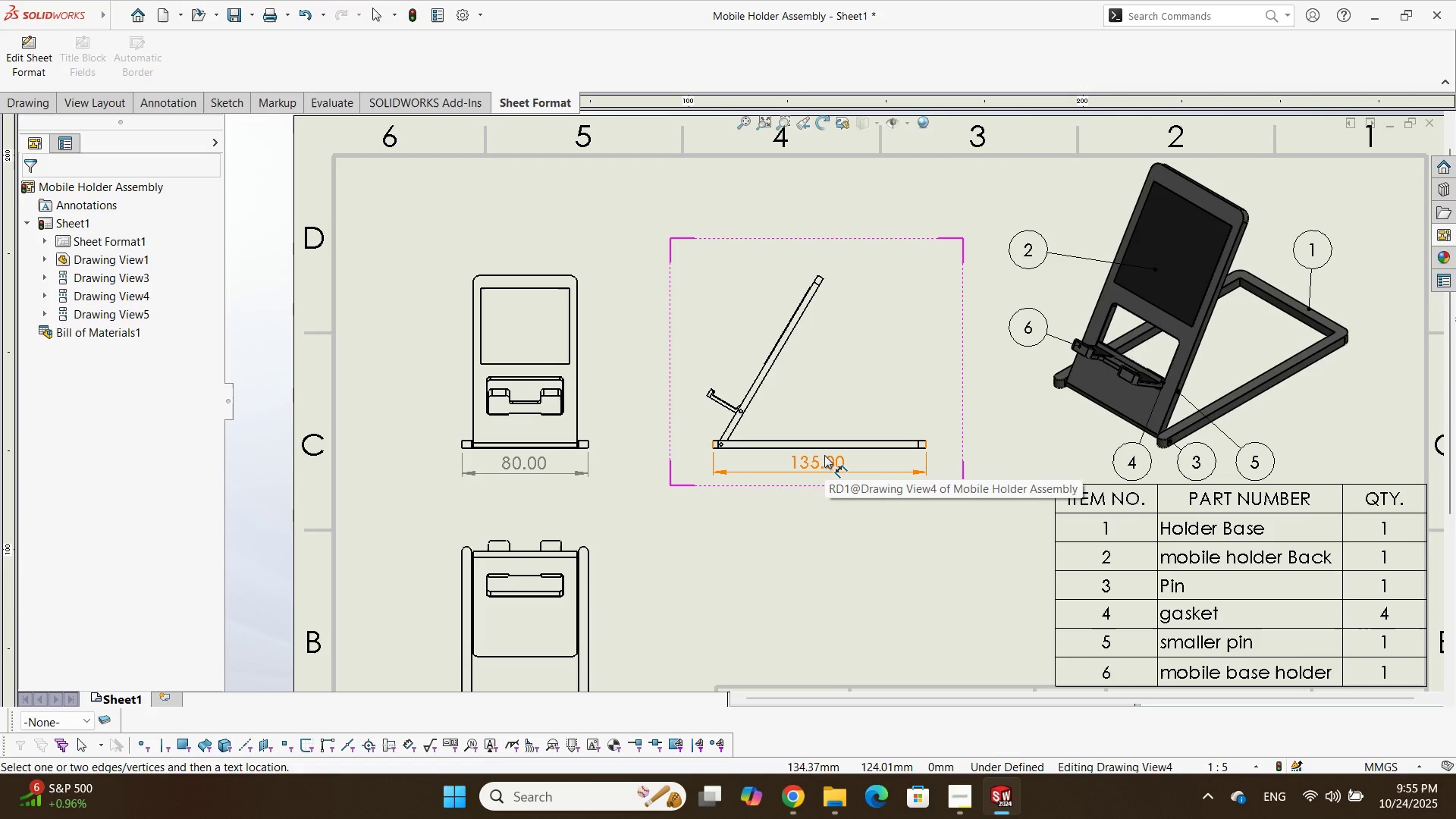 
scroll: coordinate [853, 422], scroll_direction: up, amount: 2.0
 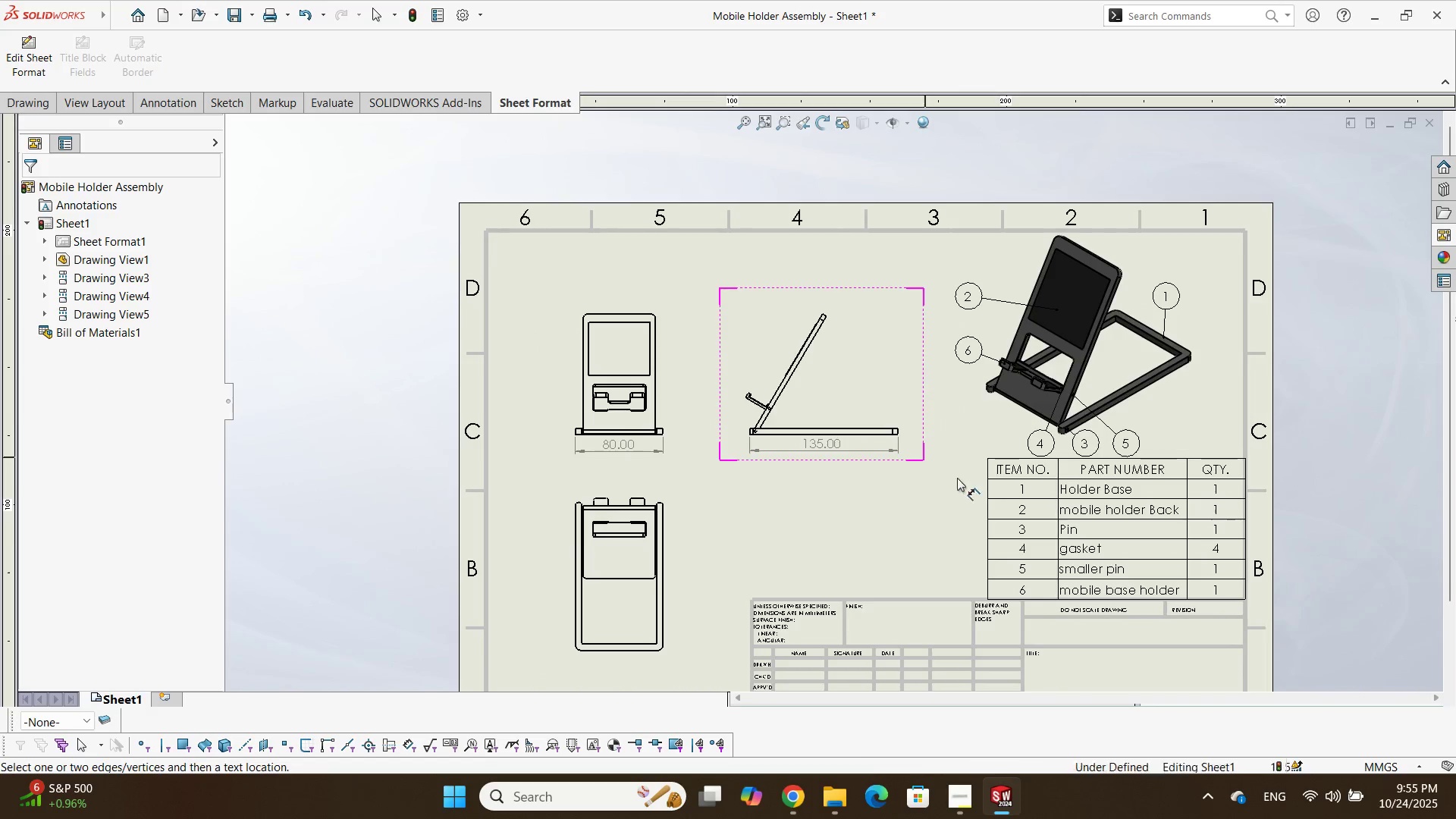 
scroll: coordinate [991, 479], scroll_direction: down, amount: 1.0
 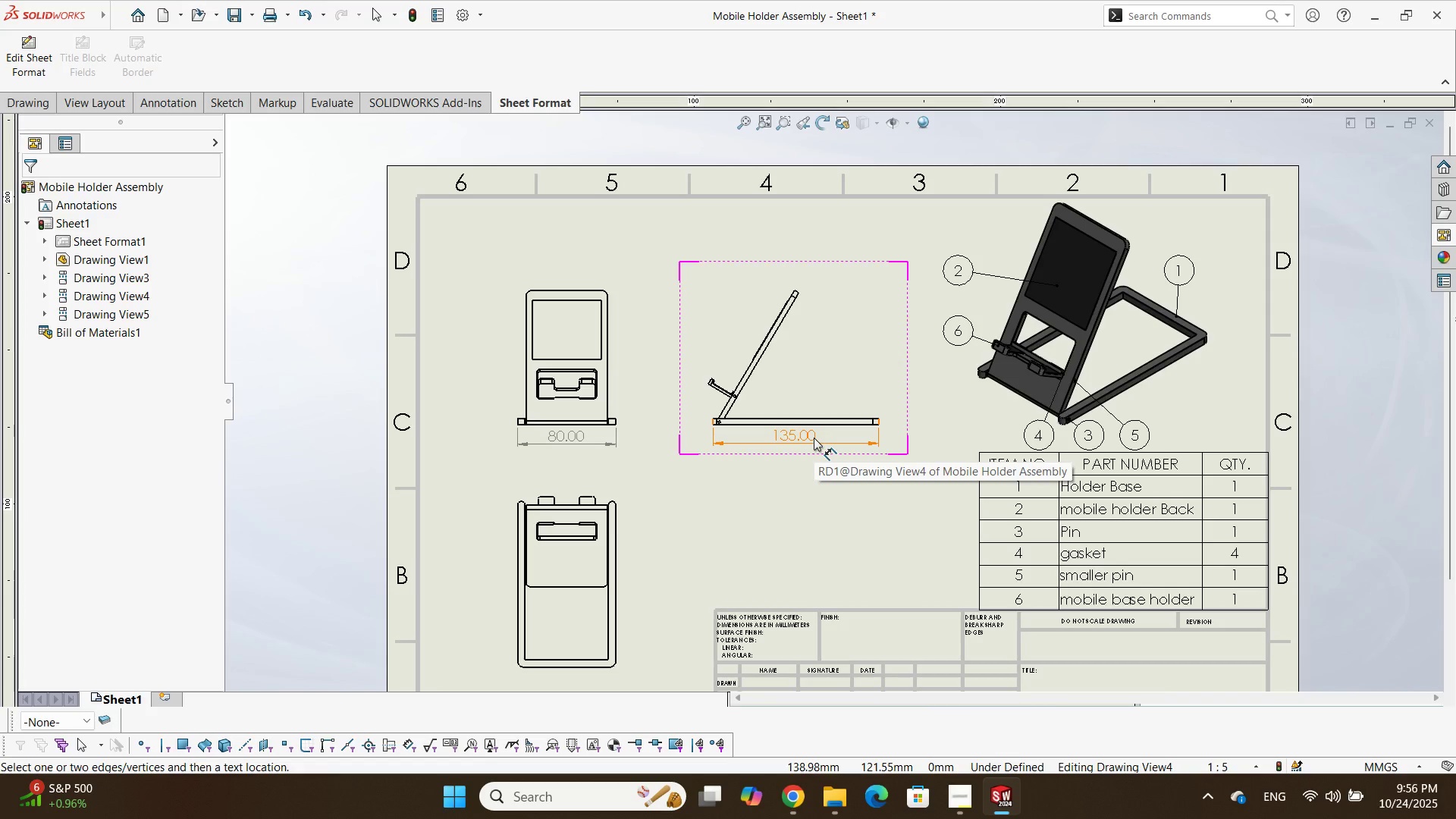 
wait(16.5)
 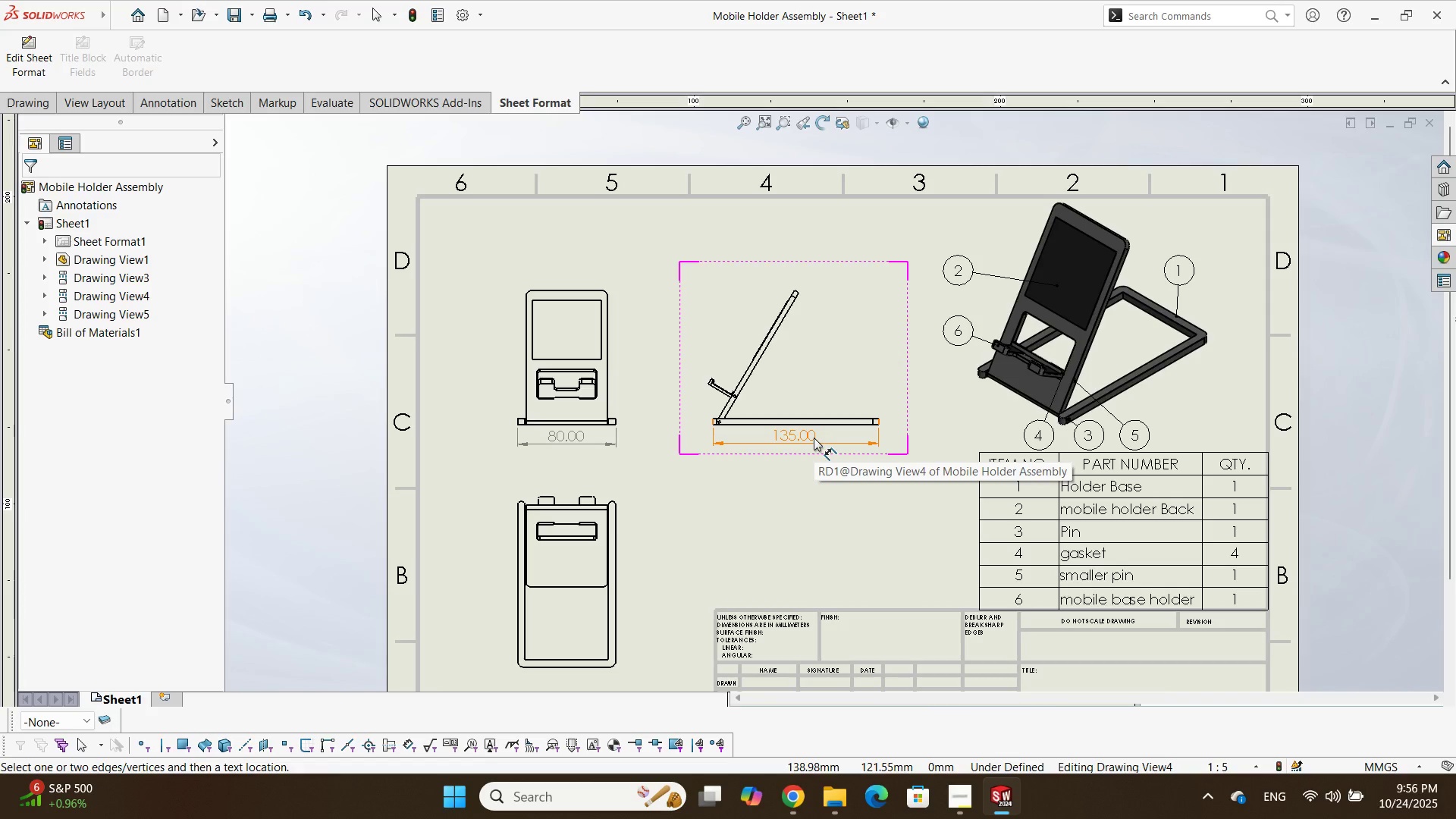 
scroll: coordinate [877, 438], scroll_direction: down, amount: 5.0
 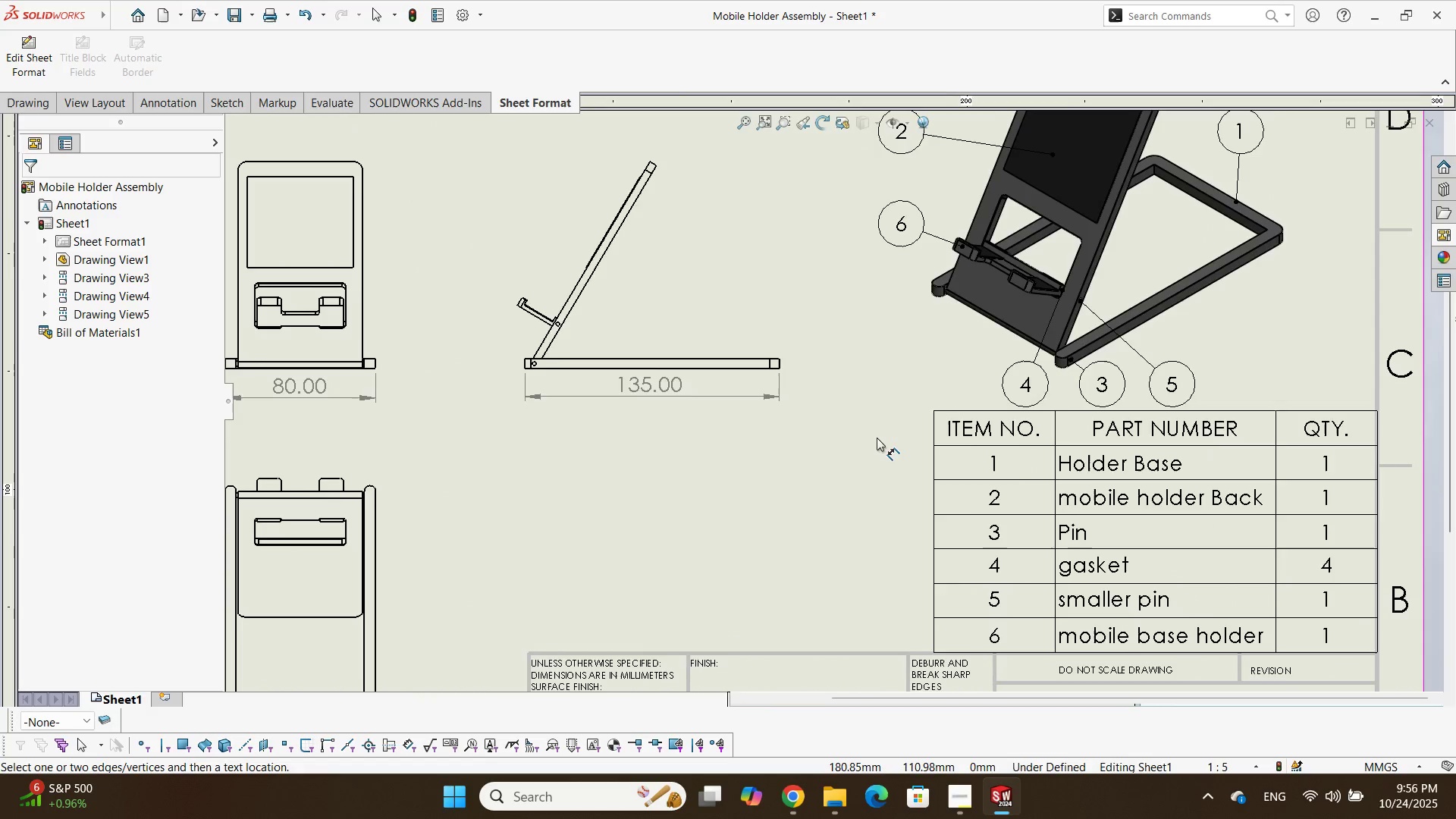 
scroll: coordinate [871, 428], scroll_direction: up, amount: 5.0
 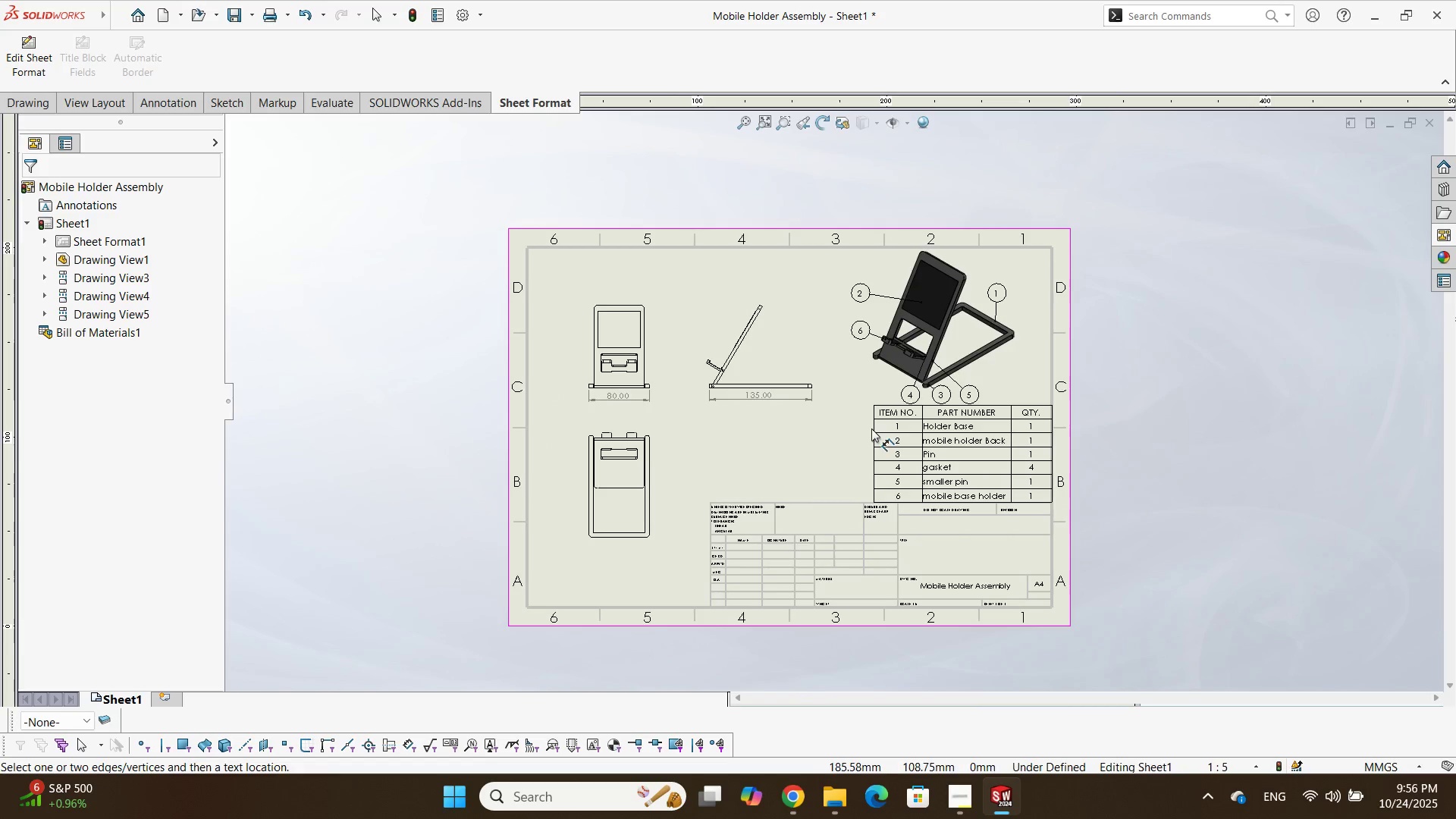 
scroll: coordinate [523, 533], scroll_direction: down, amount: 10.0
 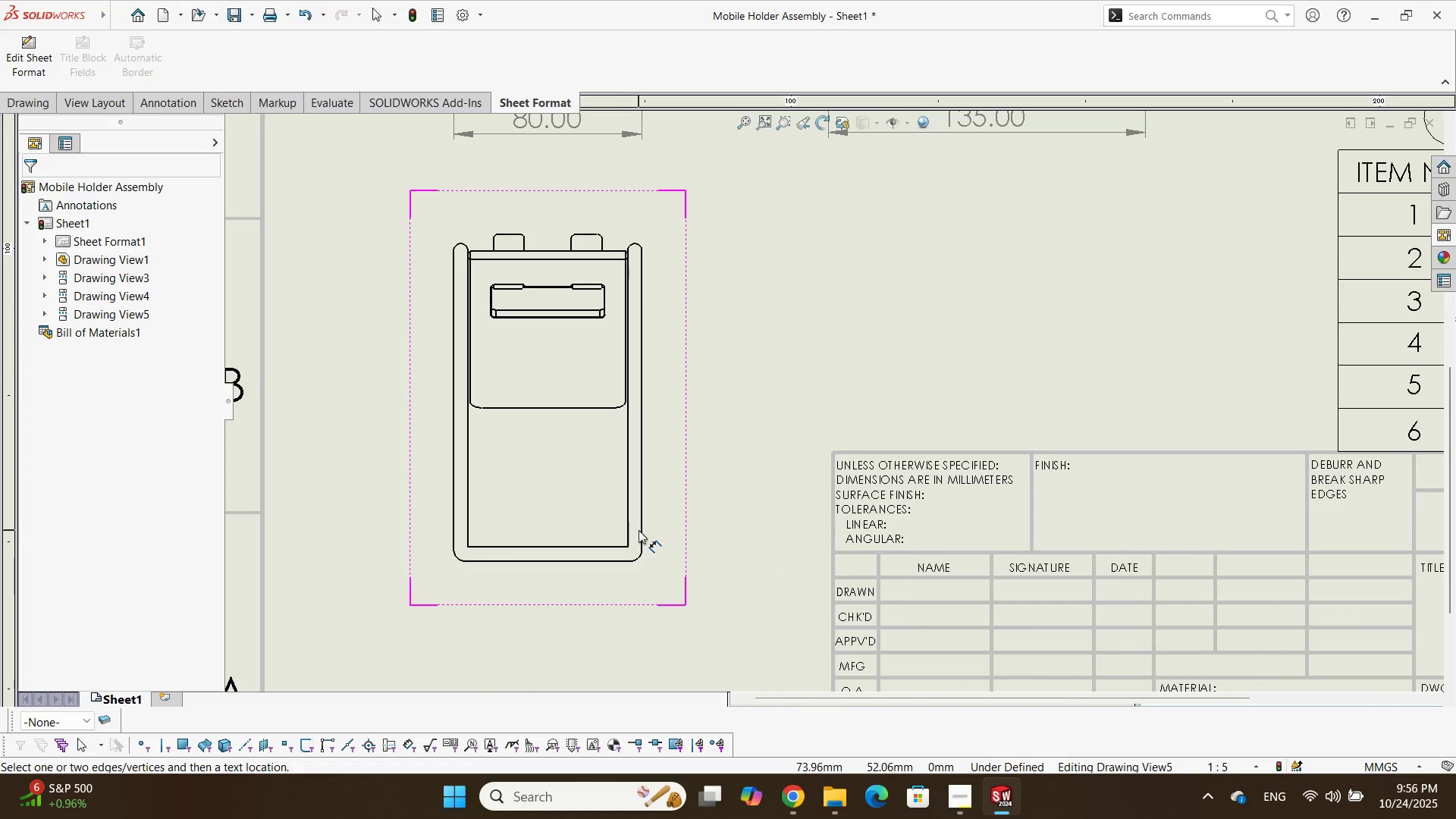 
left_click([642, 529])
 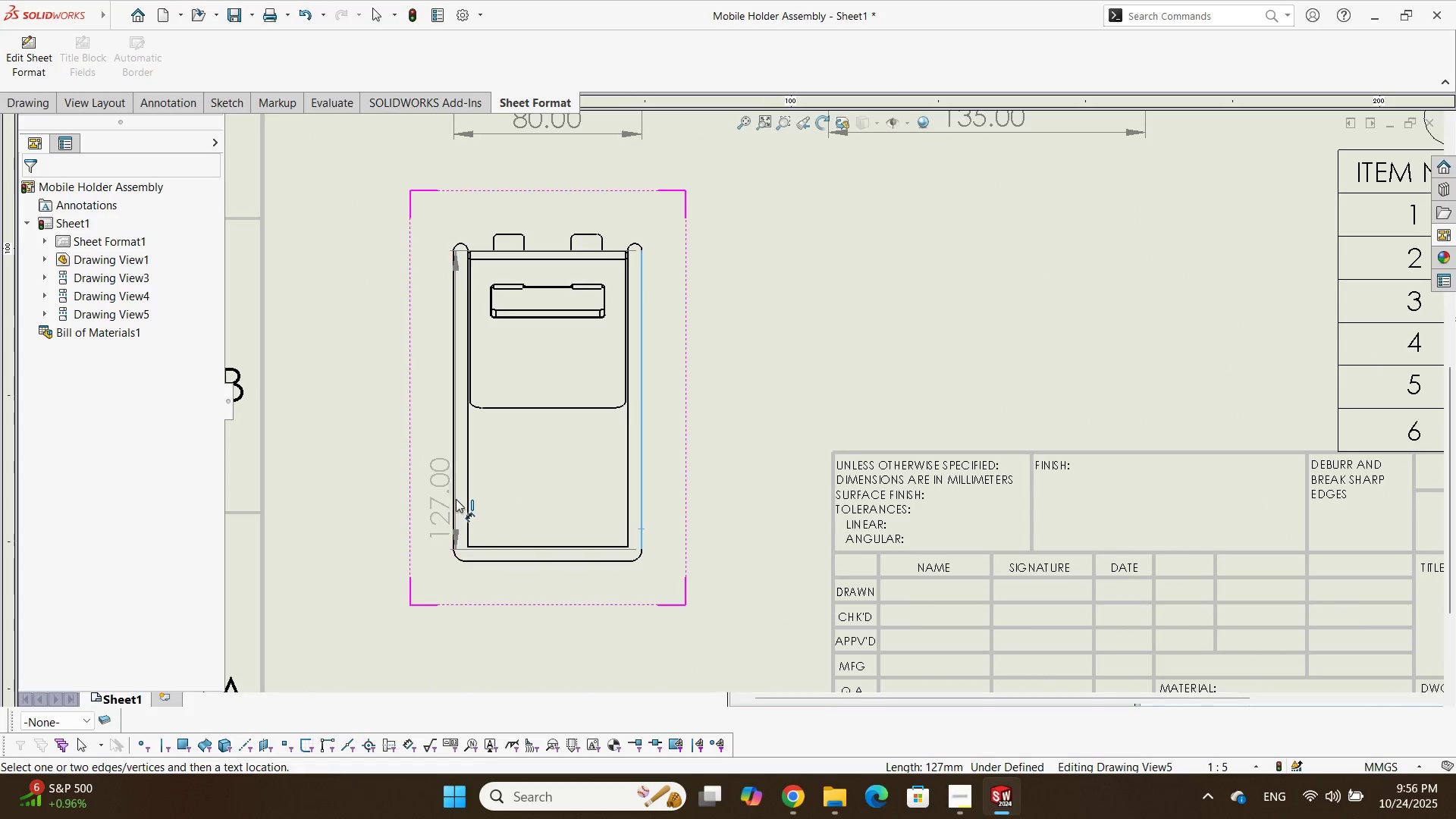 
left_click([456, 499])
 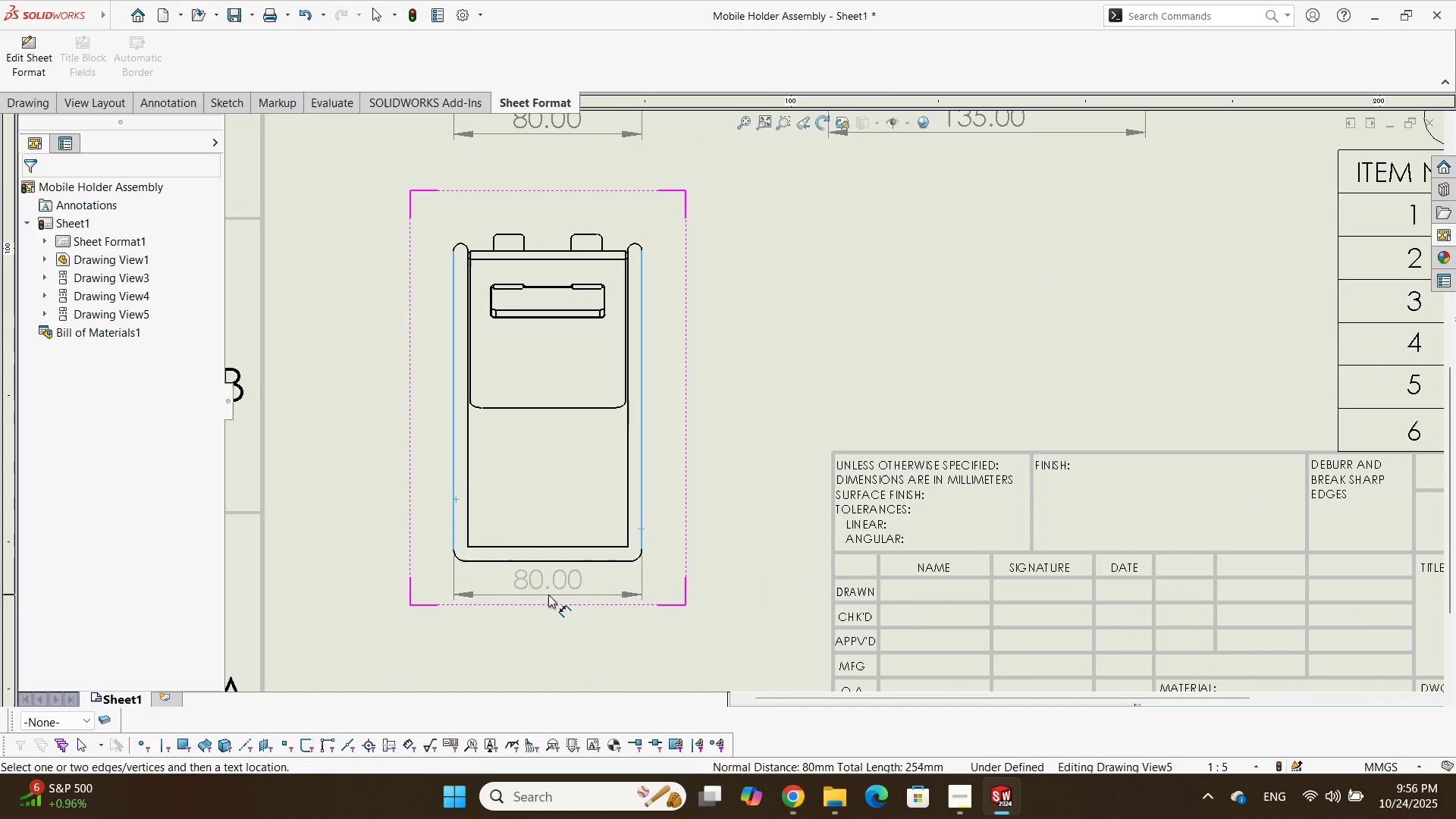 
left_click([548, 595])
 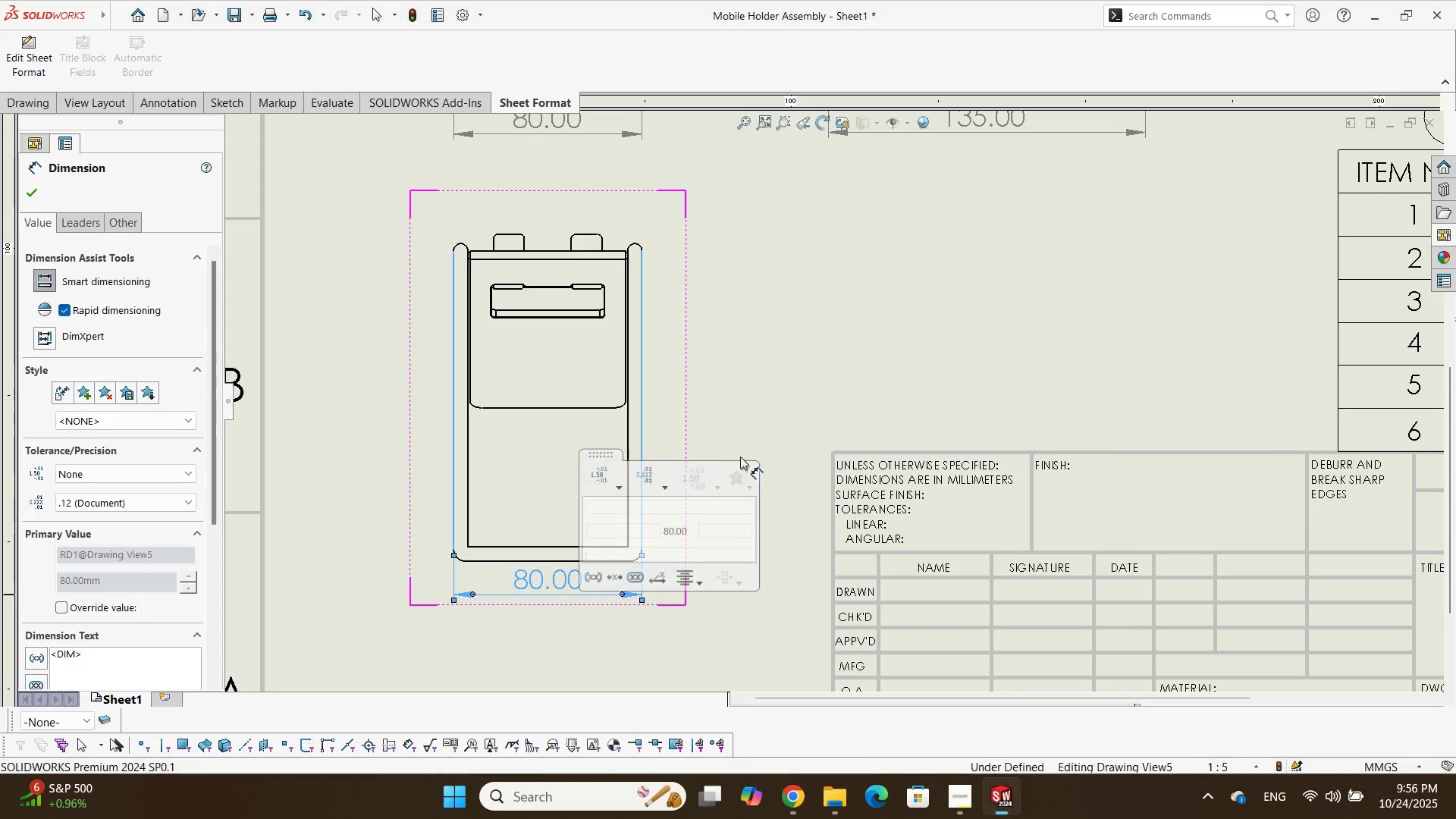 
scroll: coordinate [828, 297], scroll_direction: up, amount: 7.0
 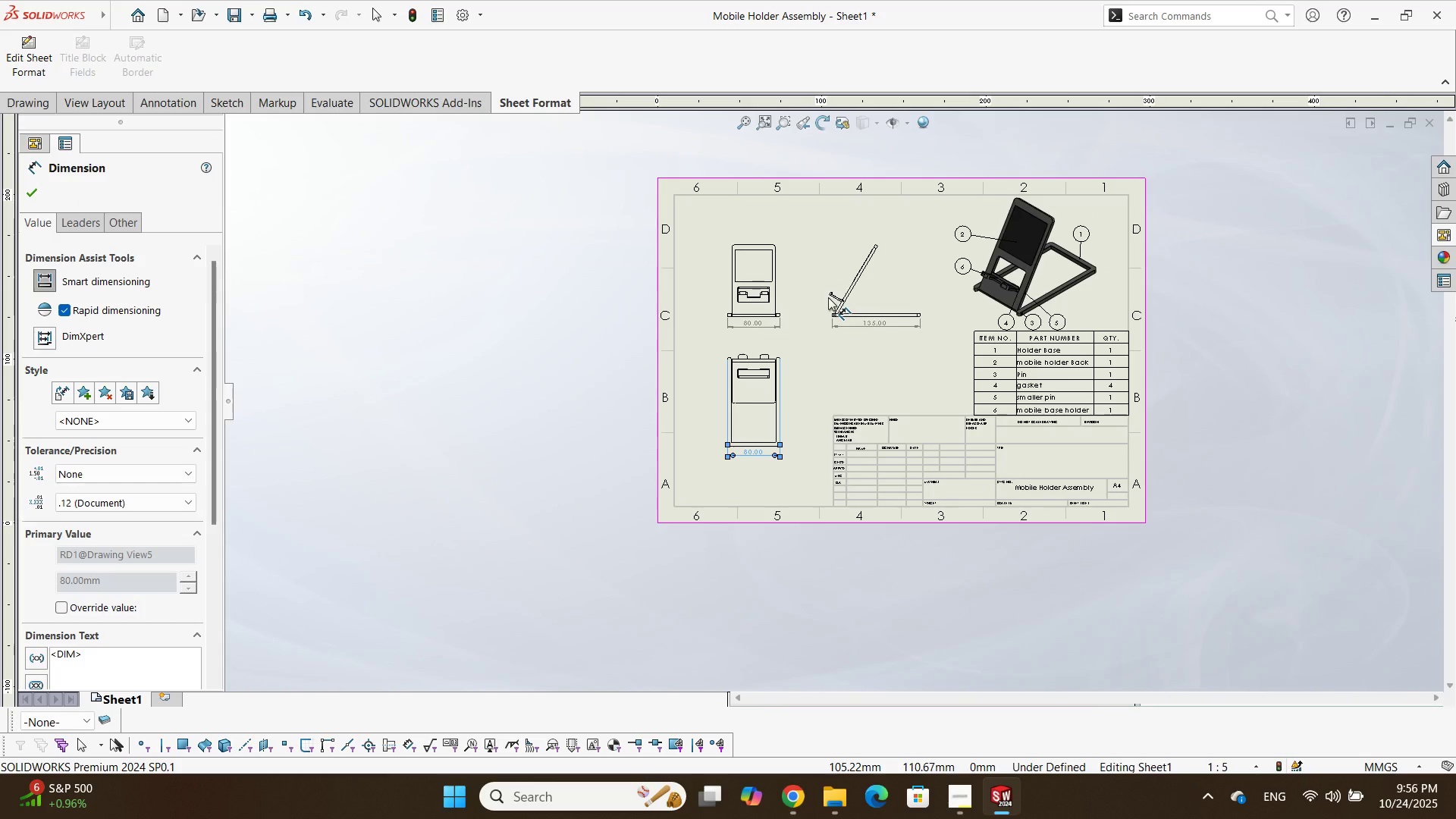 
wait(5.65)
 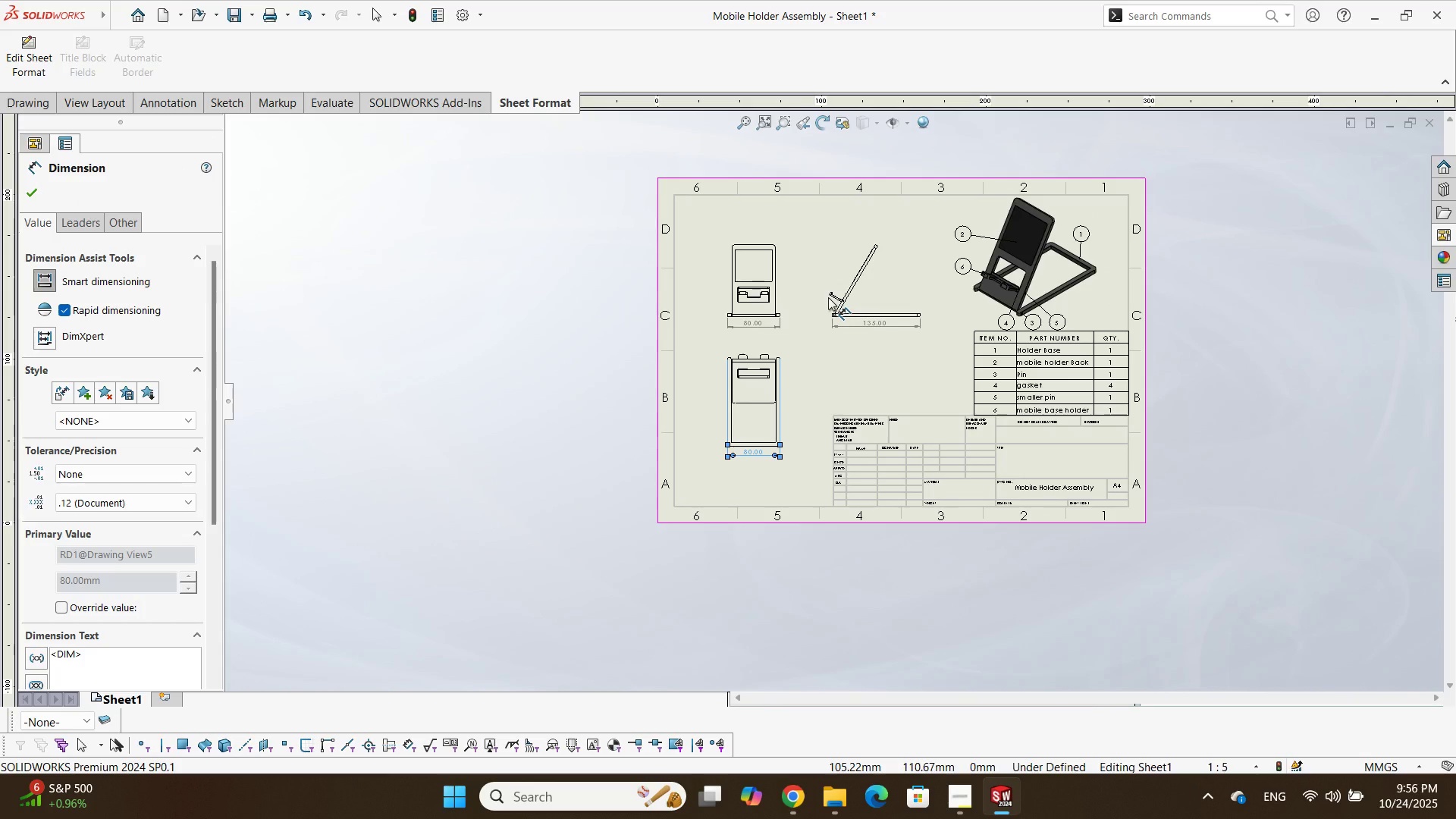 
scroll: coordinate [828, 297], scroll_direction: none, amount: 0.0
 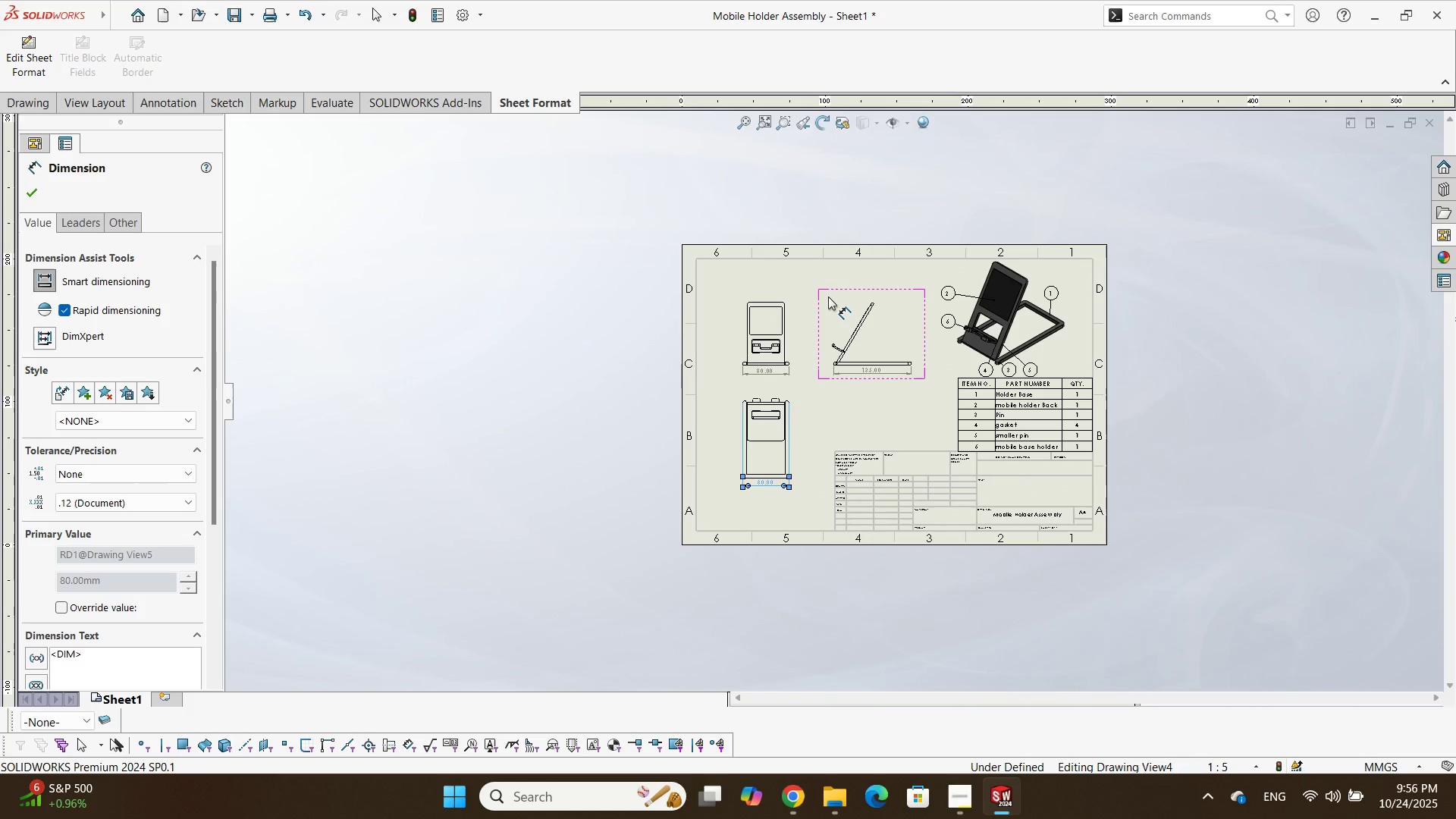 
wait(5.45)
 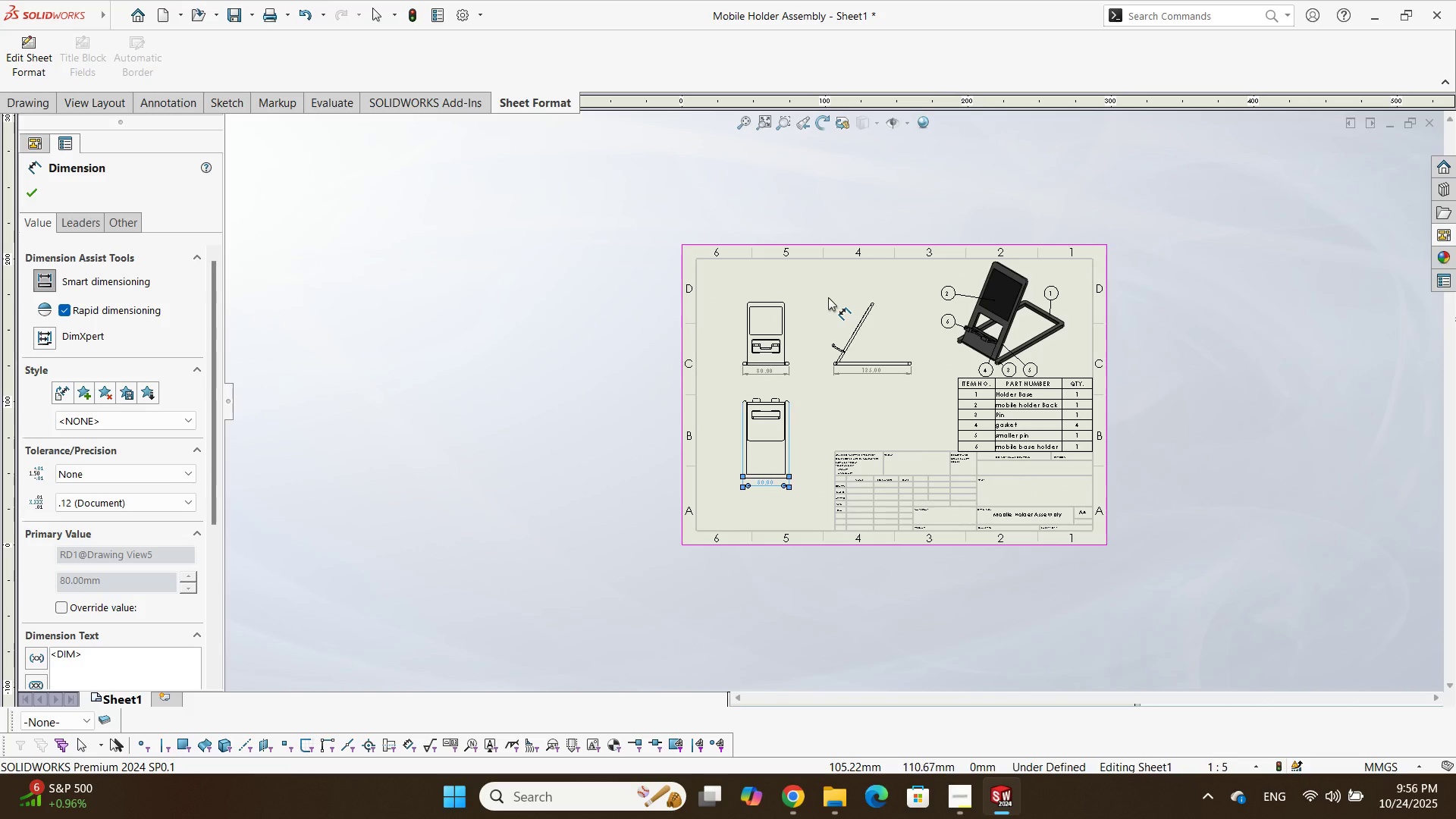 
scroll: coordinate [841, 444], scroll_direction: down, amount: 8.0
 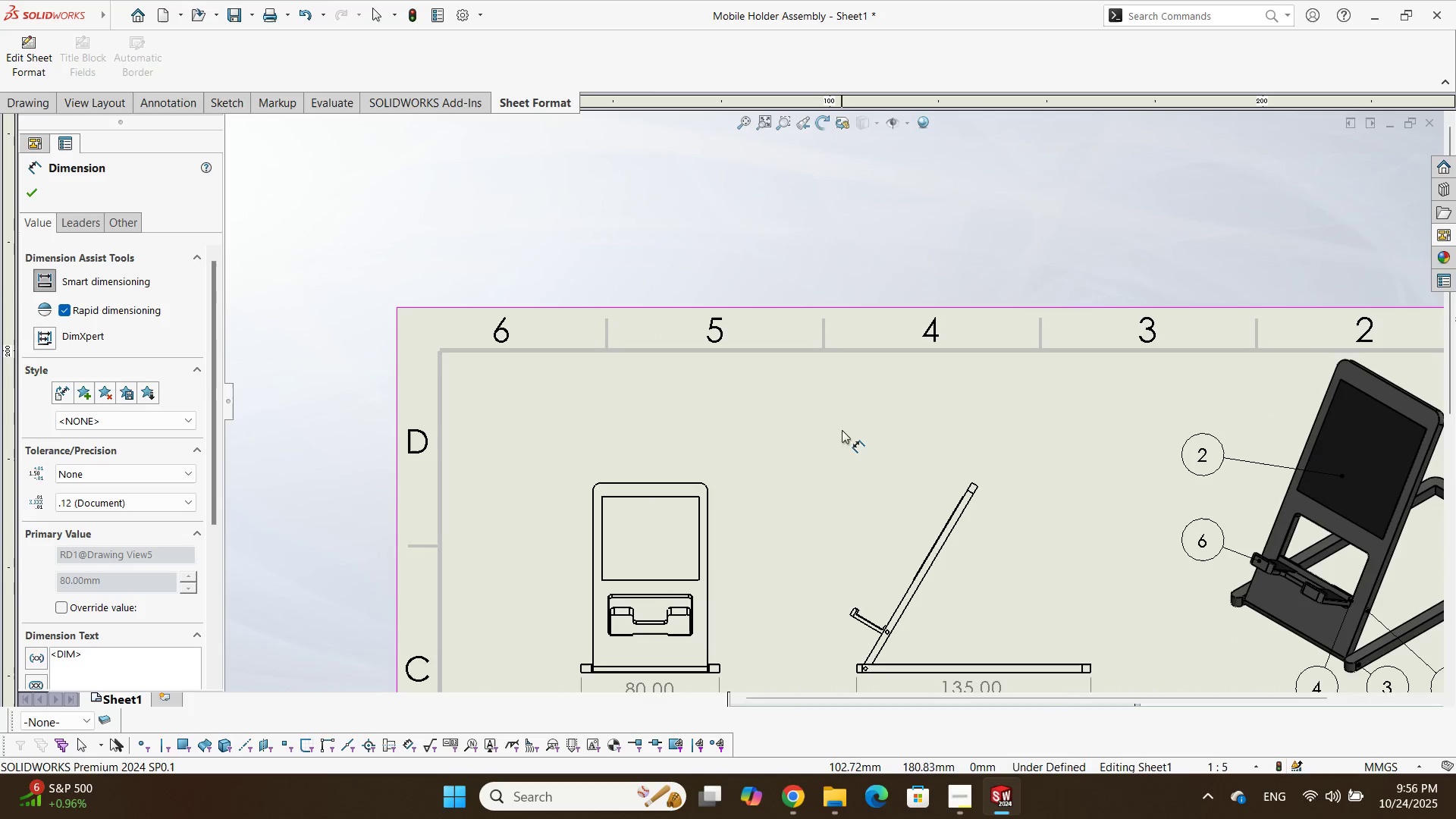 
scroll: coordinate [837, 425], scroll_direction: none, amount: 0.0
 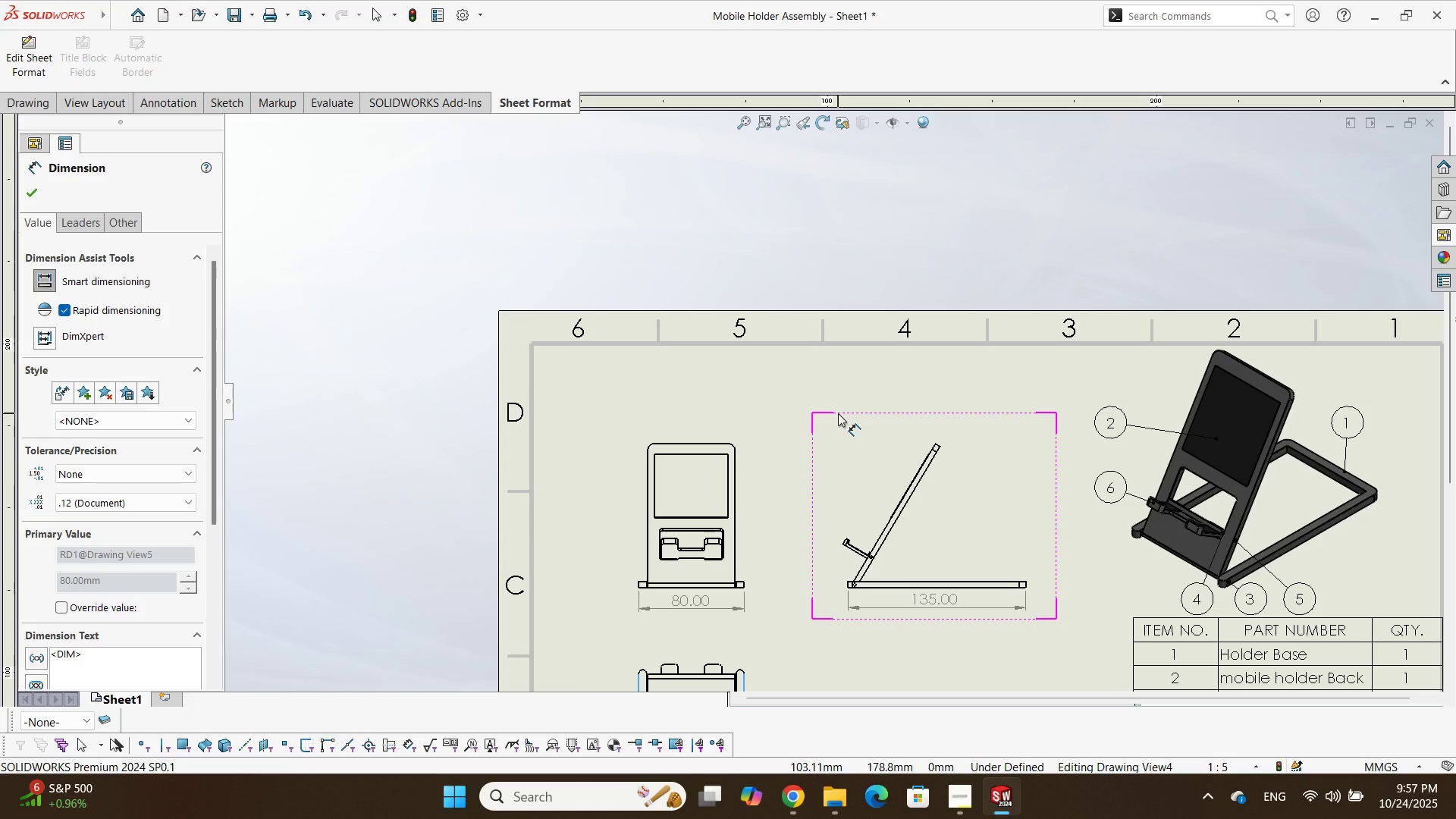 
wait(5.92)
 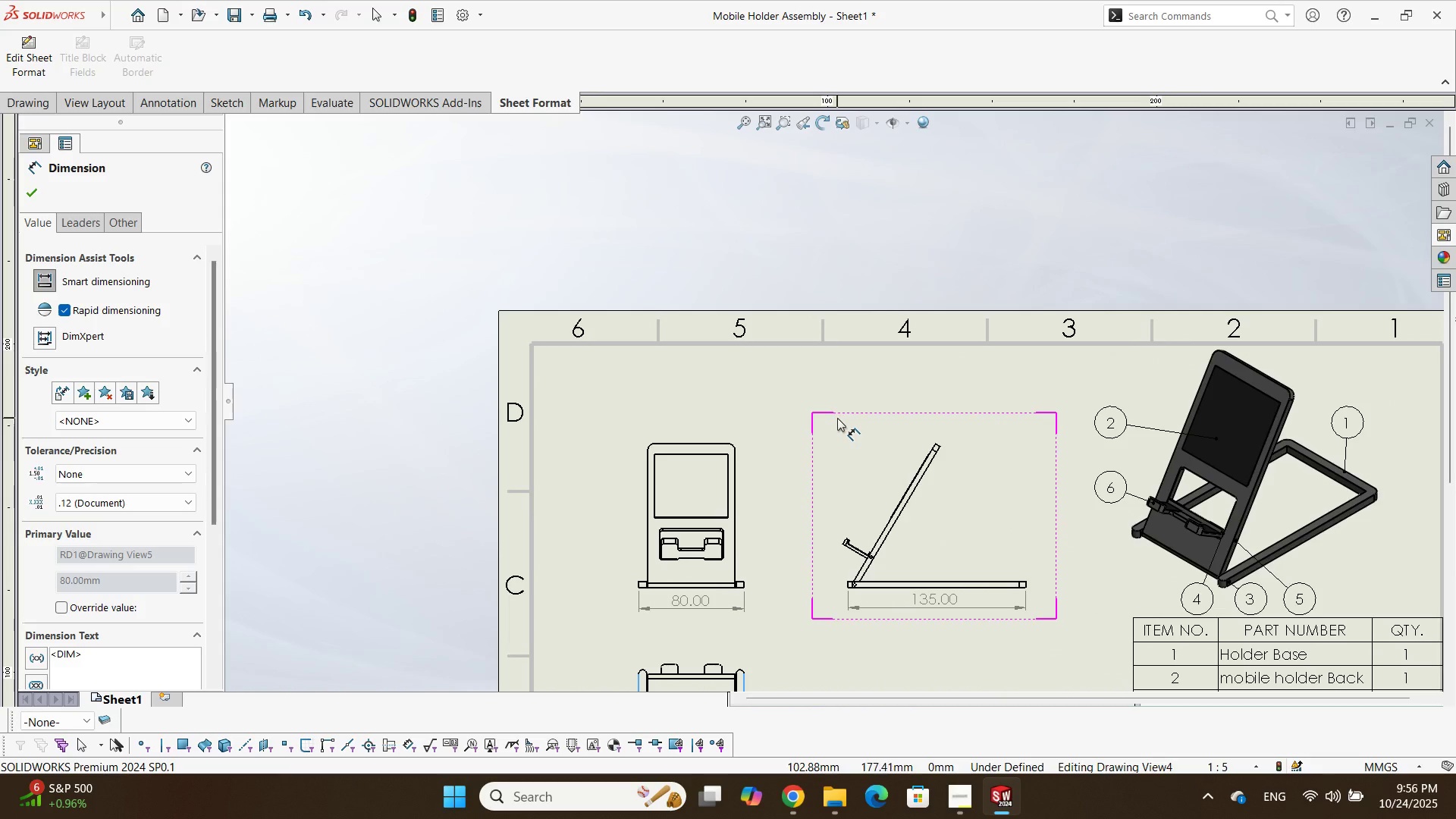 
scroll: coordinate [696, 463], scroll_direction: down, amount: 15.0
 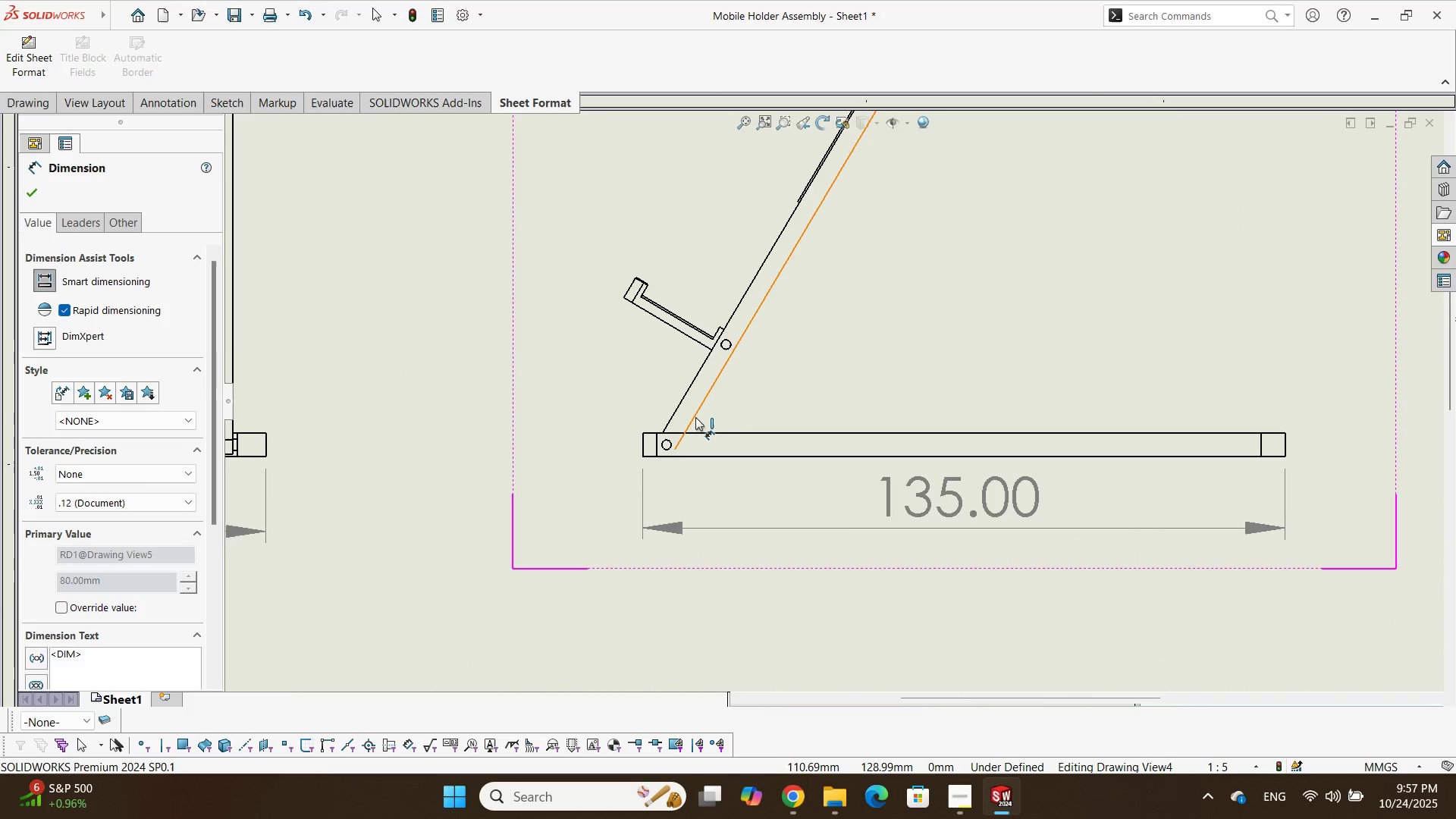 
left_click([694, 416])
 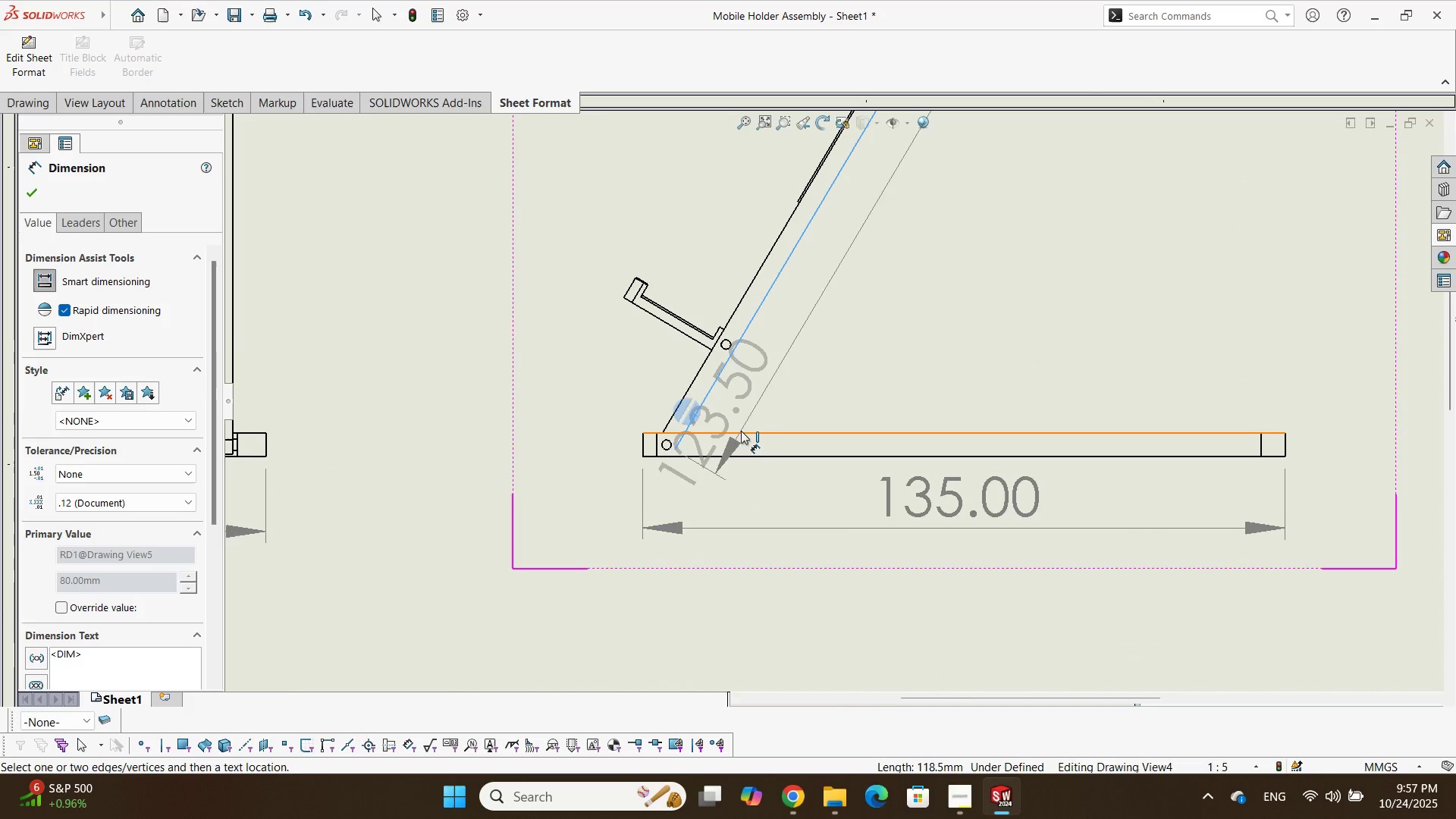 
left_click([741, 431])
 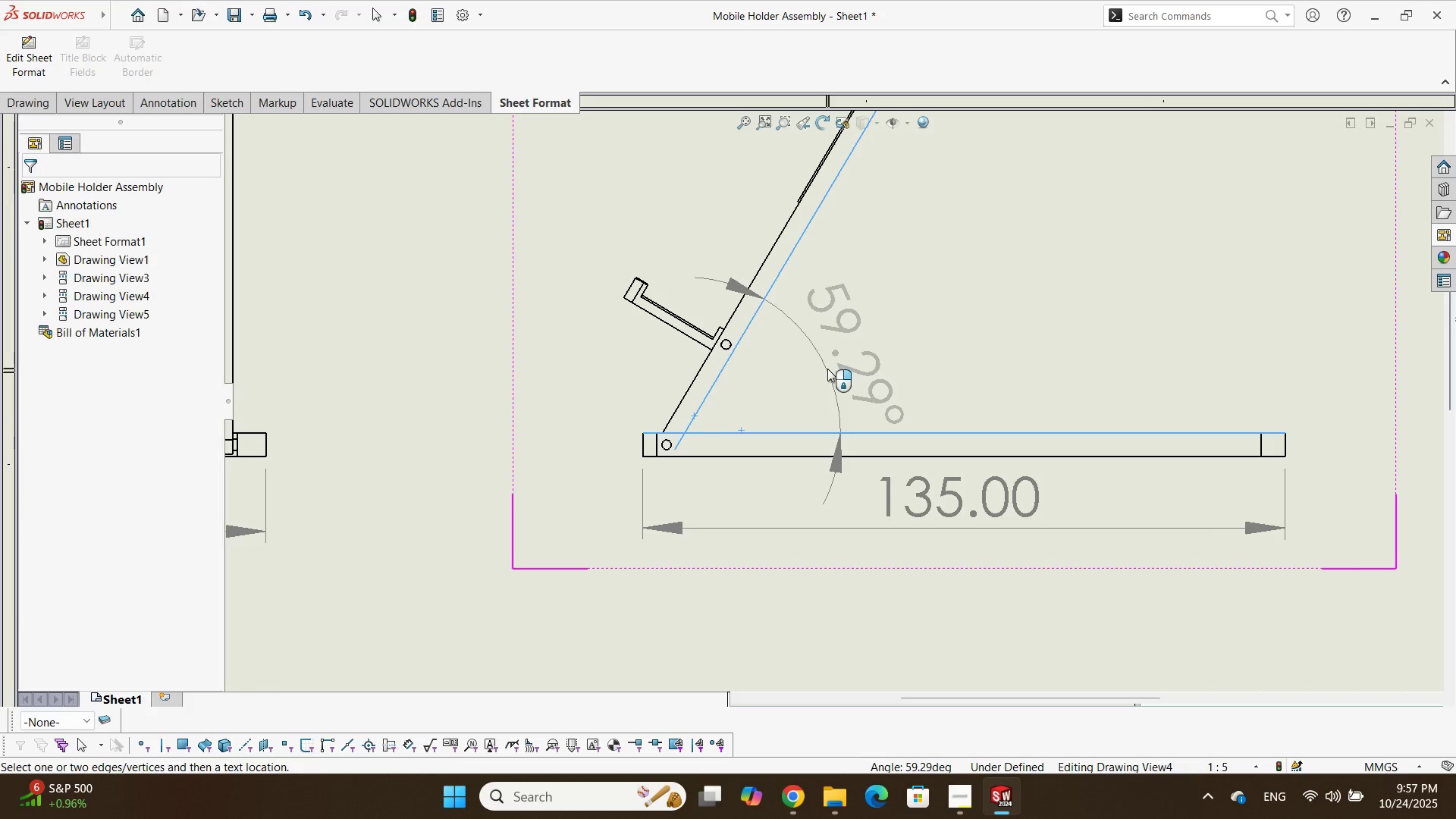 
scroll: coordinate [796, 370], scroll_direction: up, amount: 6.0
 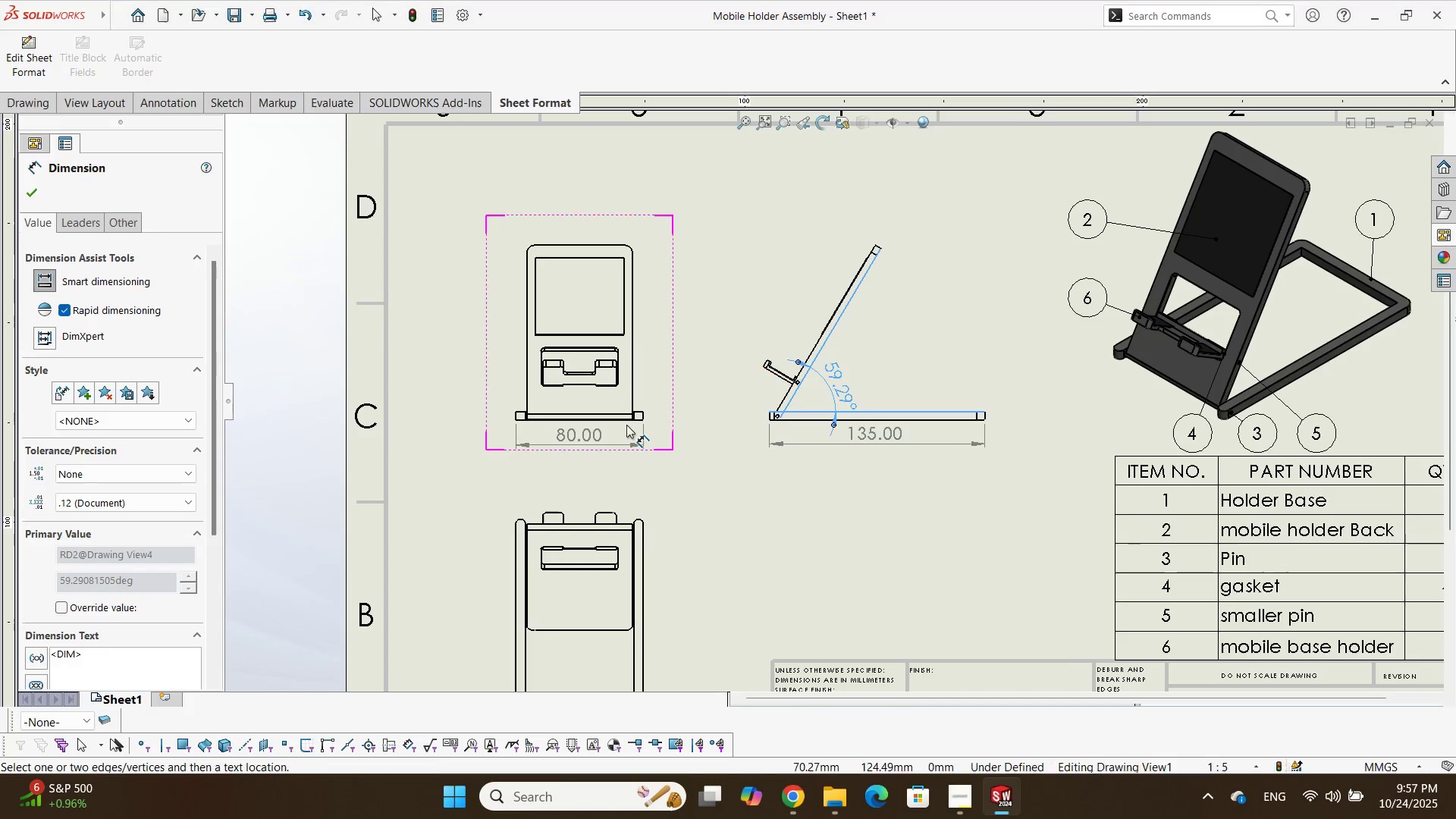 
left_click([626, 425])
 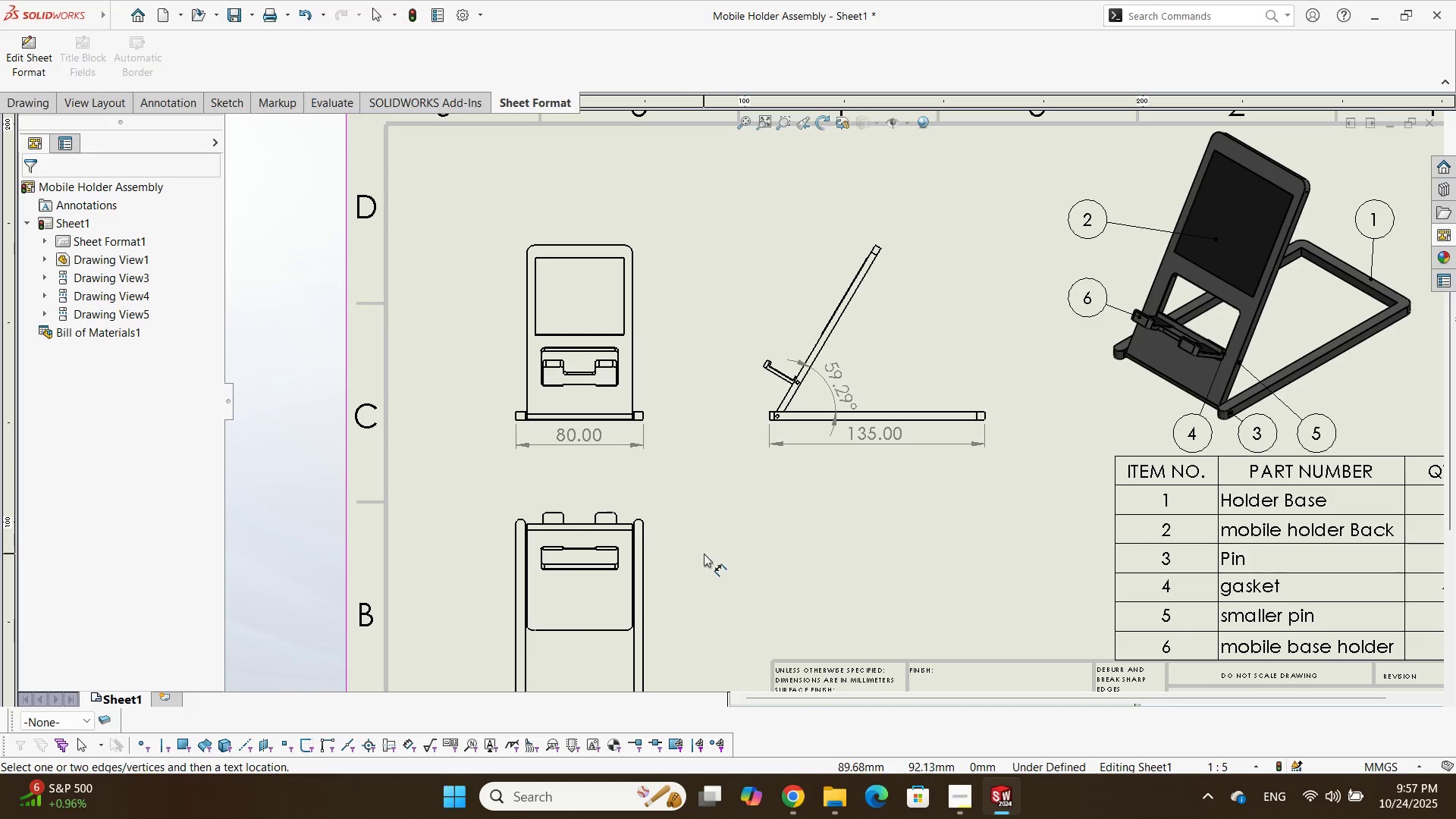 
scroll: coordinate [797, 363], scroll_direction: down, amount: 10.0
 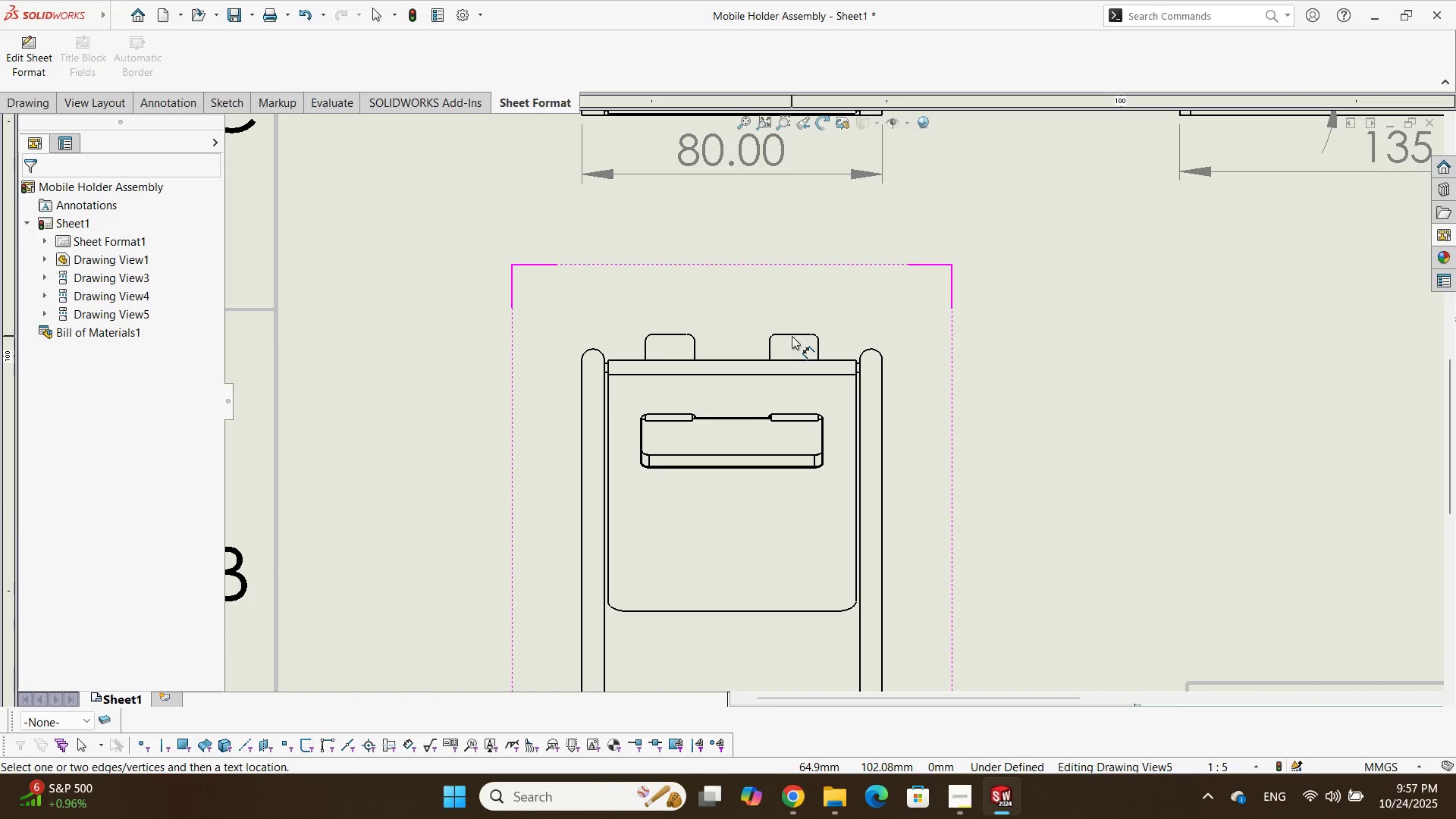 
left_click([792, 335])
 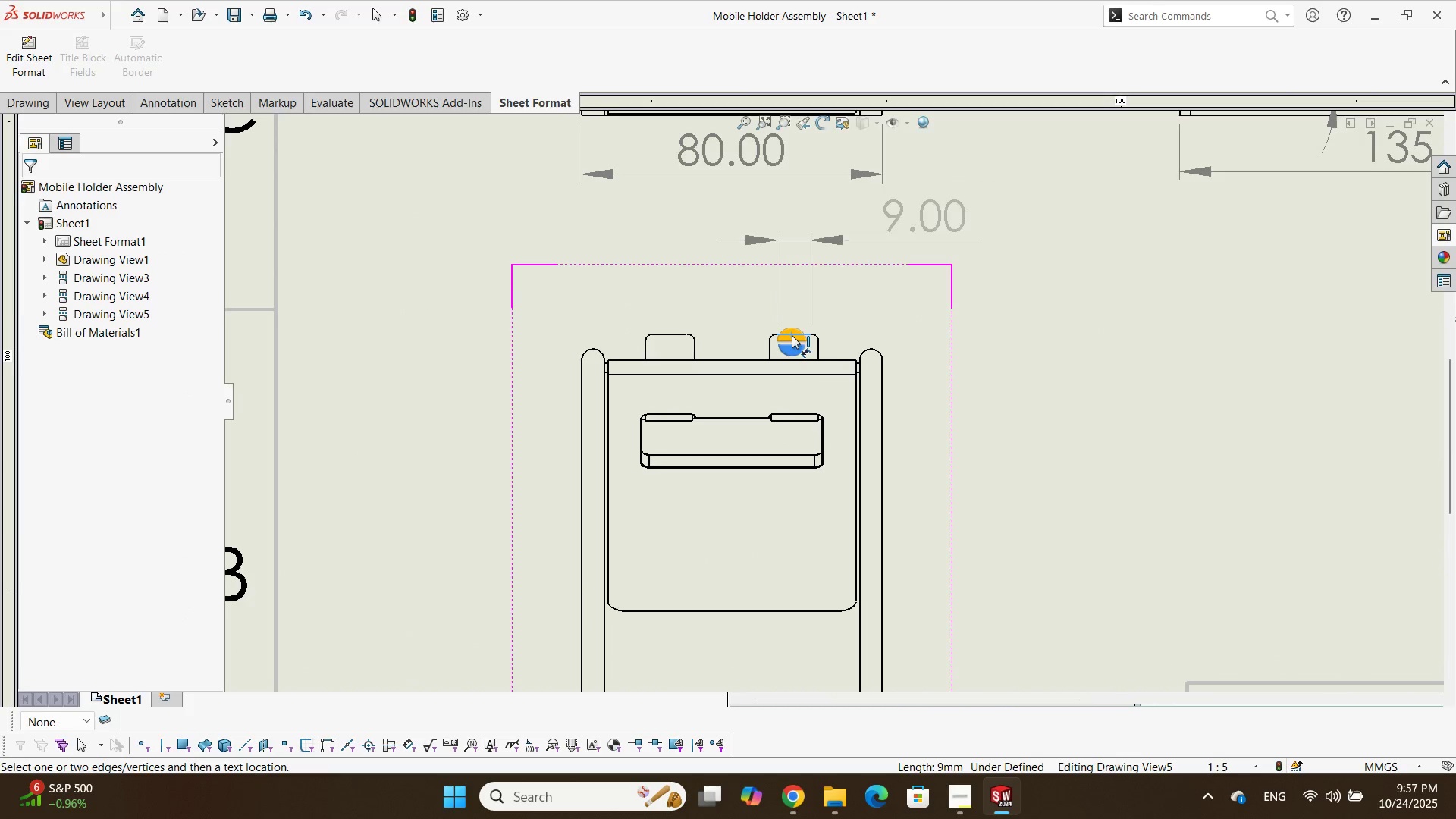 
scroll: coordinate [829, 485], scroll_direction: up, amount: 4.0
 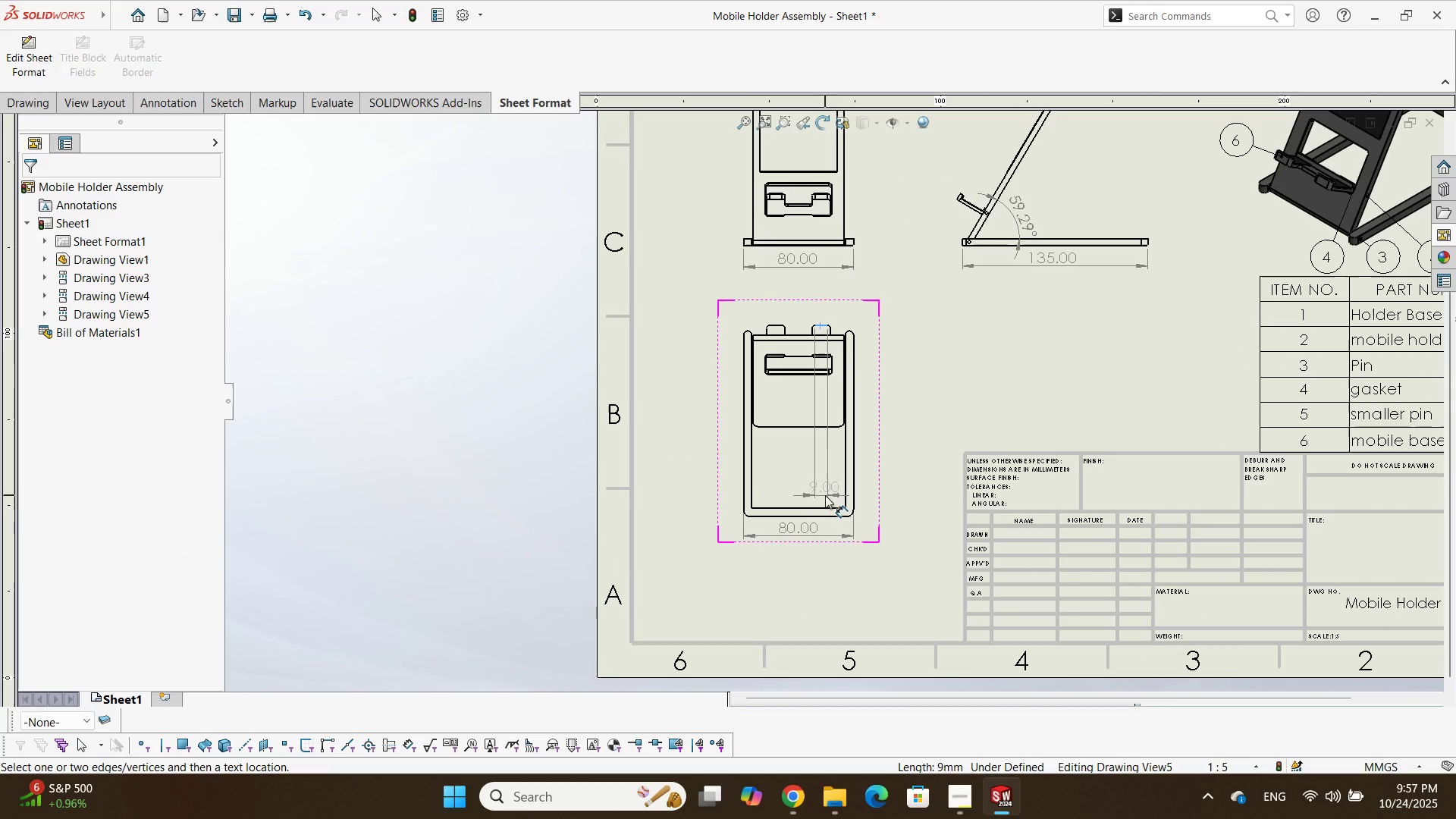 
scroll: coordinate [811, 528], scroll_direction: down, amount: 3.0
 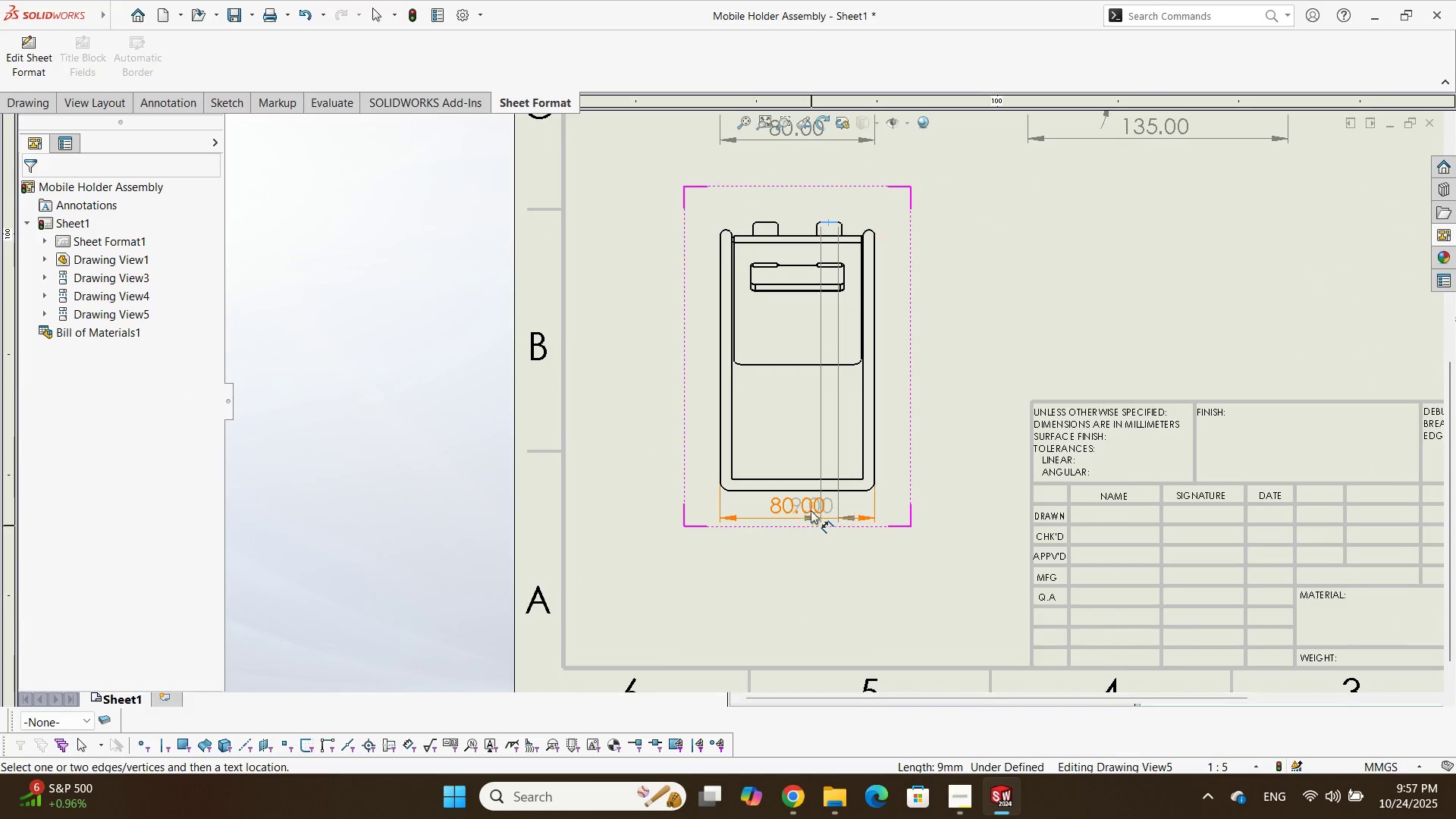 
mouse_move([913, 476])
 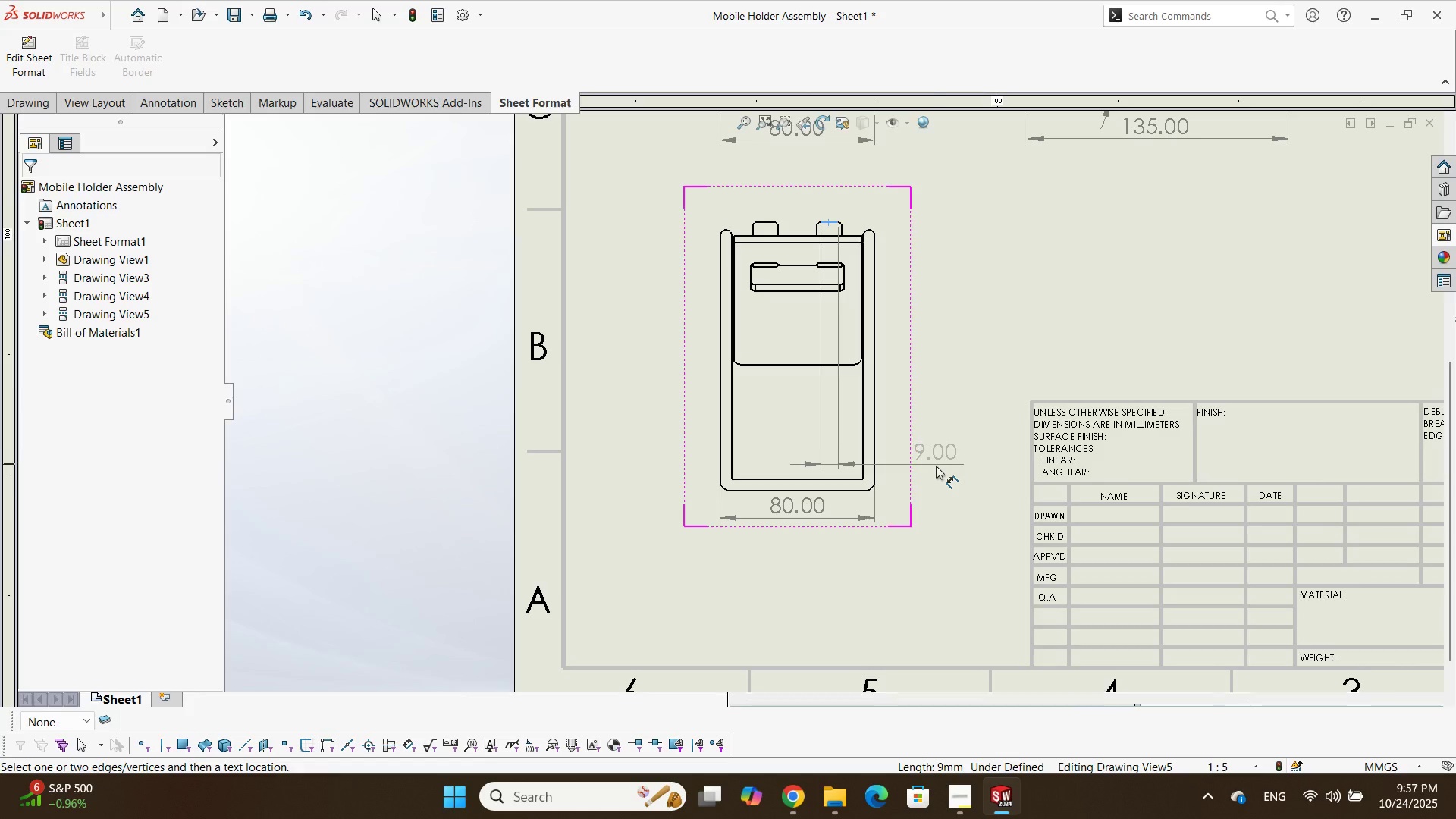 
scroll: coordinate [909, 499], scroll_direction: down, amount: 3.0
 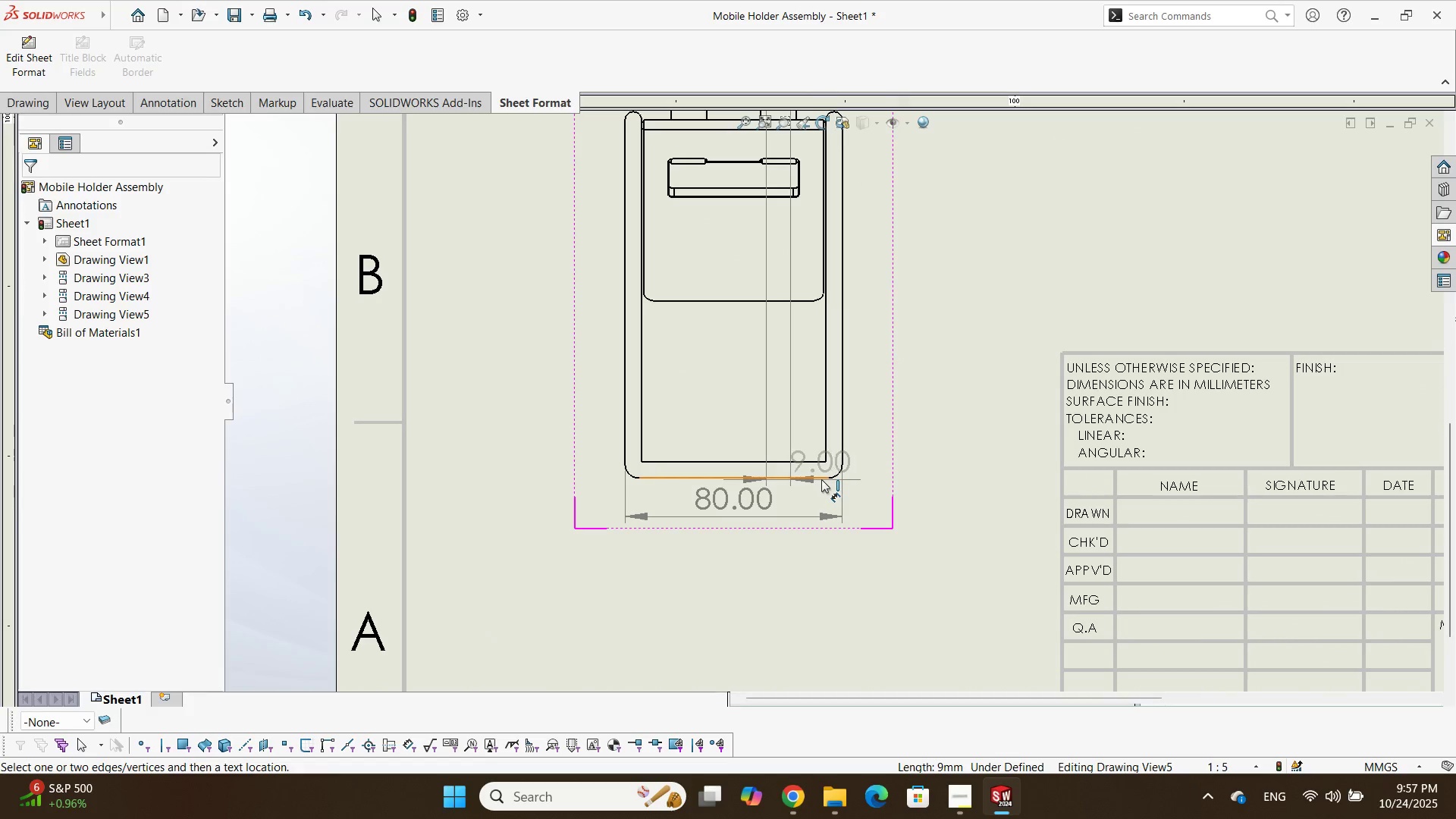 
left_click([821, 479])
 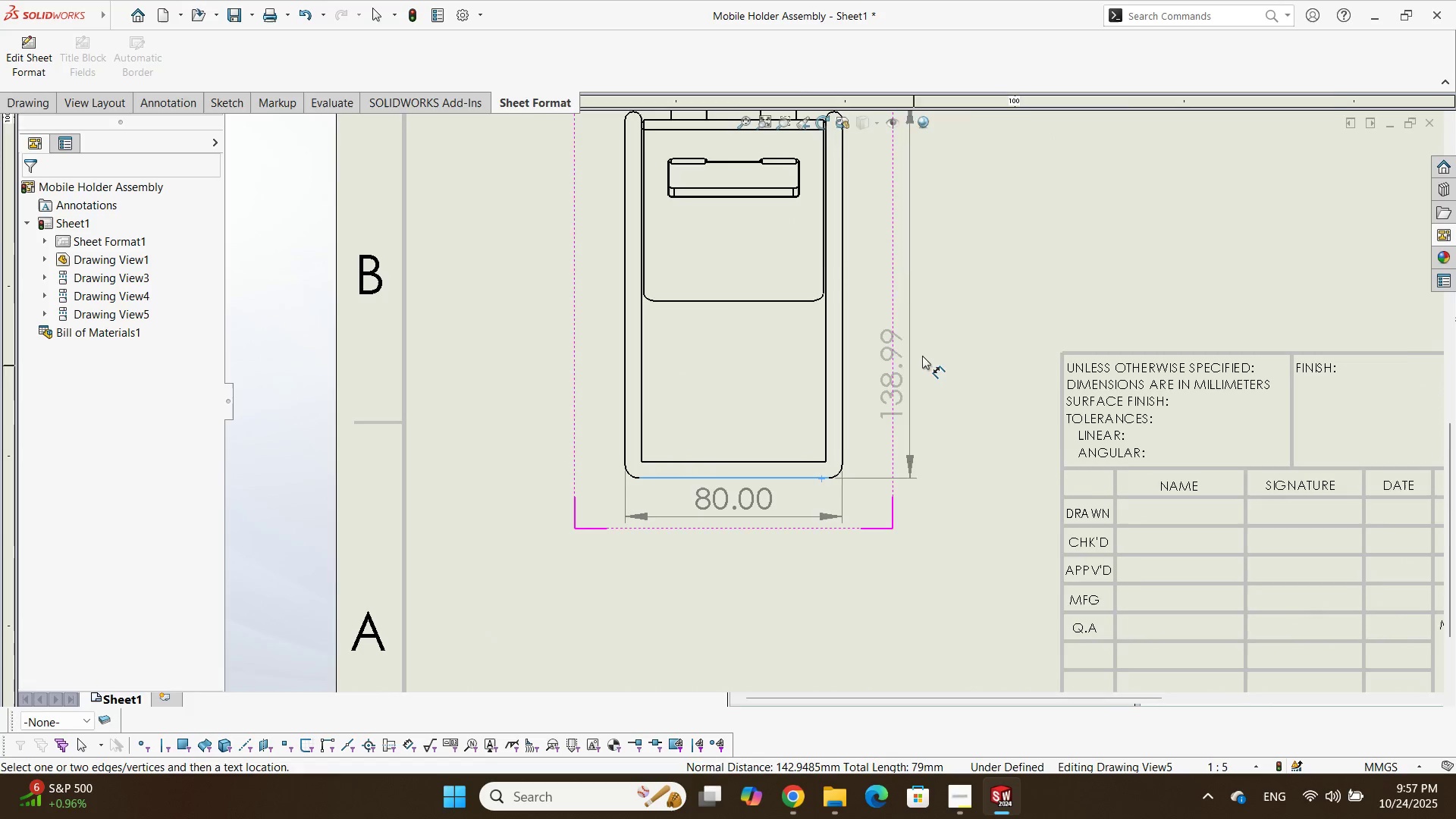 
scroll: coordinate [924, 347], scroll_direction: up, amount: 3.0
 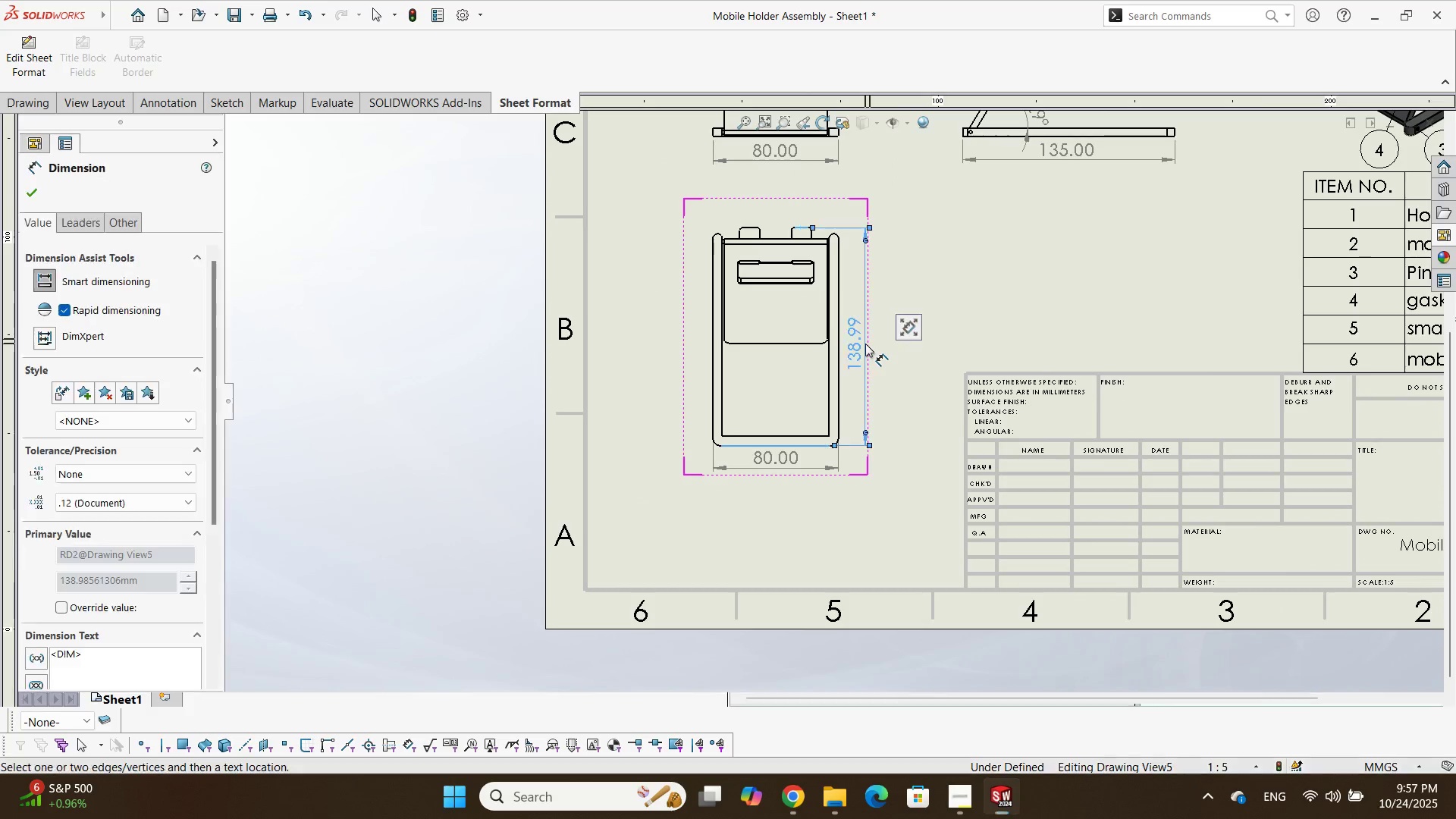 
double_click([945, 336])
 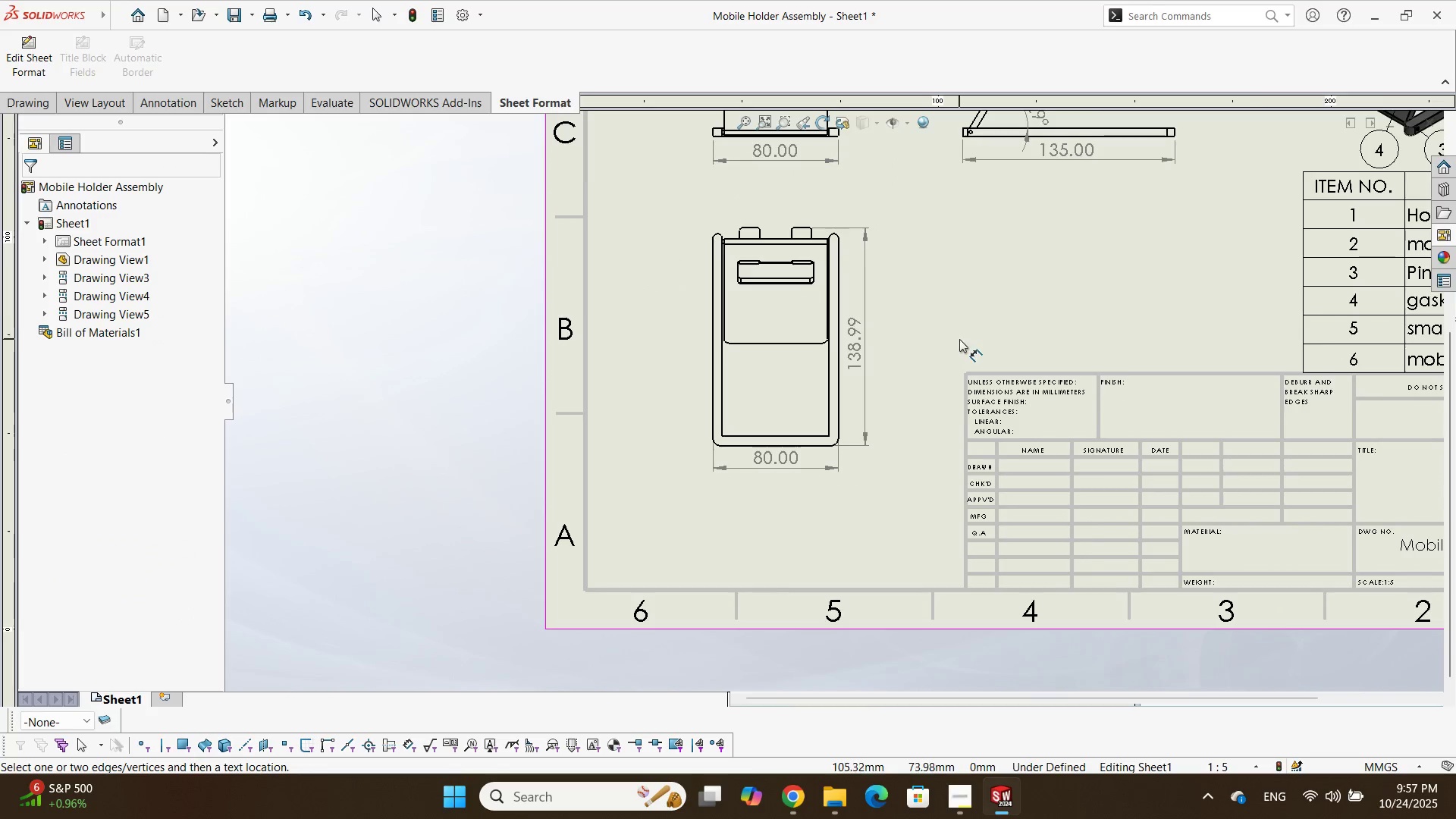 
scroll: coordinate [962, 339], scroll_direction: up, amount: 4.0
 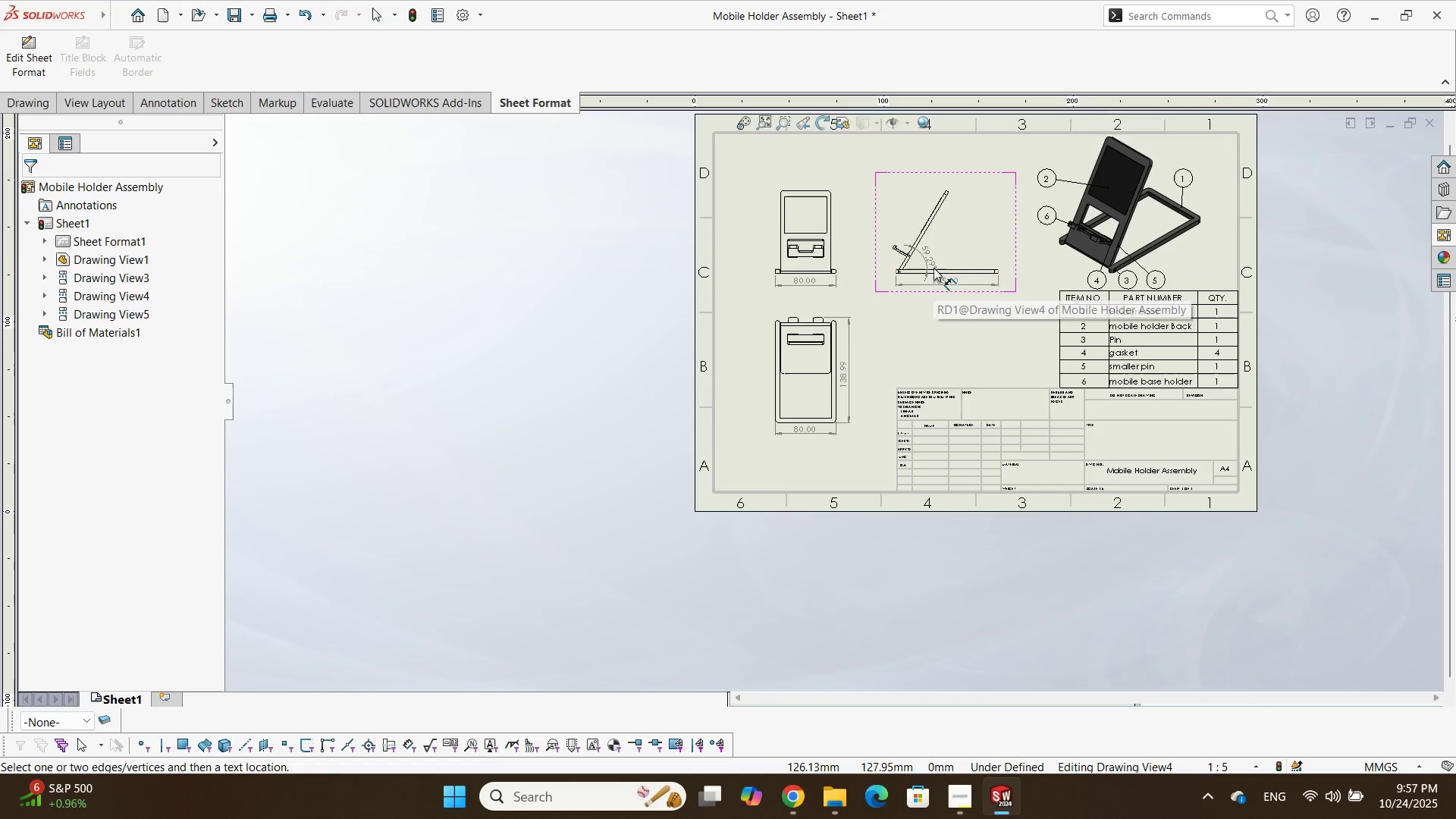 
scroll: coordinate [784, 211], scroll_direction: down, amount: 6.0
 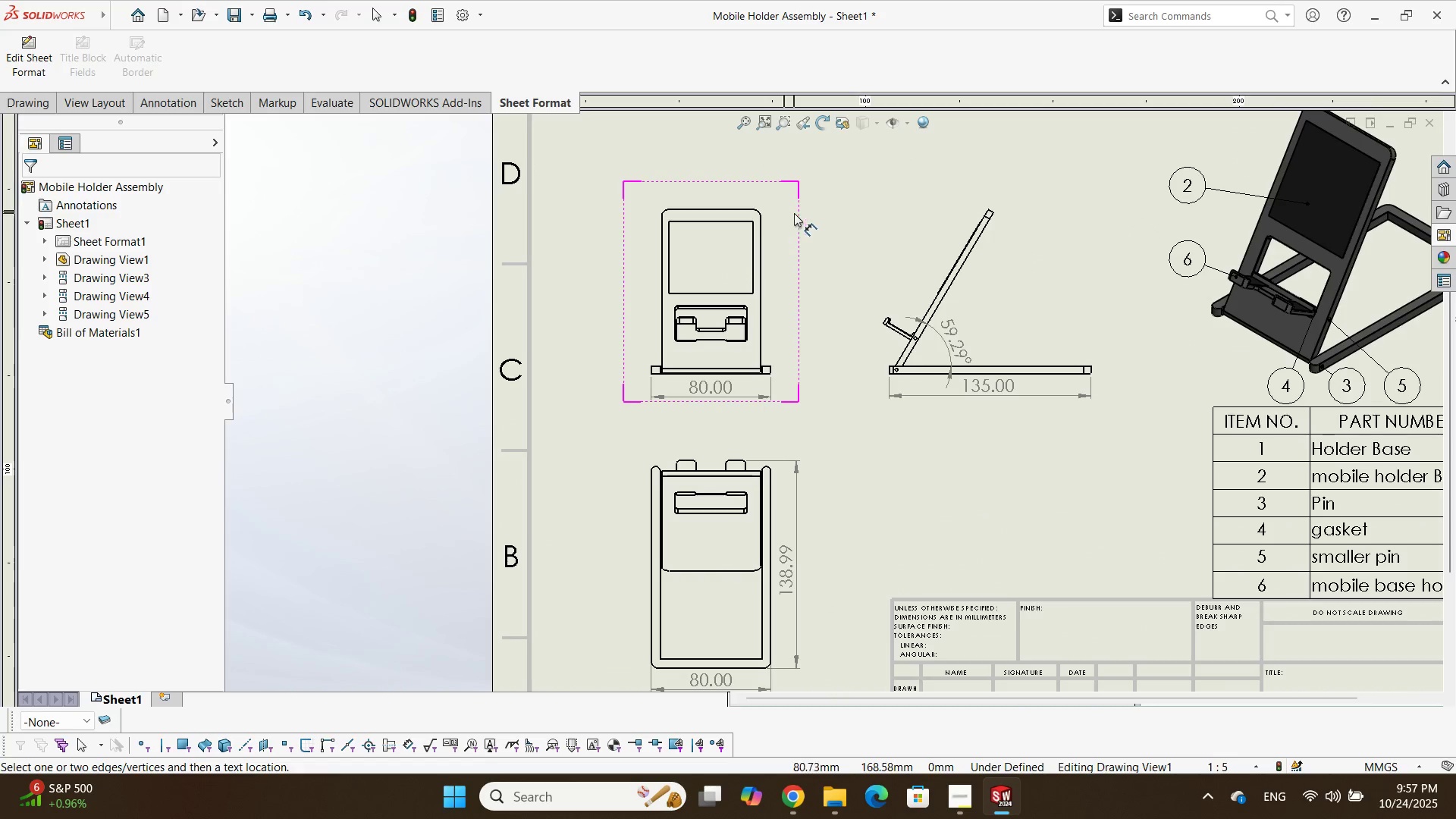 
scroll: coordinate [799, 224], scroll_direction: up, amount: 1.0
 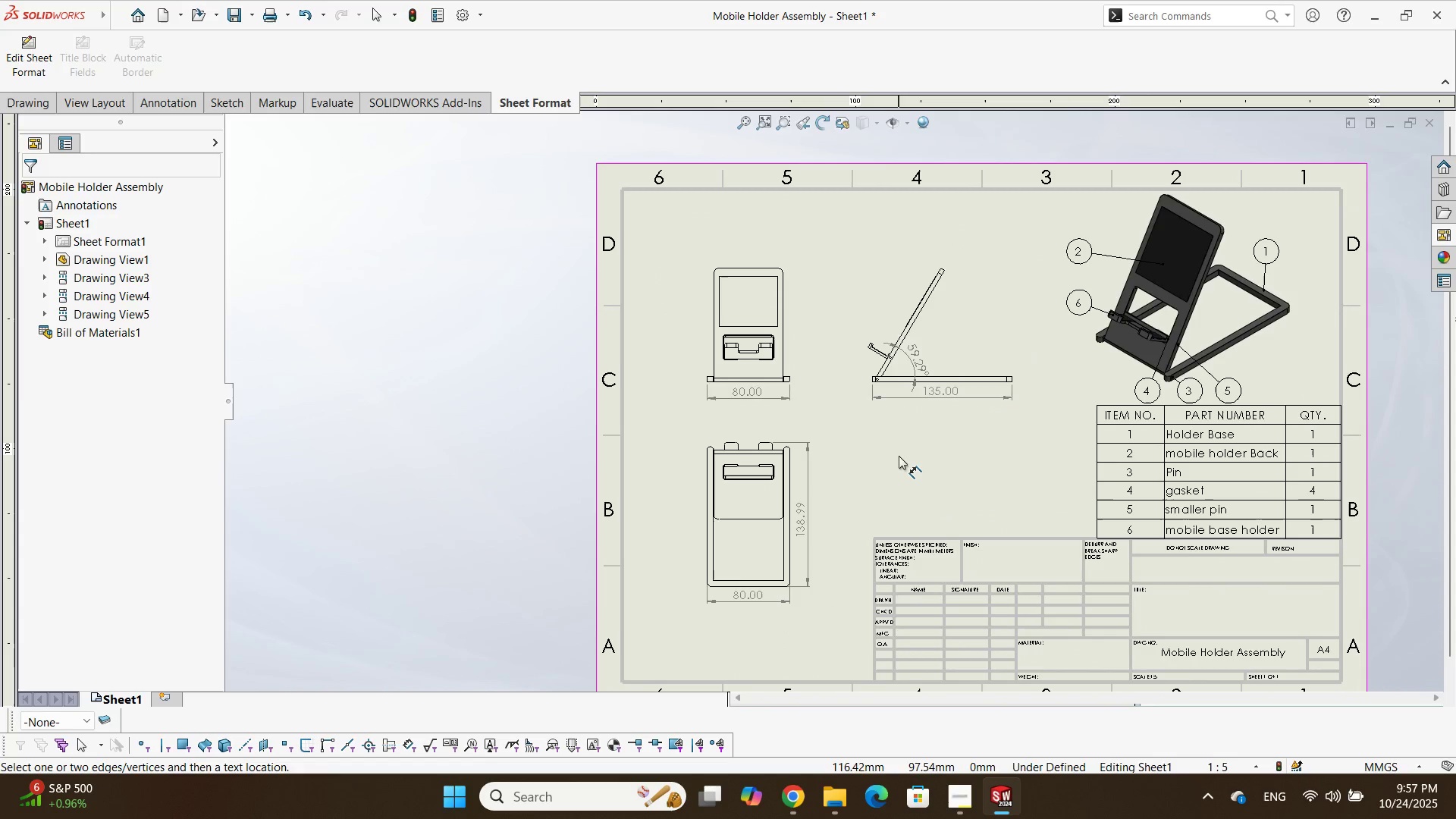 
scroll: coordinate [868, 340], scroll_direction: down, amount: 13.0
 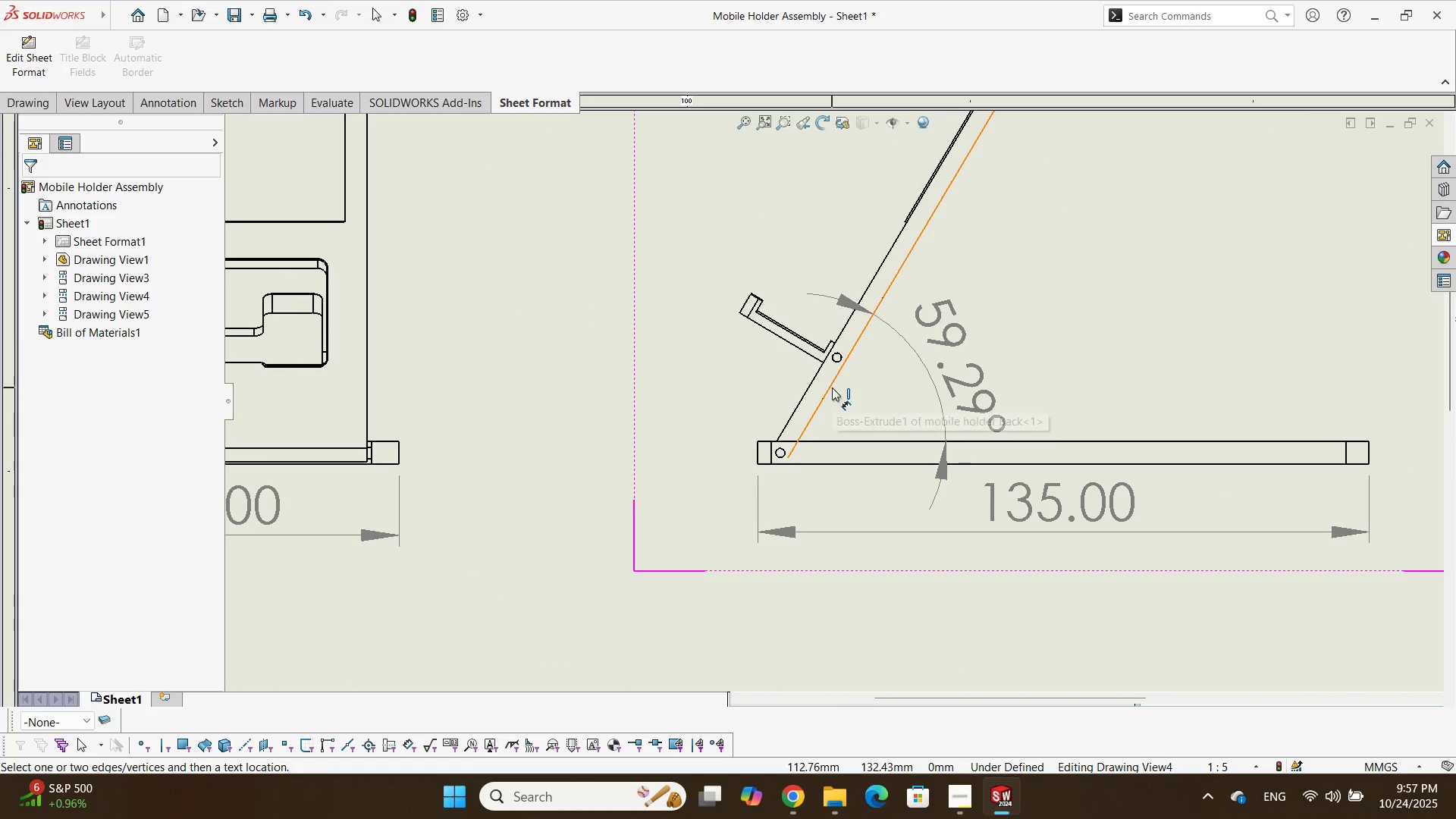 
left_click([832, 388])
 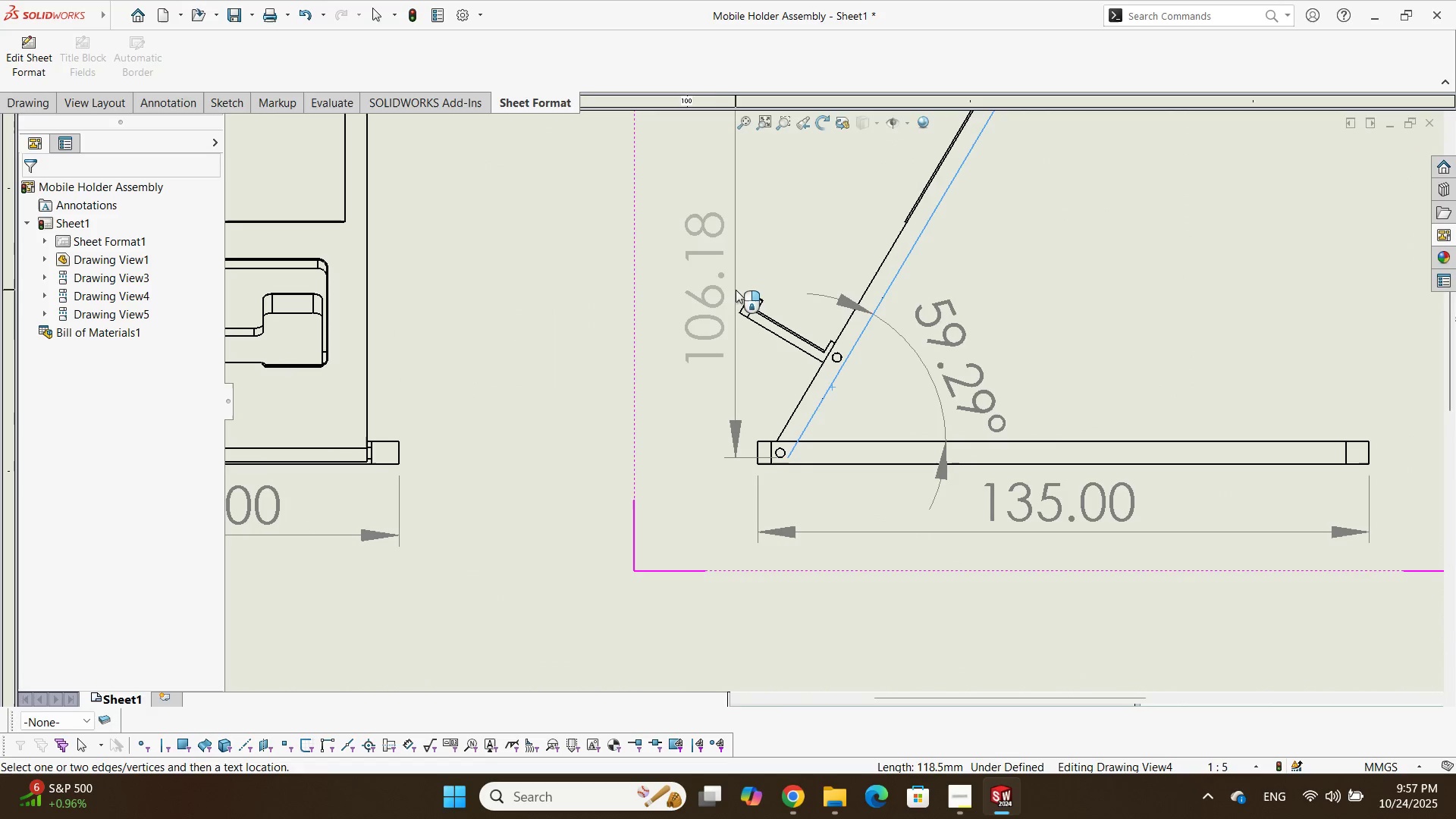 
scroll: coordinate [751, 315], scroll_direction: down, amount: 7.0
 